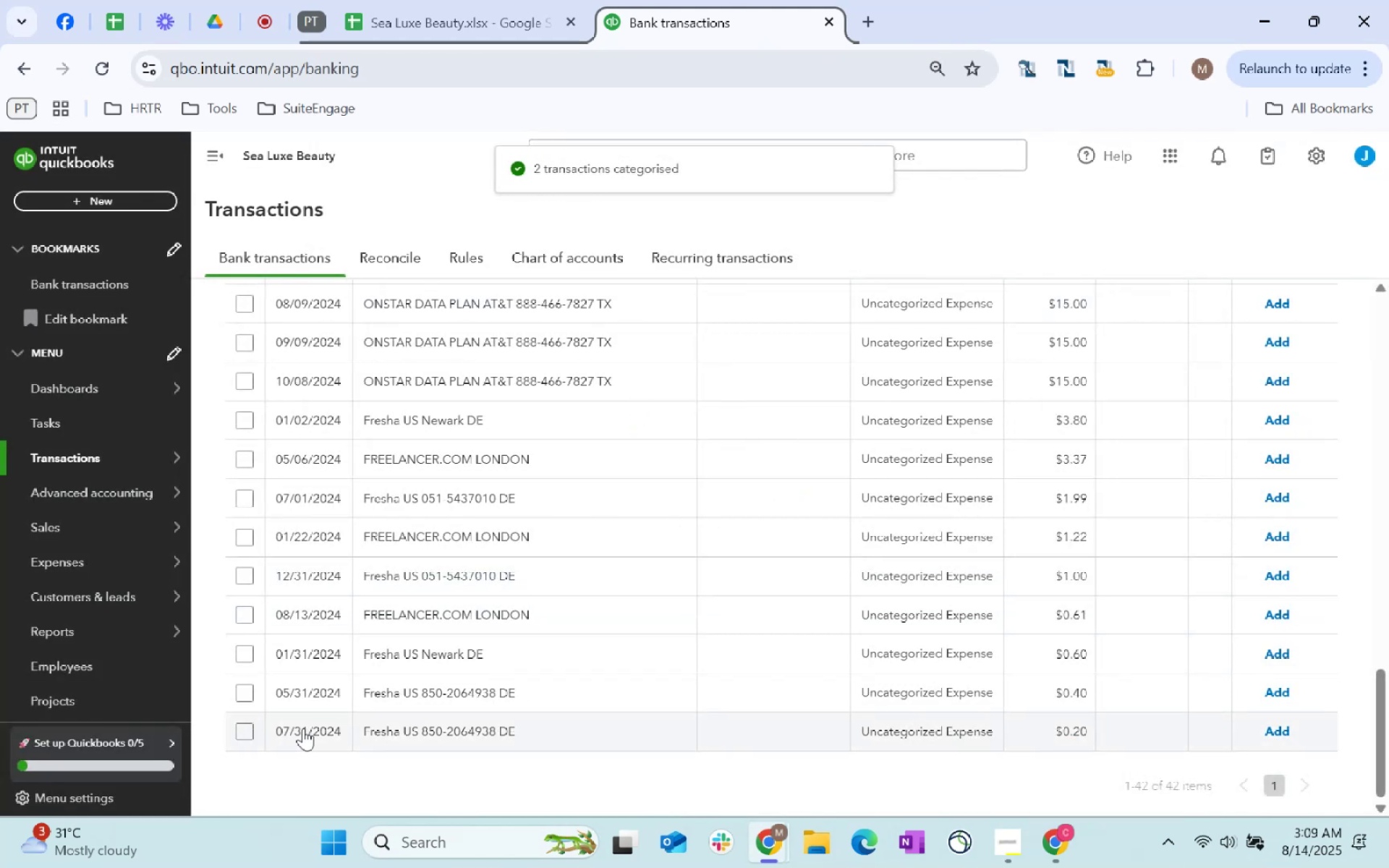 
scroll: coordinate [922, 591], scroll_direction: down, amount: 4.0
 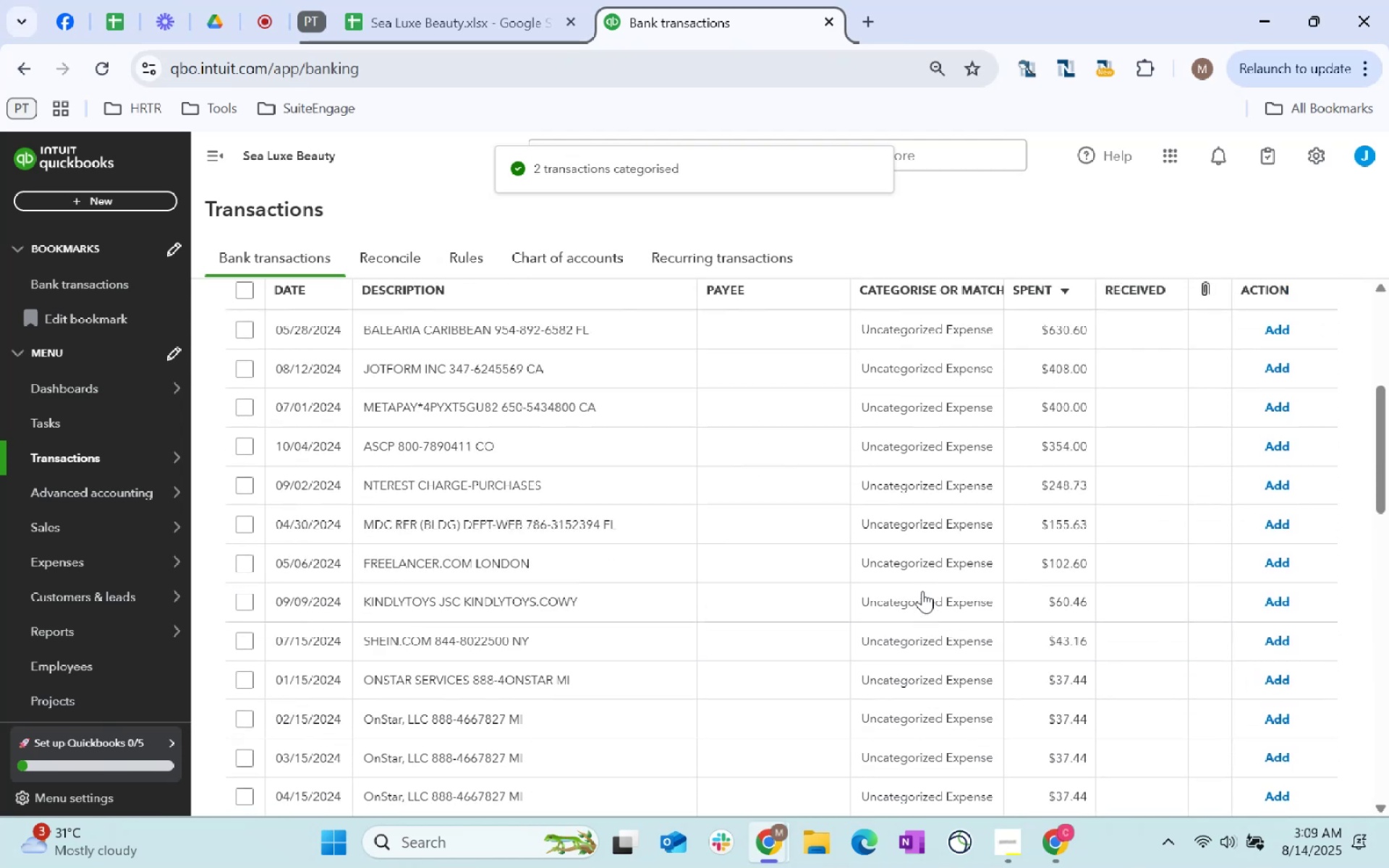 
scroll: coordinate [922, 591], scroll_direction: up, amount: 7.0
 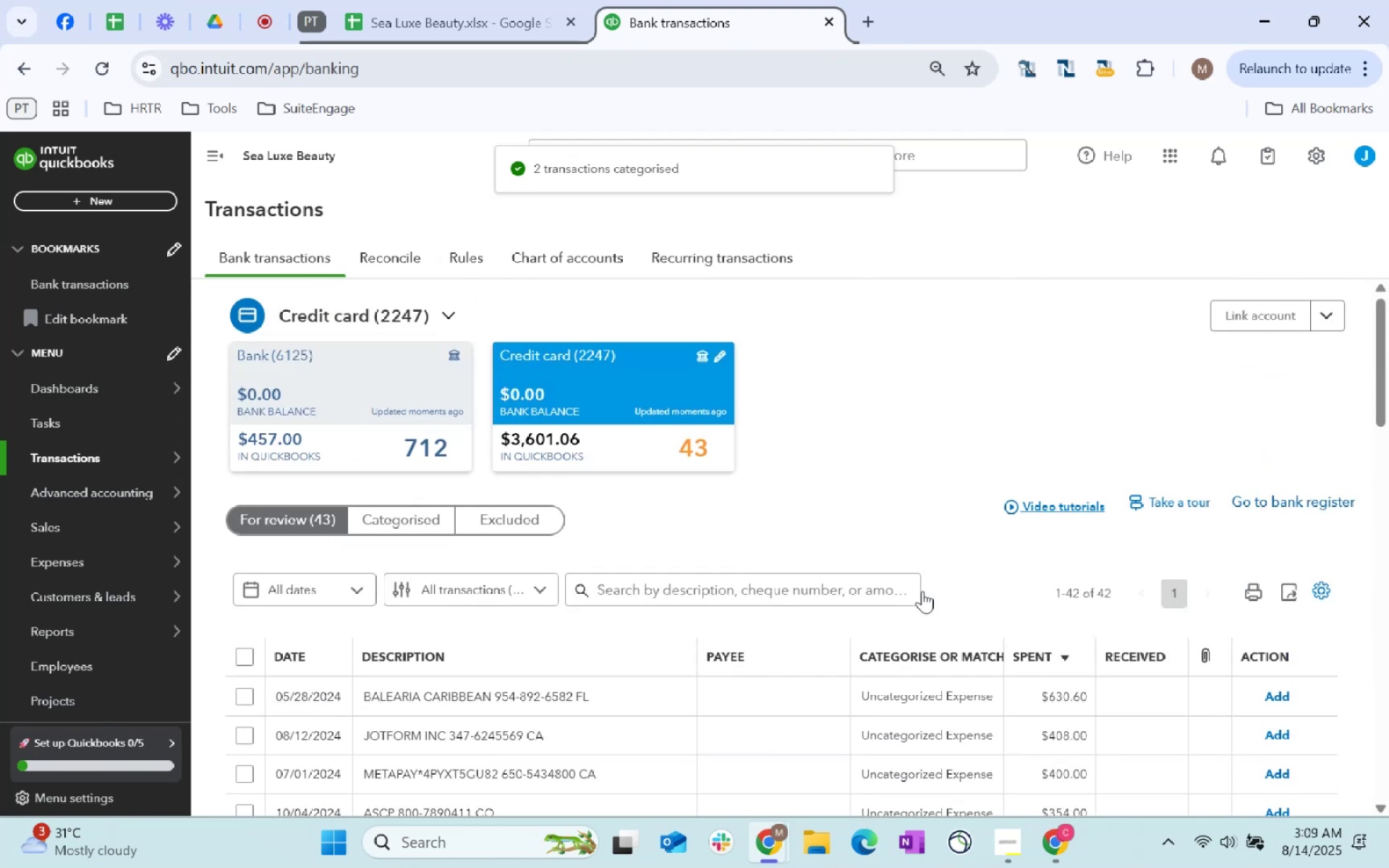 
scroll: coordinate [922, 591], scroll_direction: down, amount: 25.0
 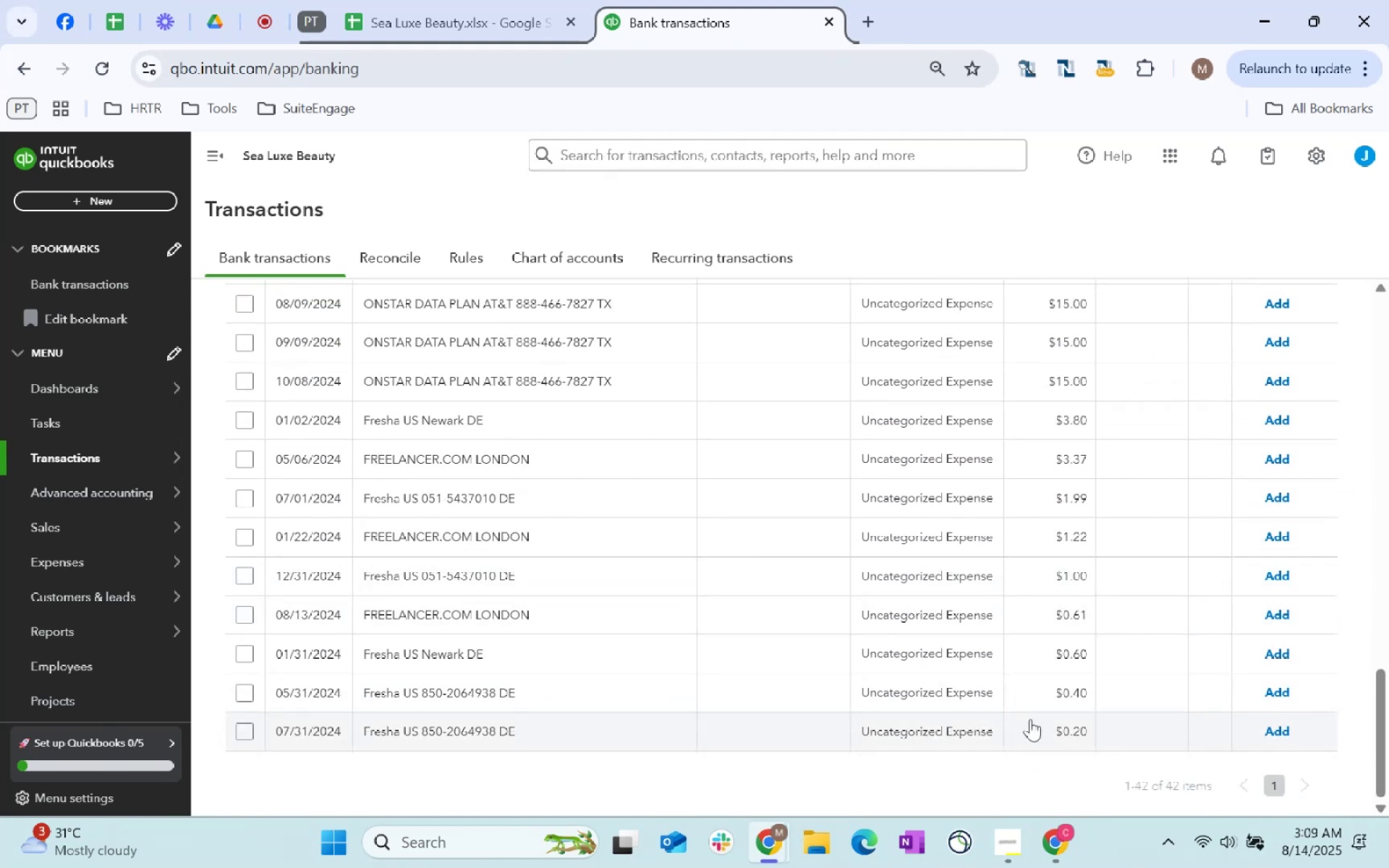 
scroll: coordinate [833, 723], scroll_direction: up, amount: 12.0
 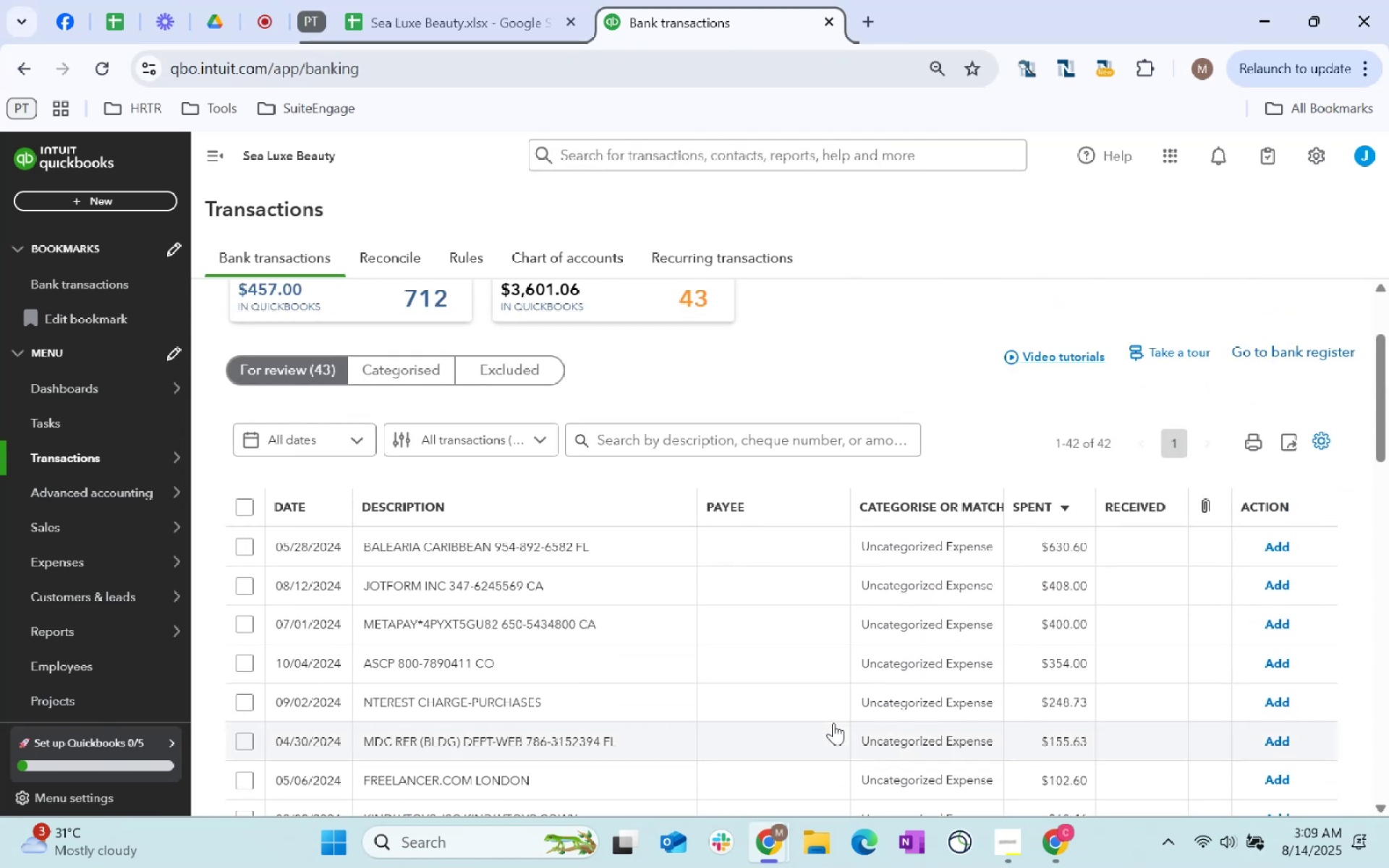 
scroll: coordinate [297, 668], scroll_direction: down, amount: 119.0
 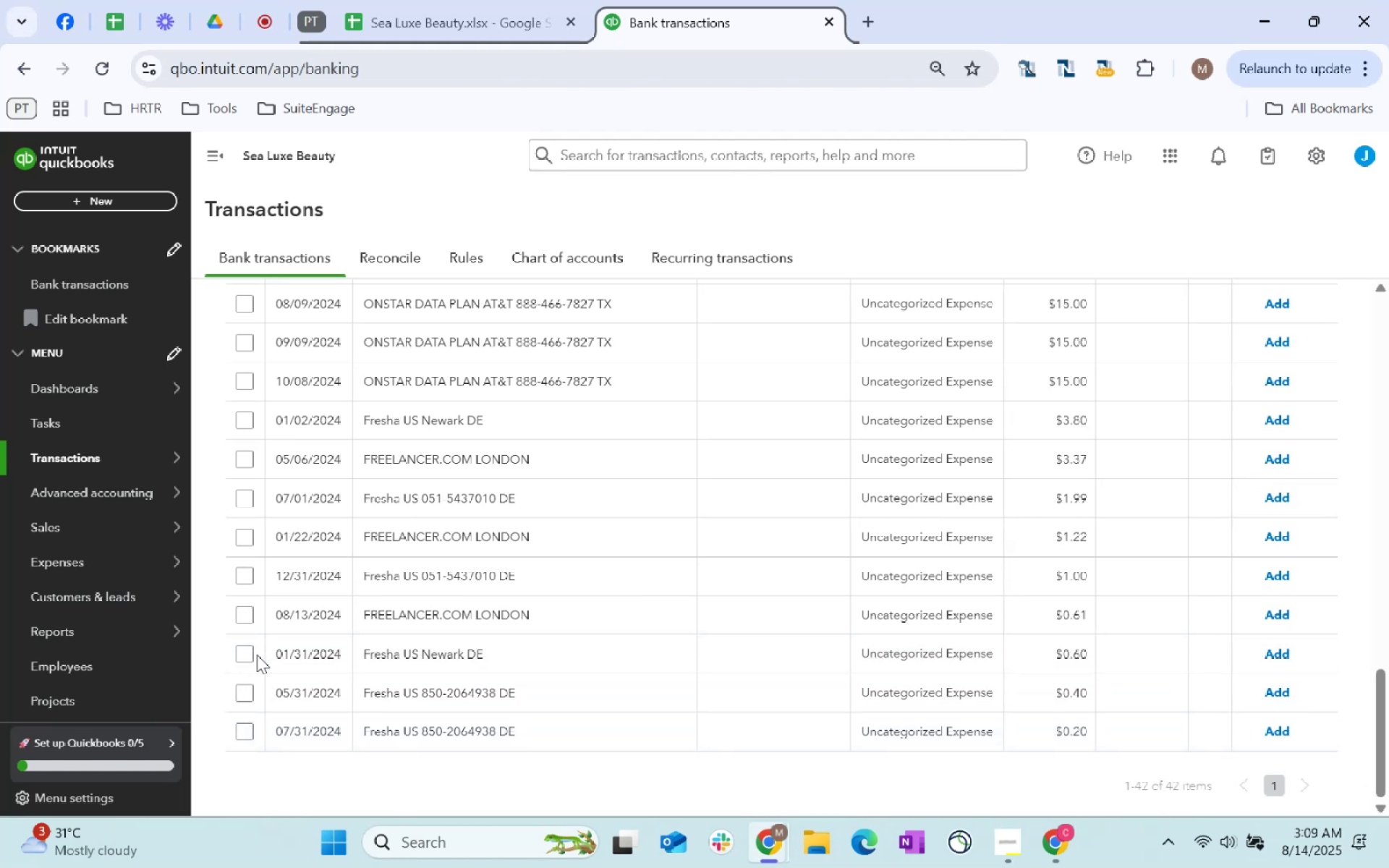 
left_click_drag(start_coordinate=[524, 697], to_coordinate=[363, 699])
 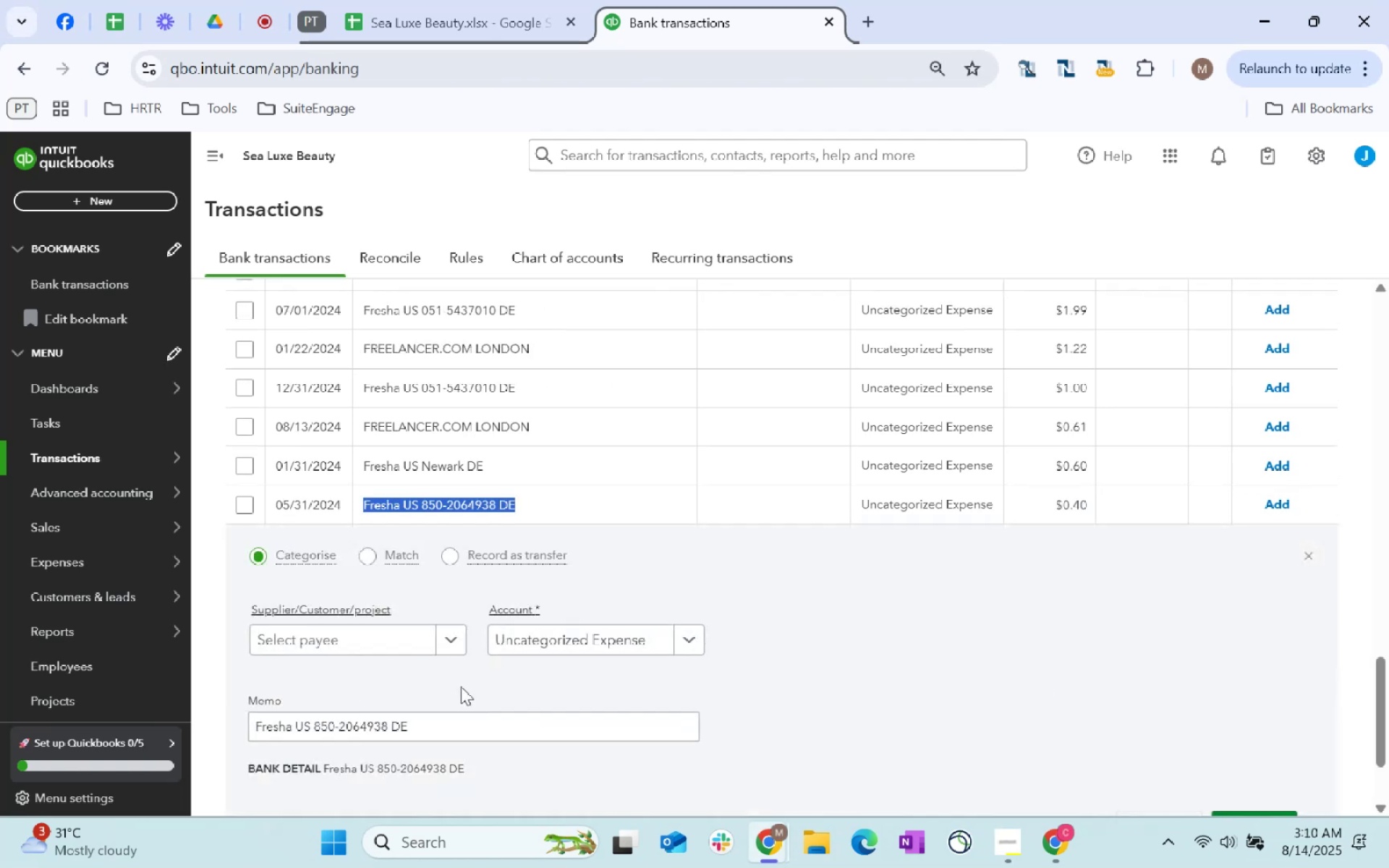 
key(Control+C)
 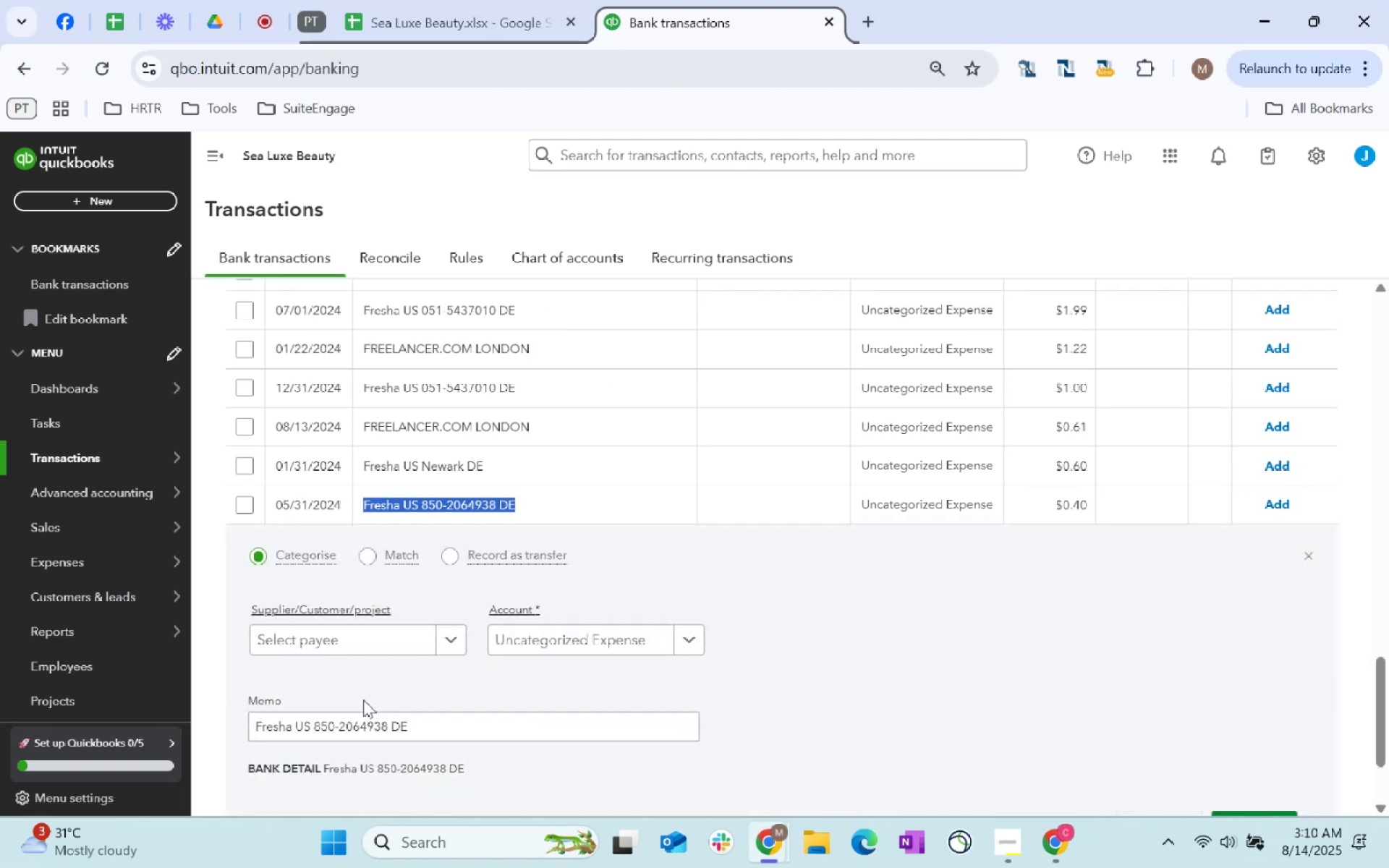 
key(Control+C)
 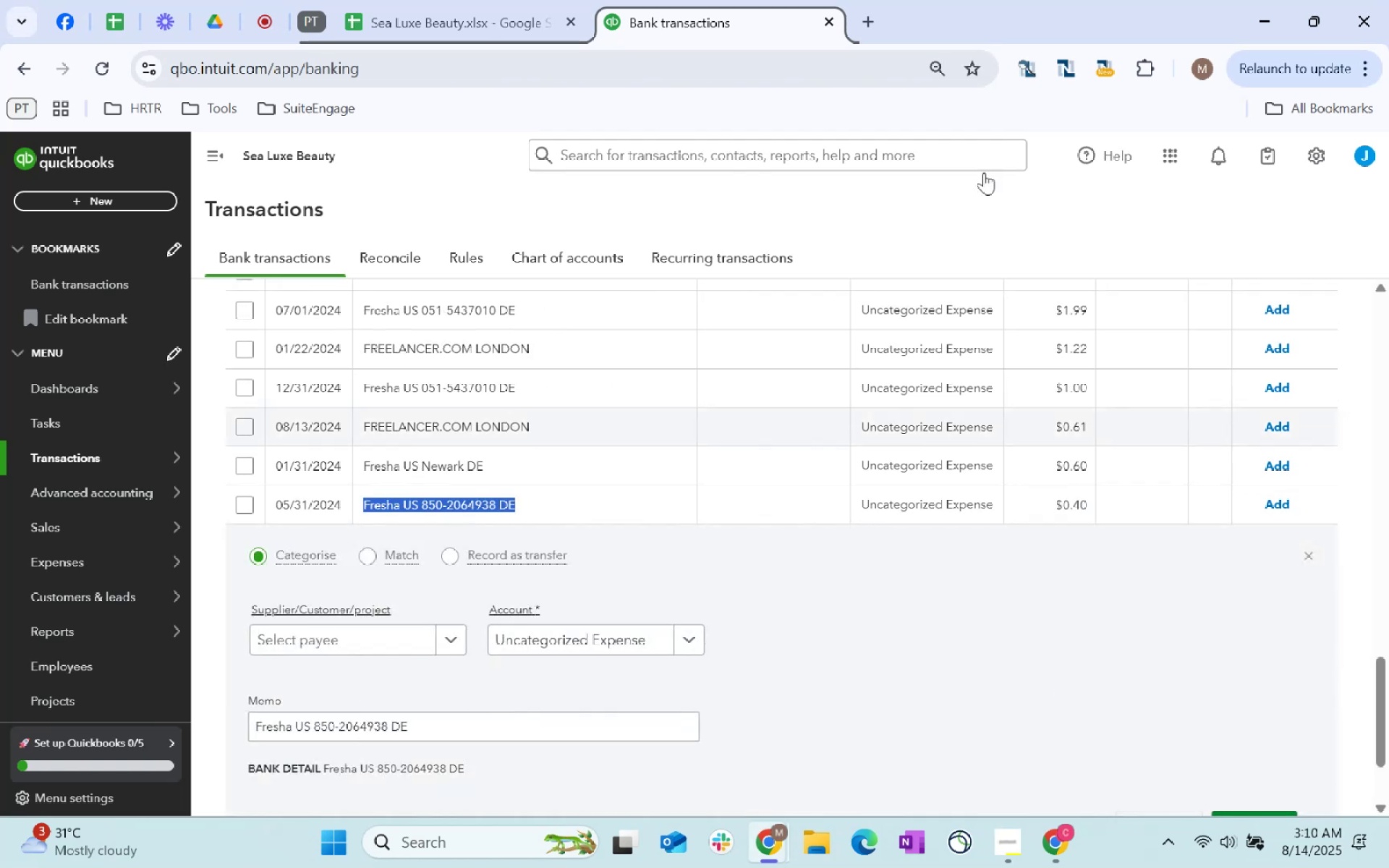 
key(Control+C)
 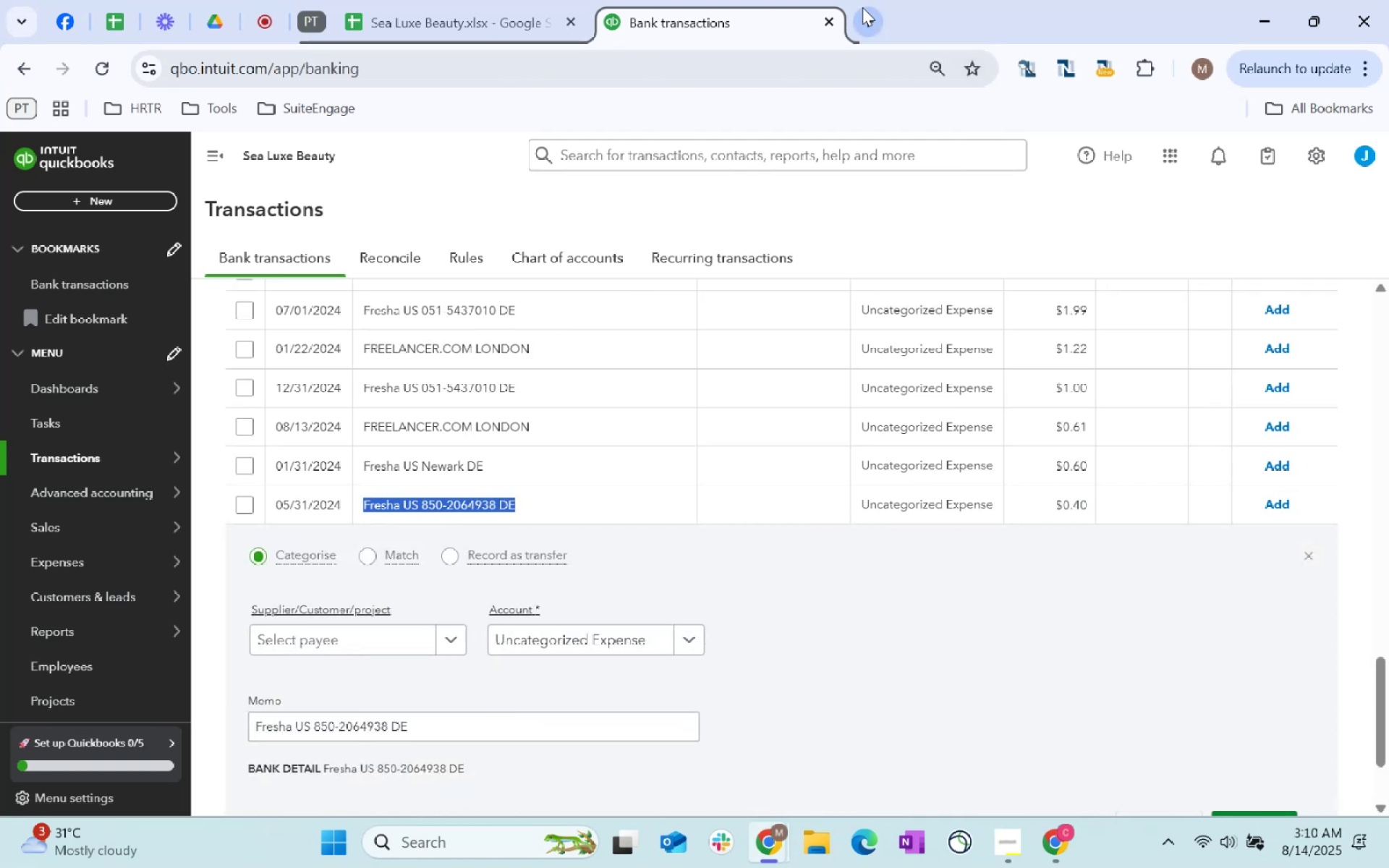 
left_click([862, 7])
 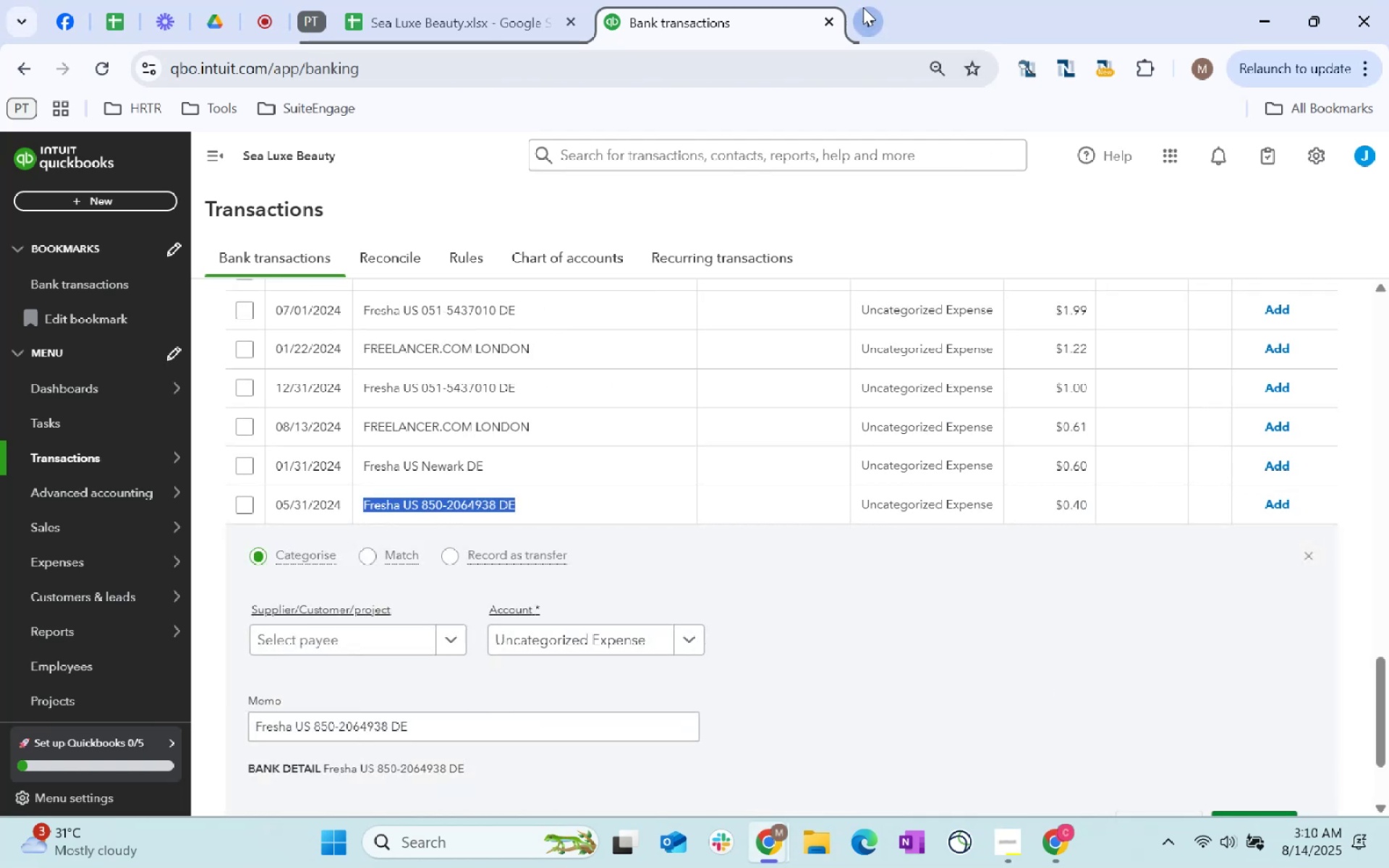 
key(Control+ControlLeft)
 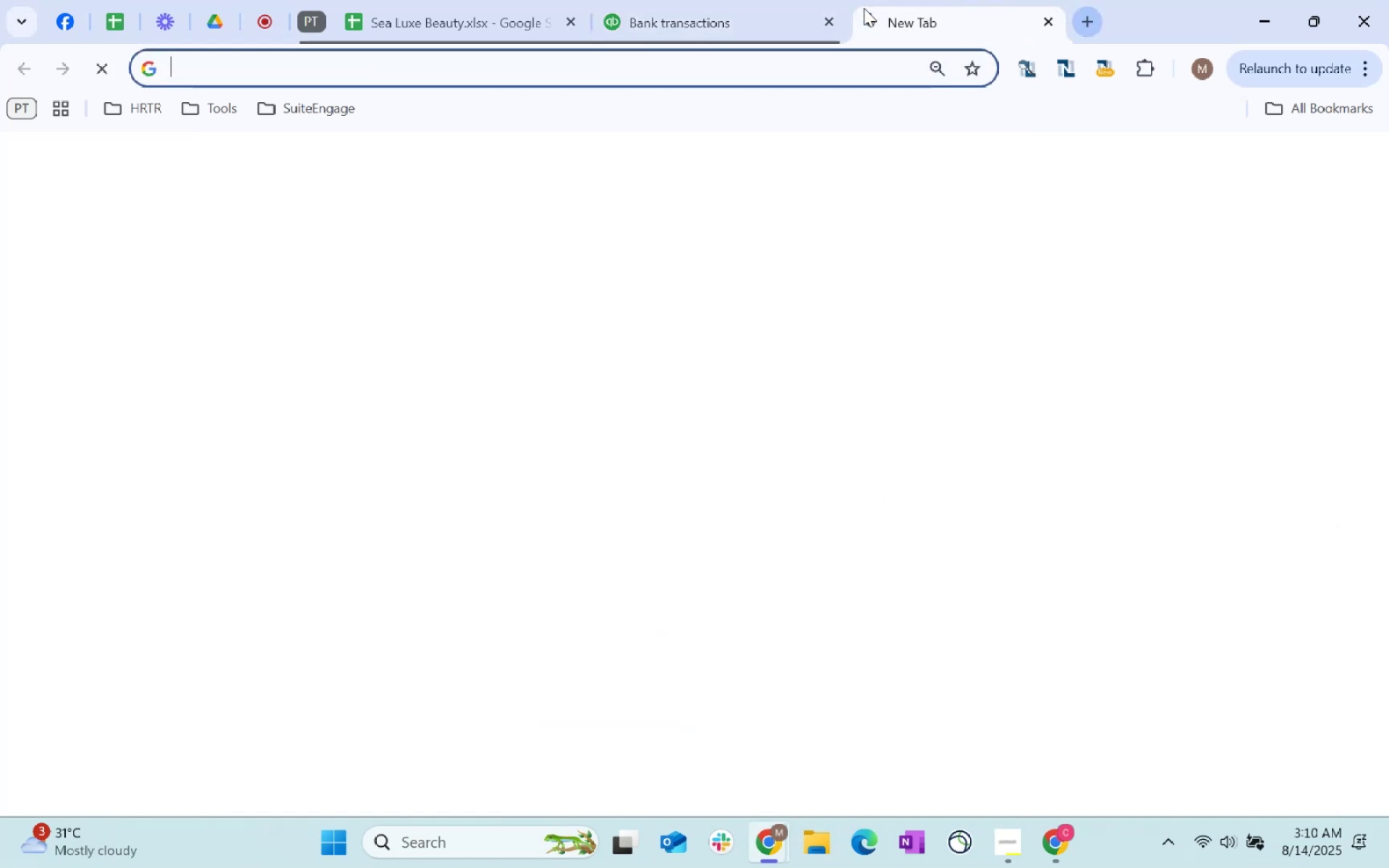 
key(V)
 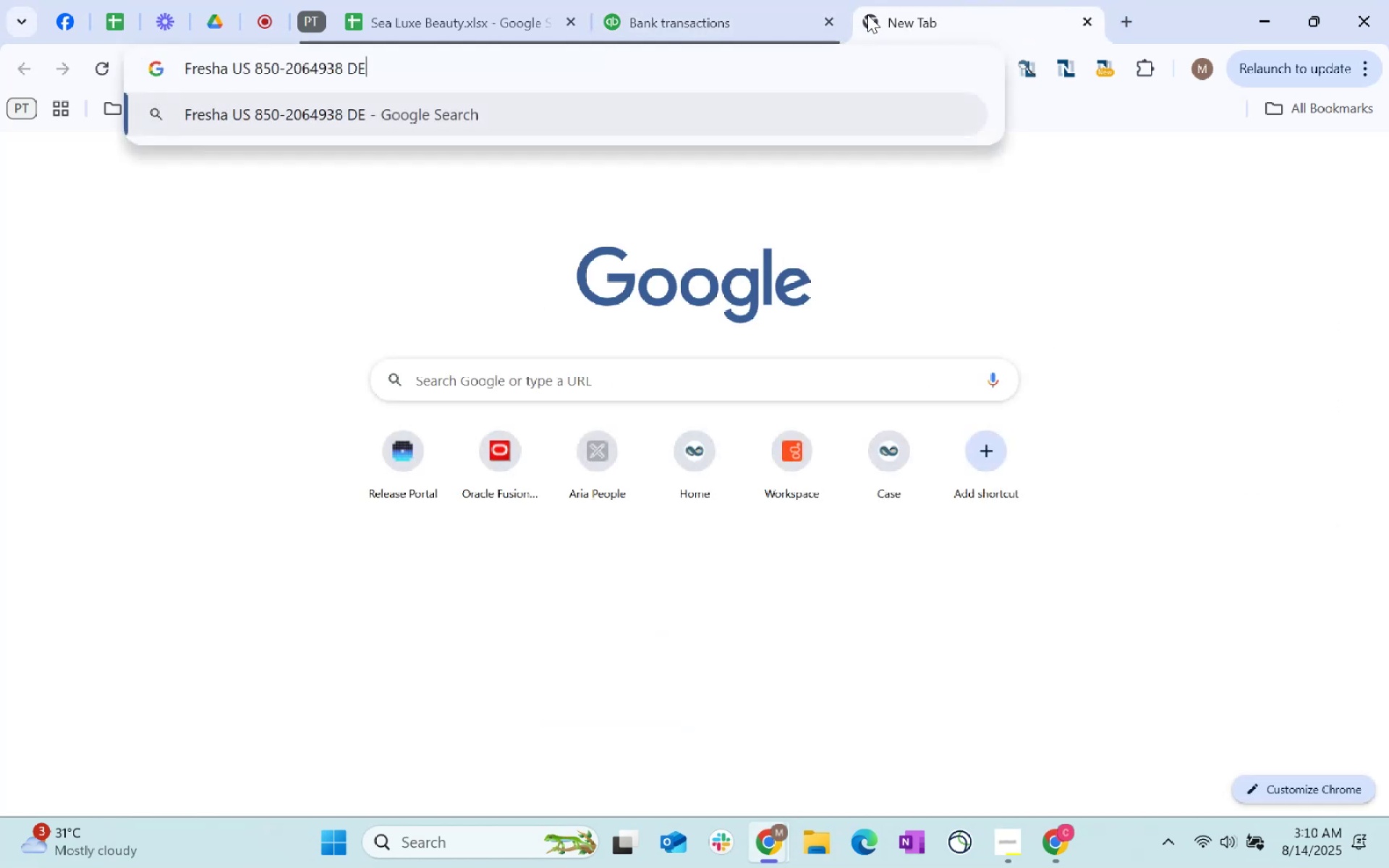 
key(Enter)
 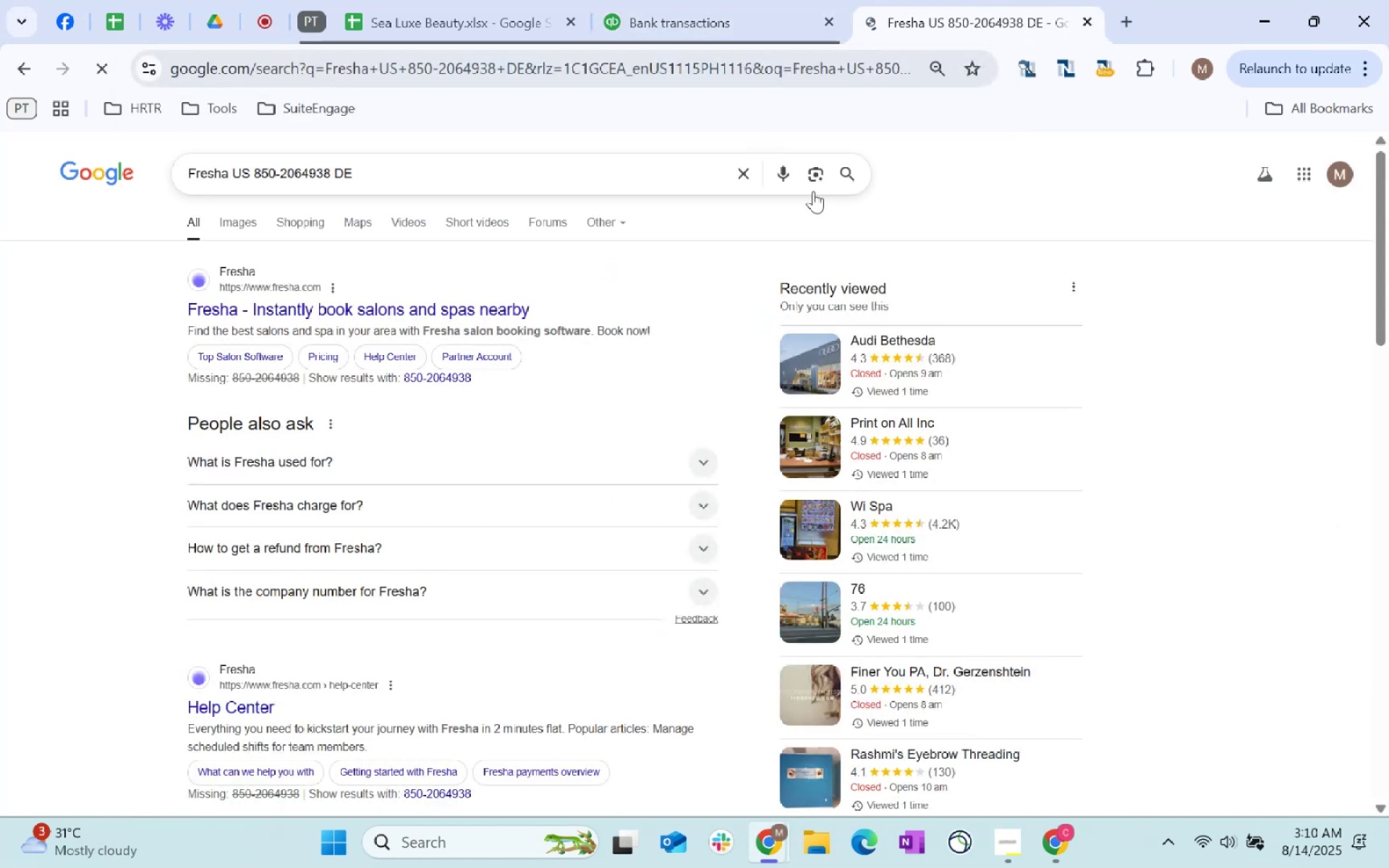 
mouse_move([731, 35])
 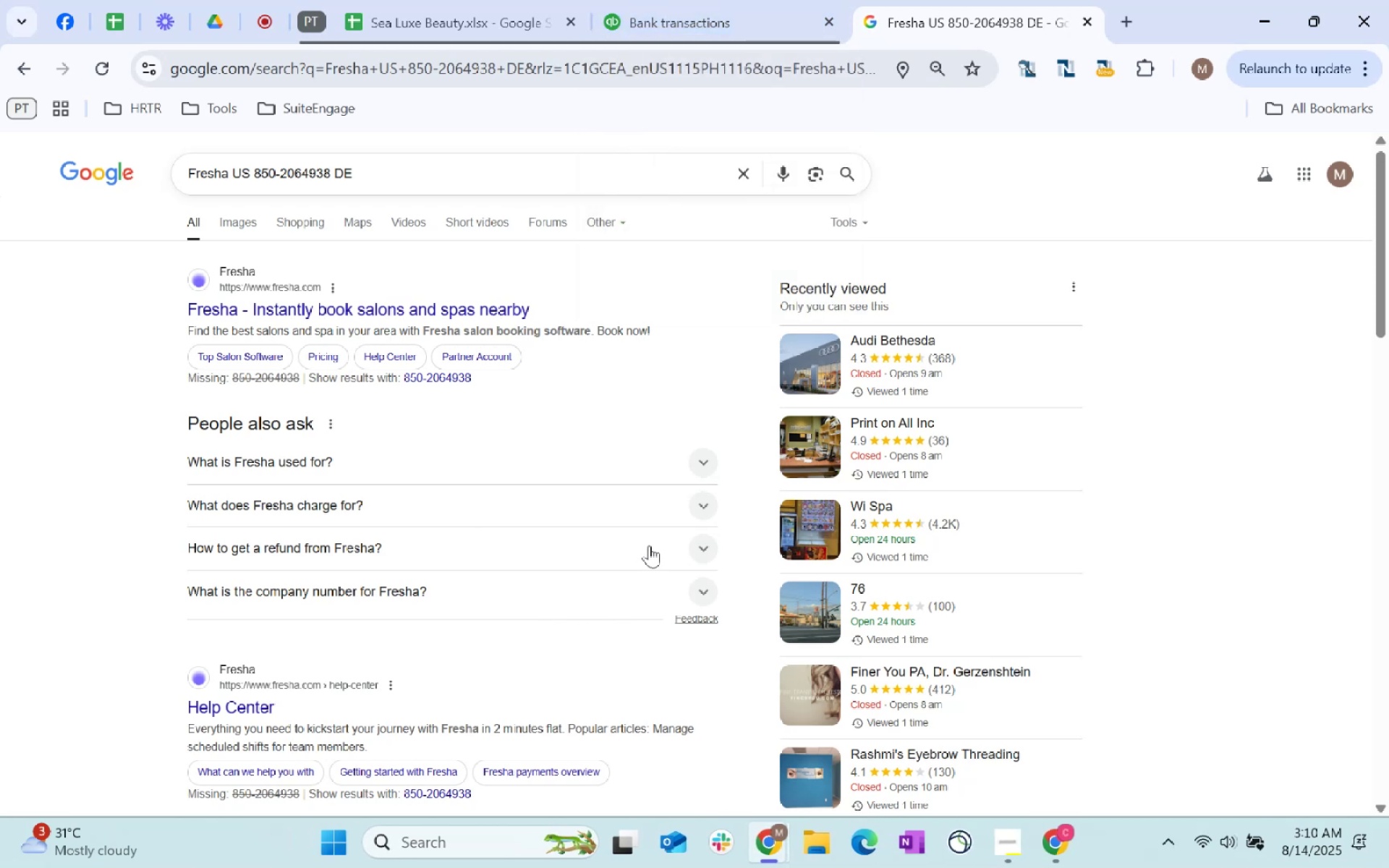 
wait(6.7)
 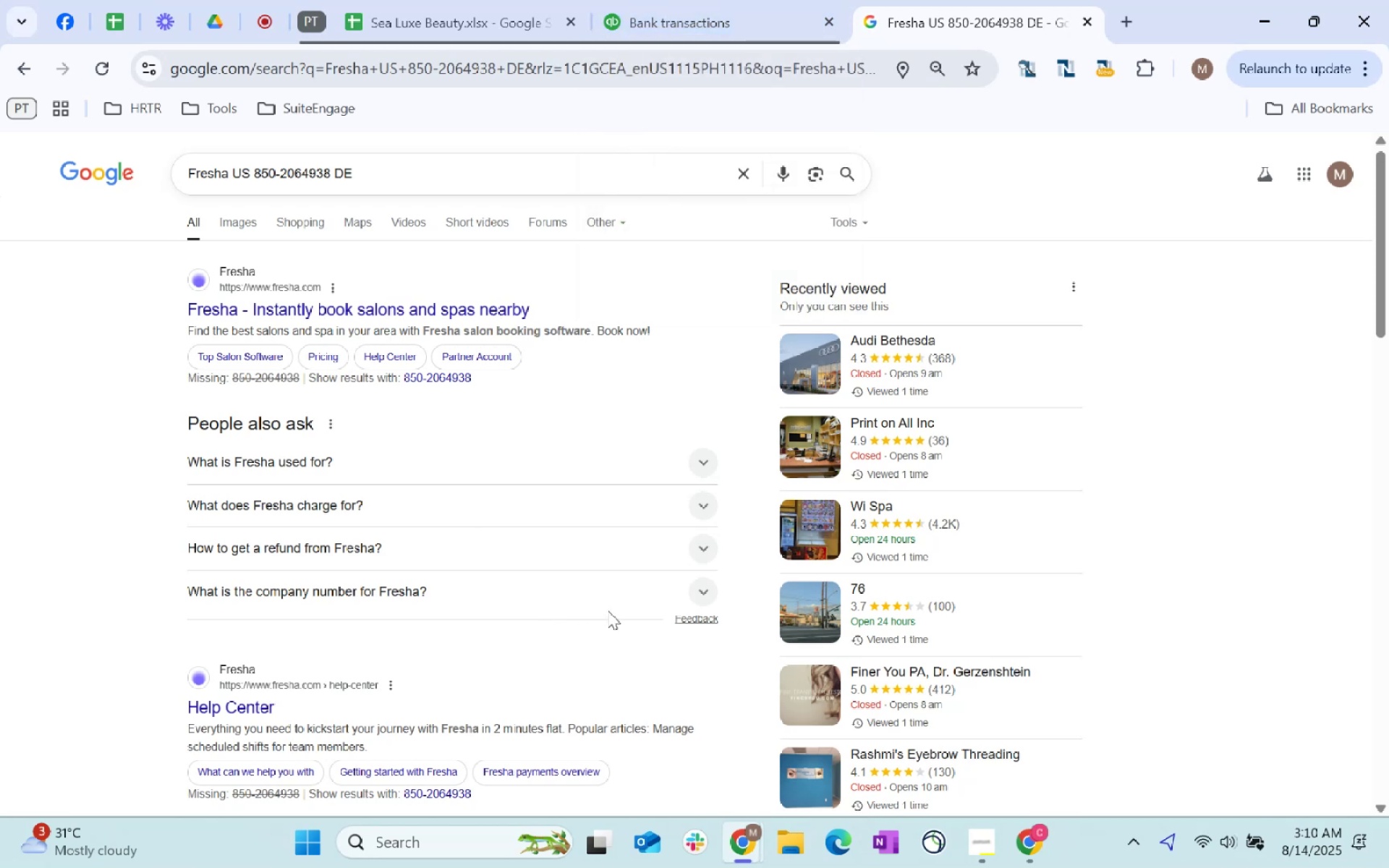 
scroll: coordinate [662, 534], scroll_direction: down, amount: 2.0
 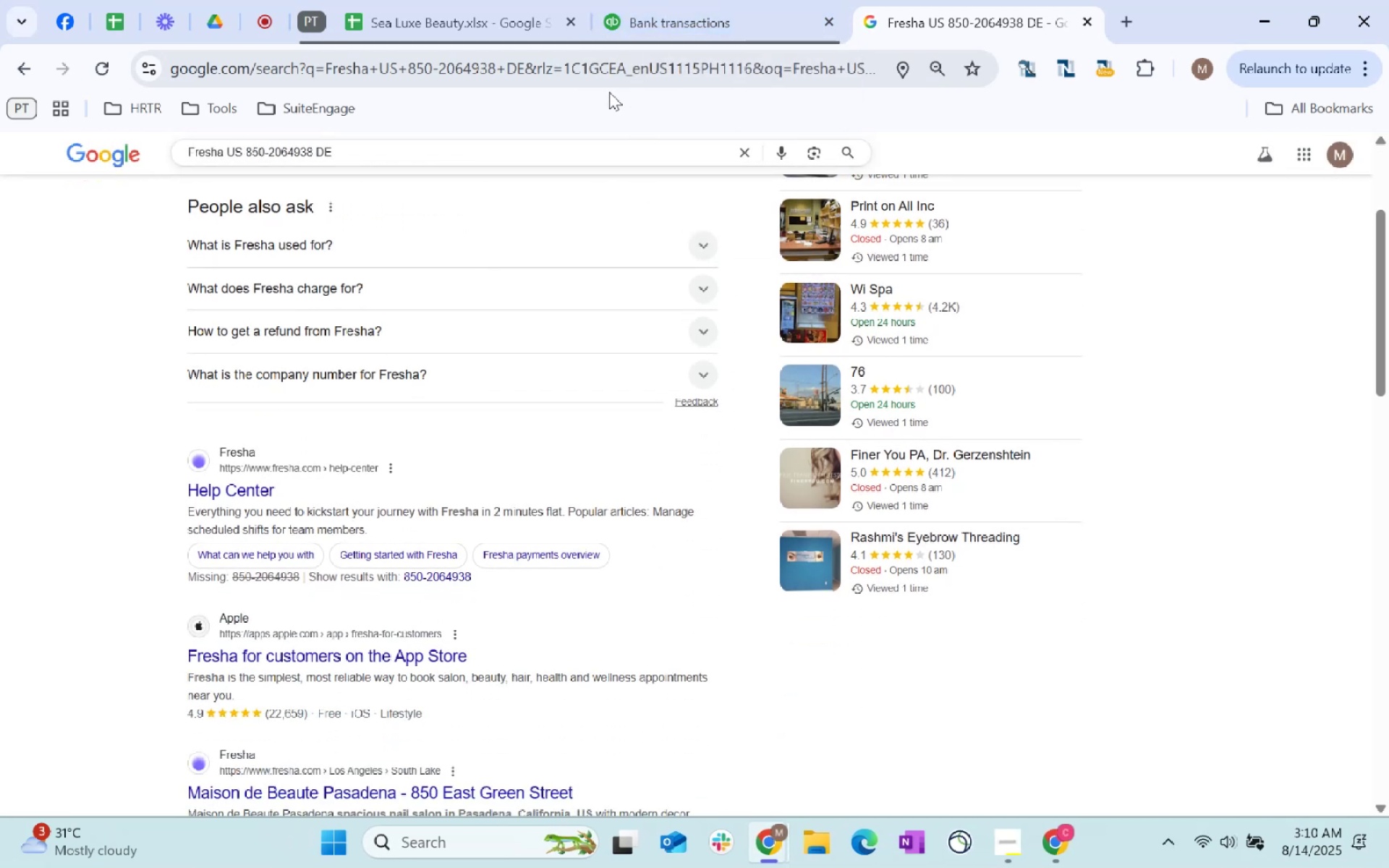 
left_click([675, 3])
 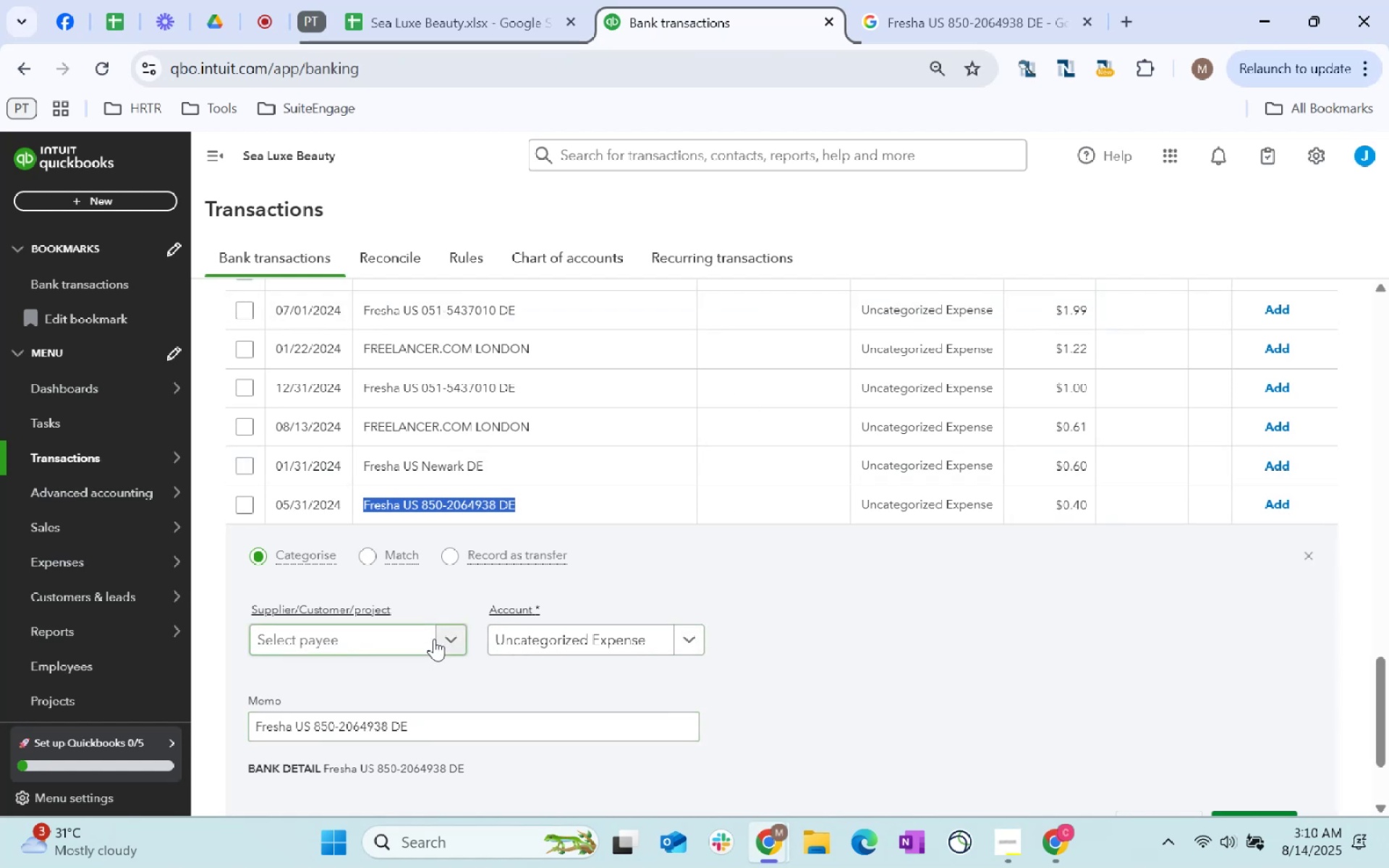 
left_click([373, 633])
 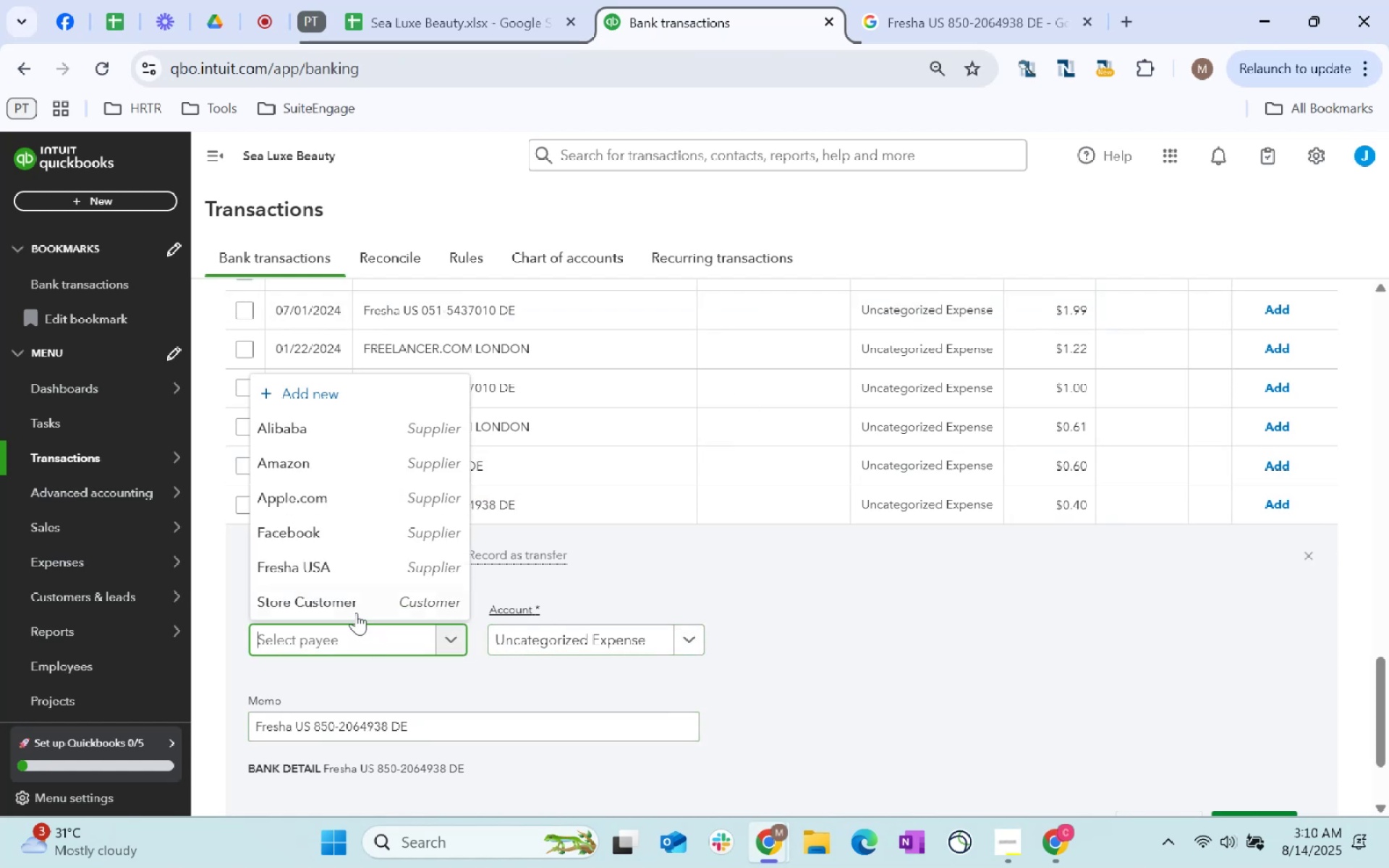 
left_click([318, 558])
 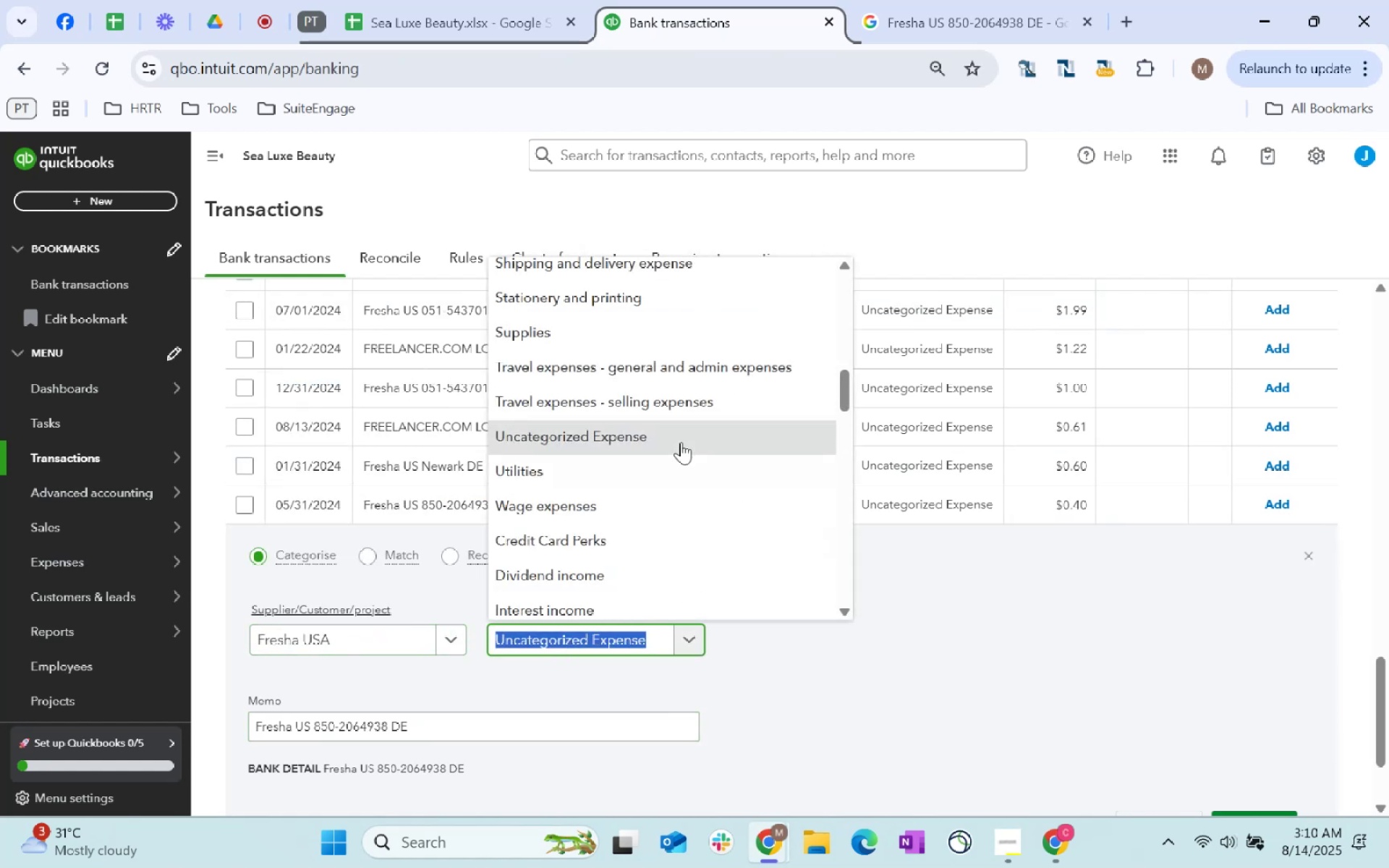 
scroll: coordinate [543, 289], scroll_direction: up, amount: 21.0
 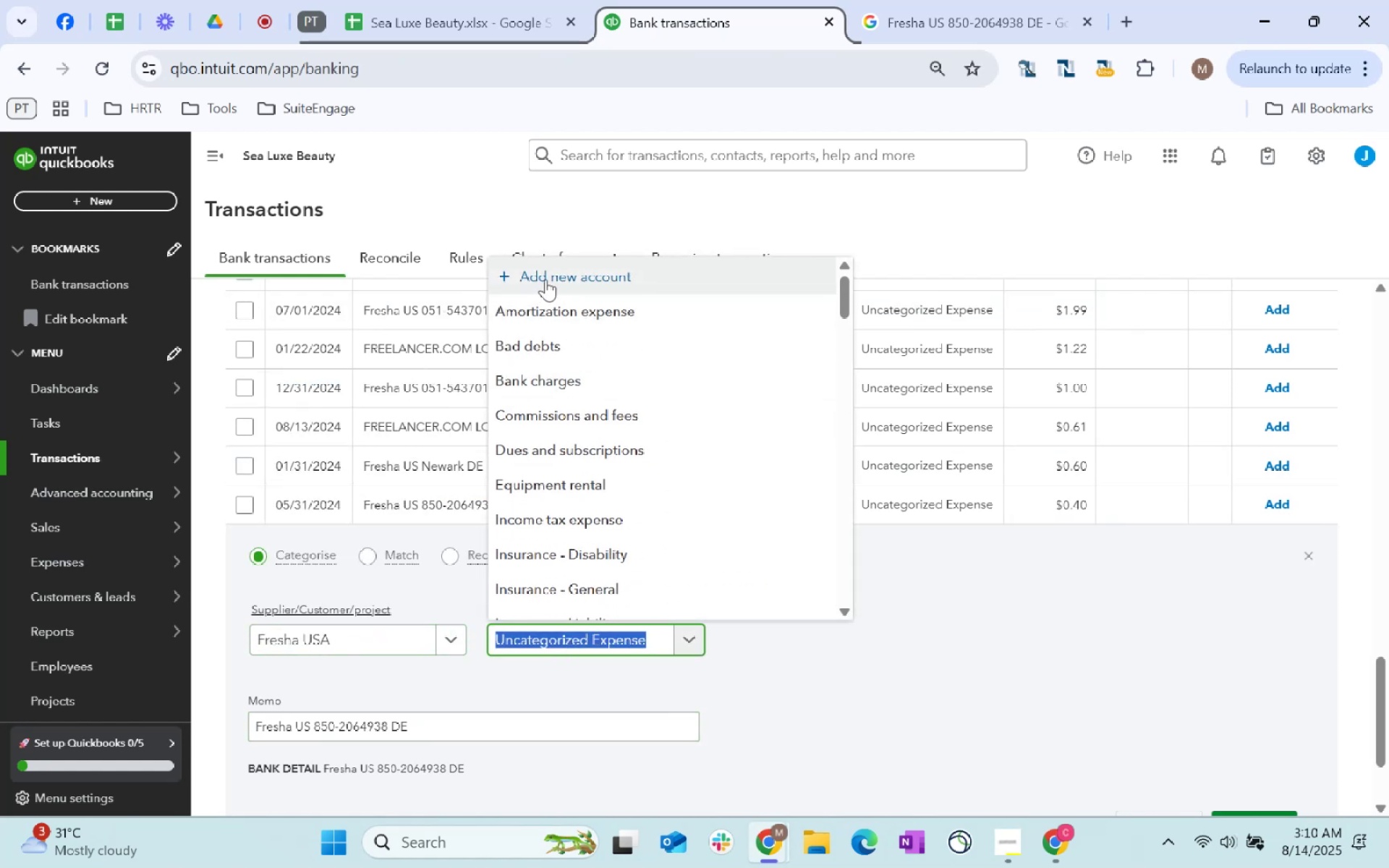 
left_click([547, 274])
 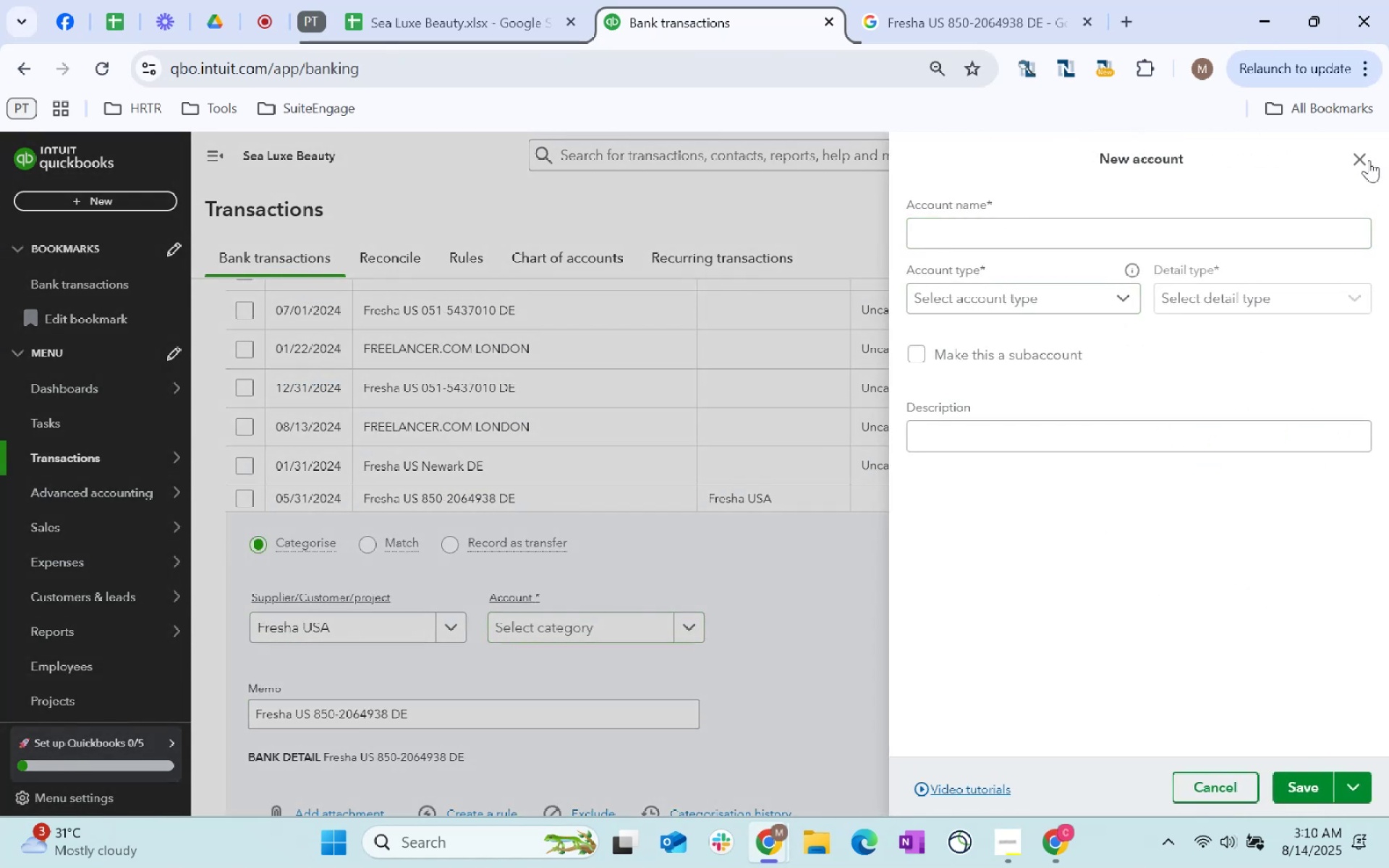 
left_click([1122, 232])
 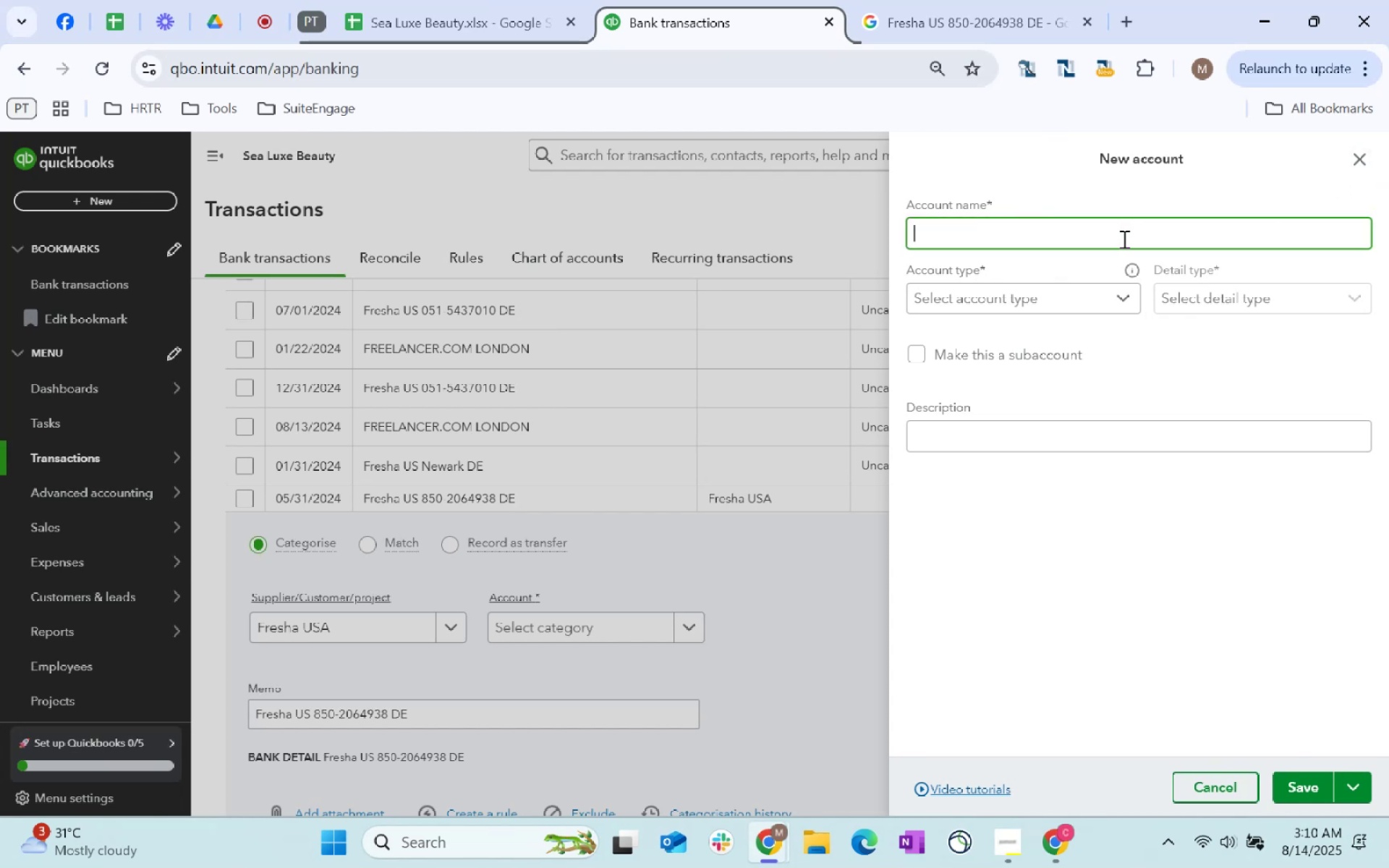 
type(Software)
key(Tab)
 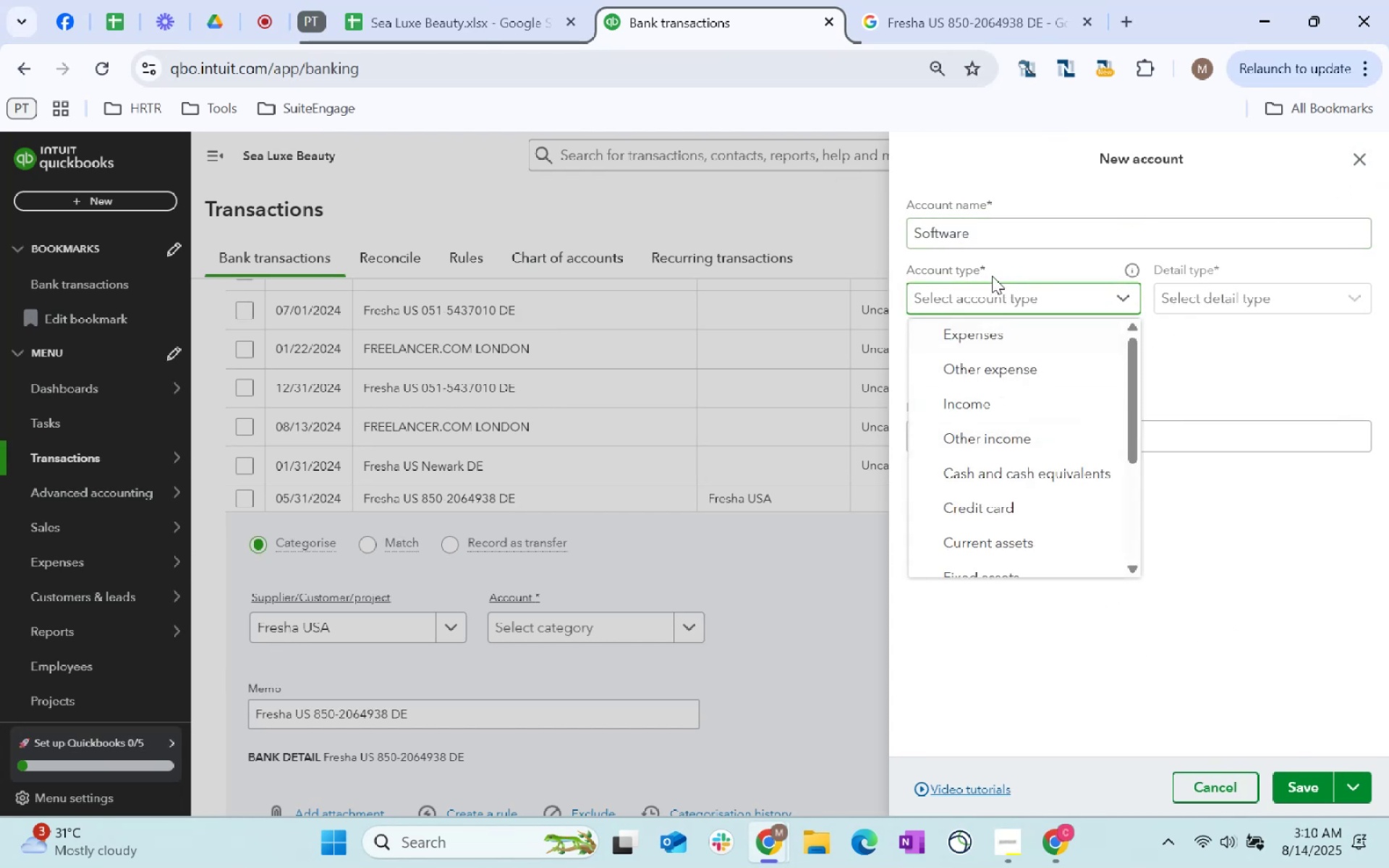 
type(/Plat)
key(Backspace)
key(Backspace)
key(Backspace)
key(Backspace)
type(Website/Platform)
 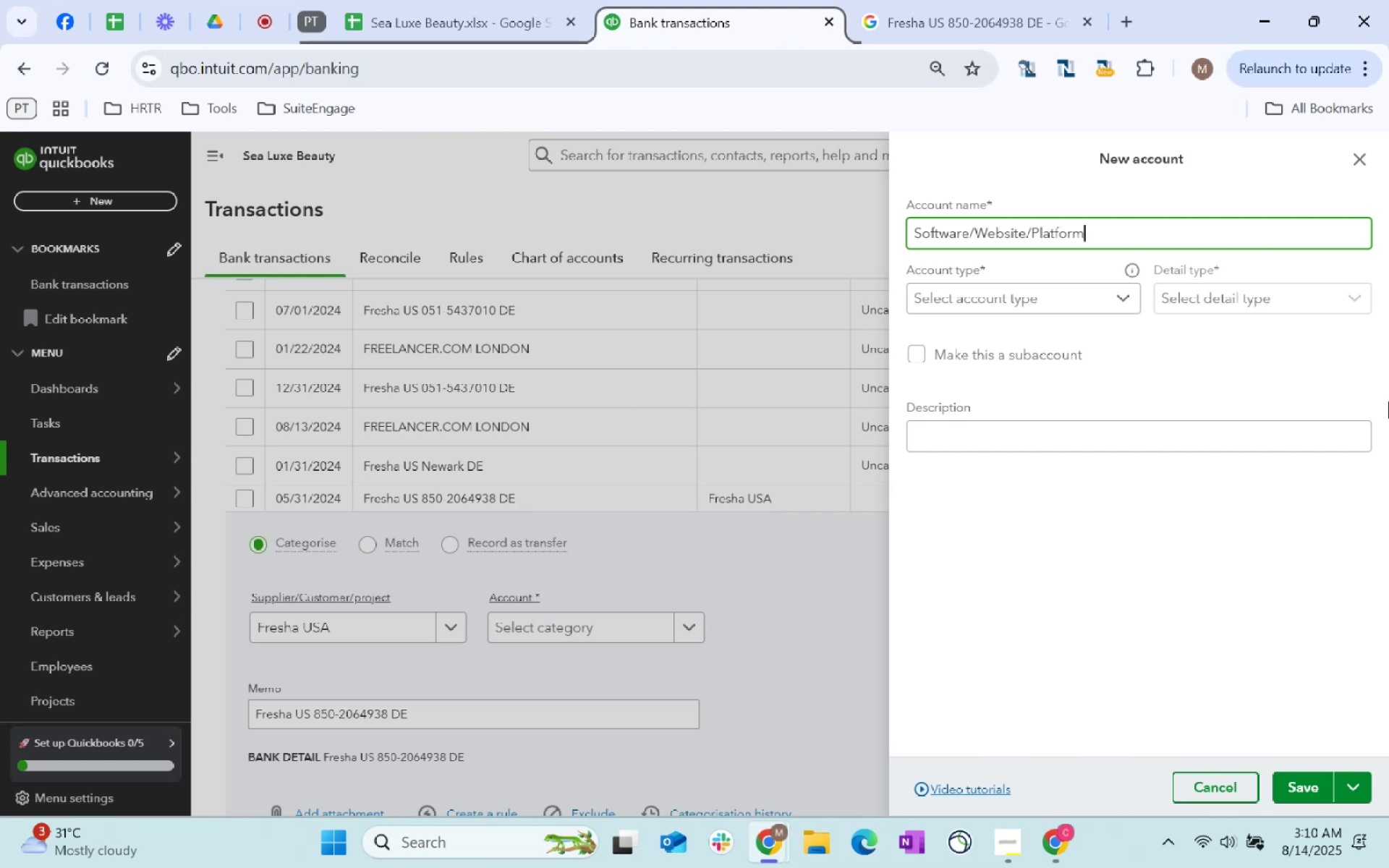 
left_click([1106, 299])
 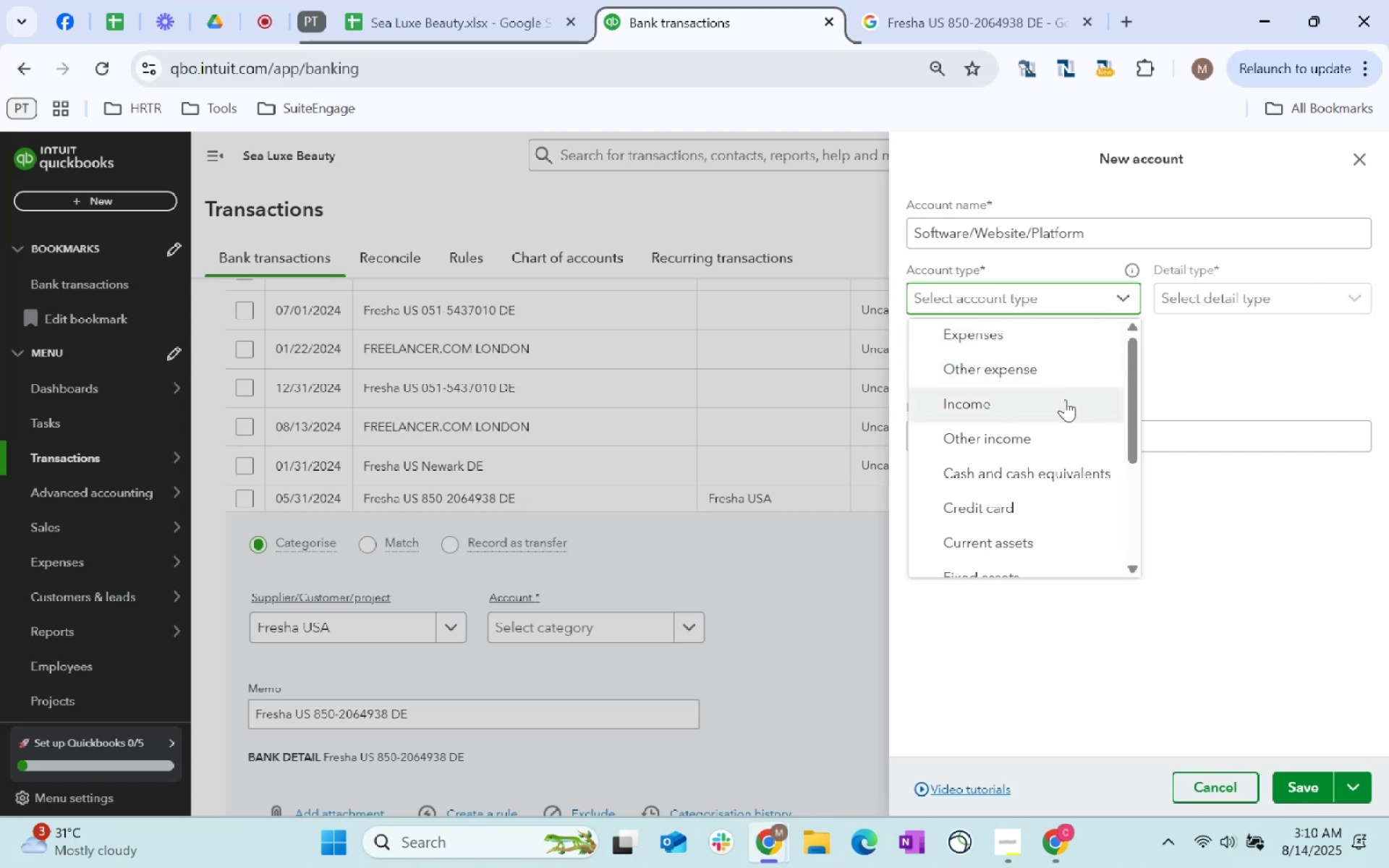 
left_click([1053, 368])
 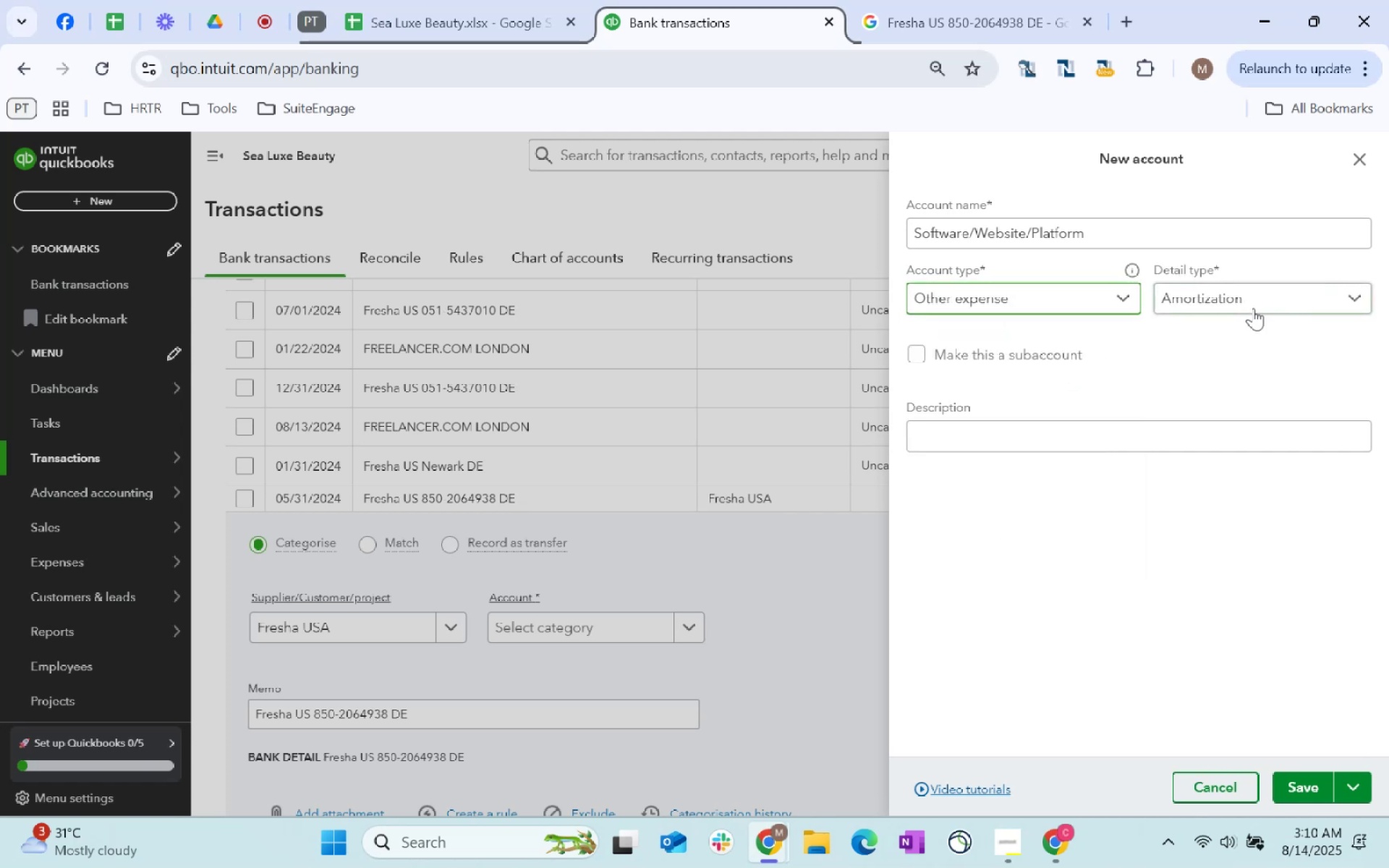 
left_click([1253, 308])
 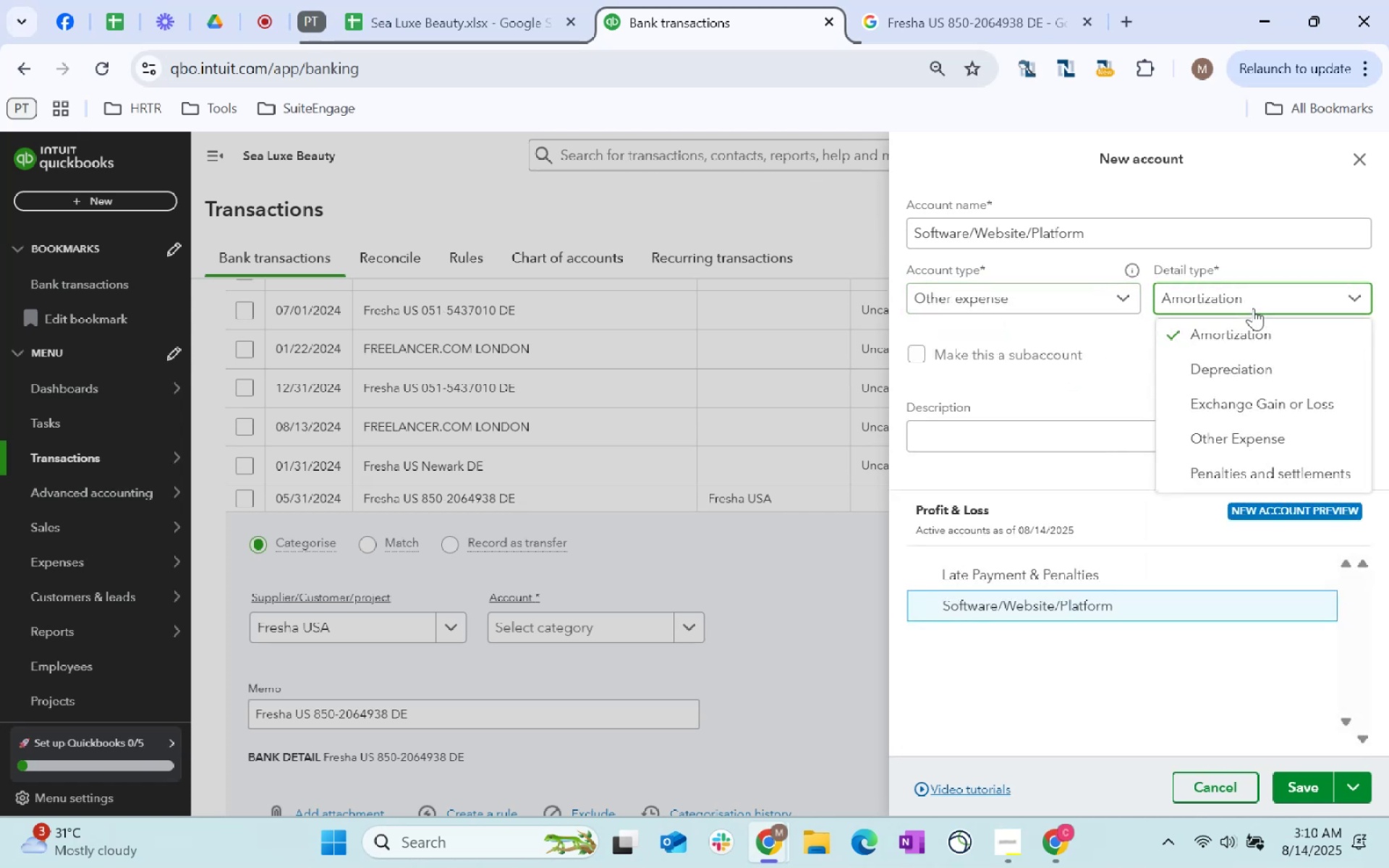 
scroll: coordinate [1244, 407], scroll_direction: down, amount: 11.0
 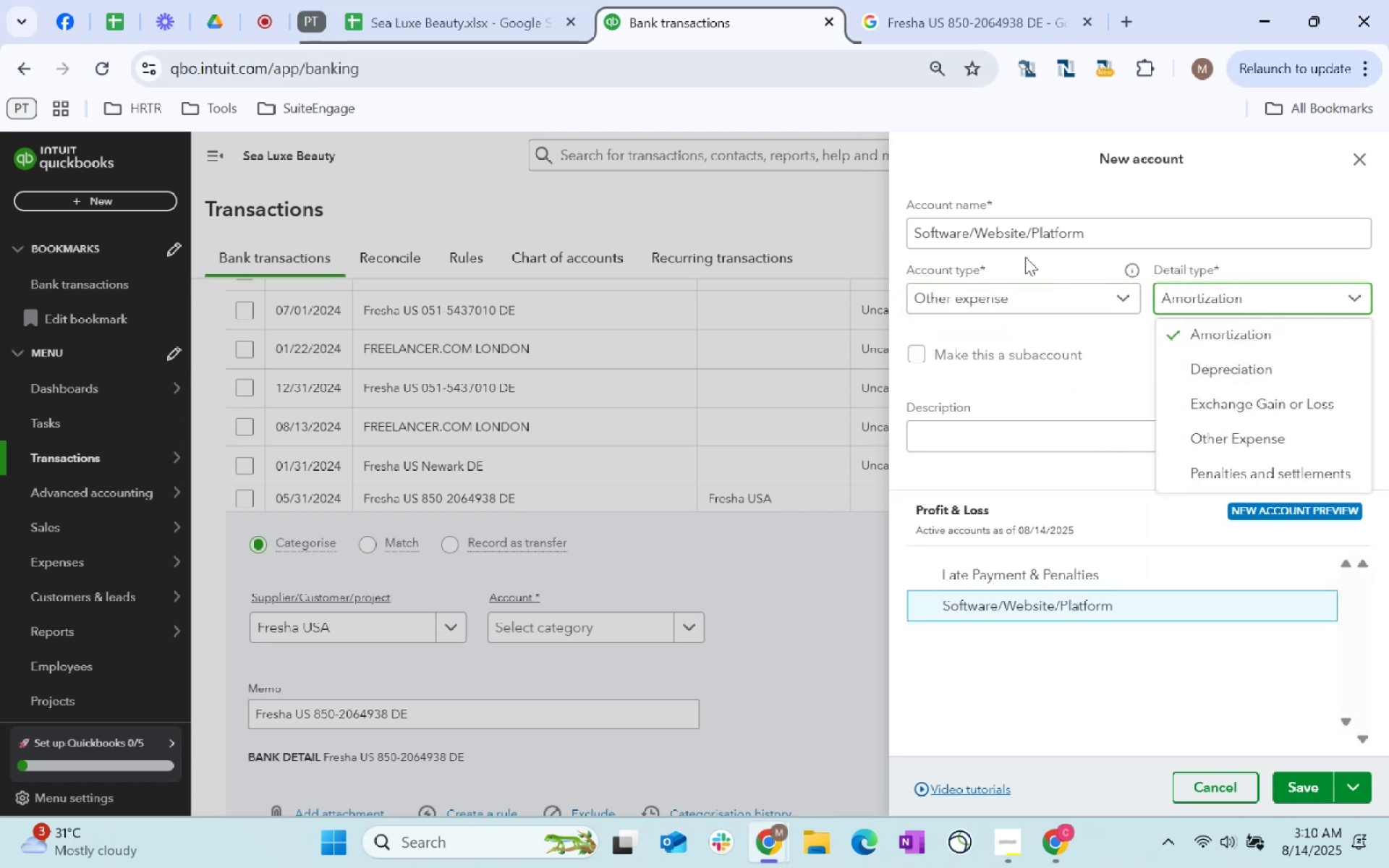 
left_click([1032, 304])
 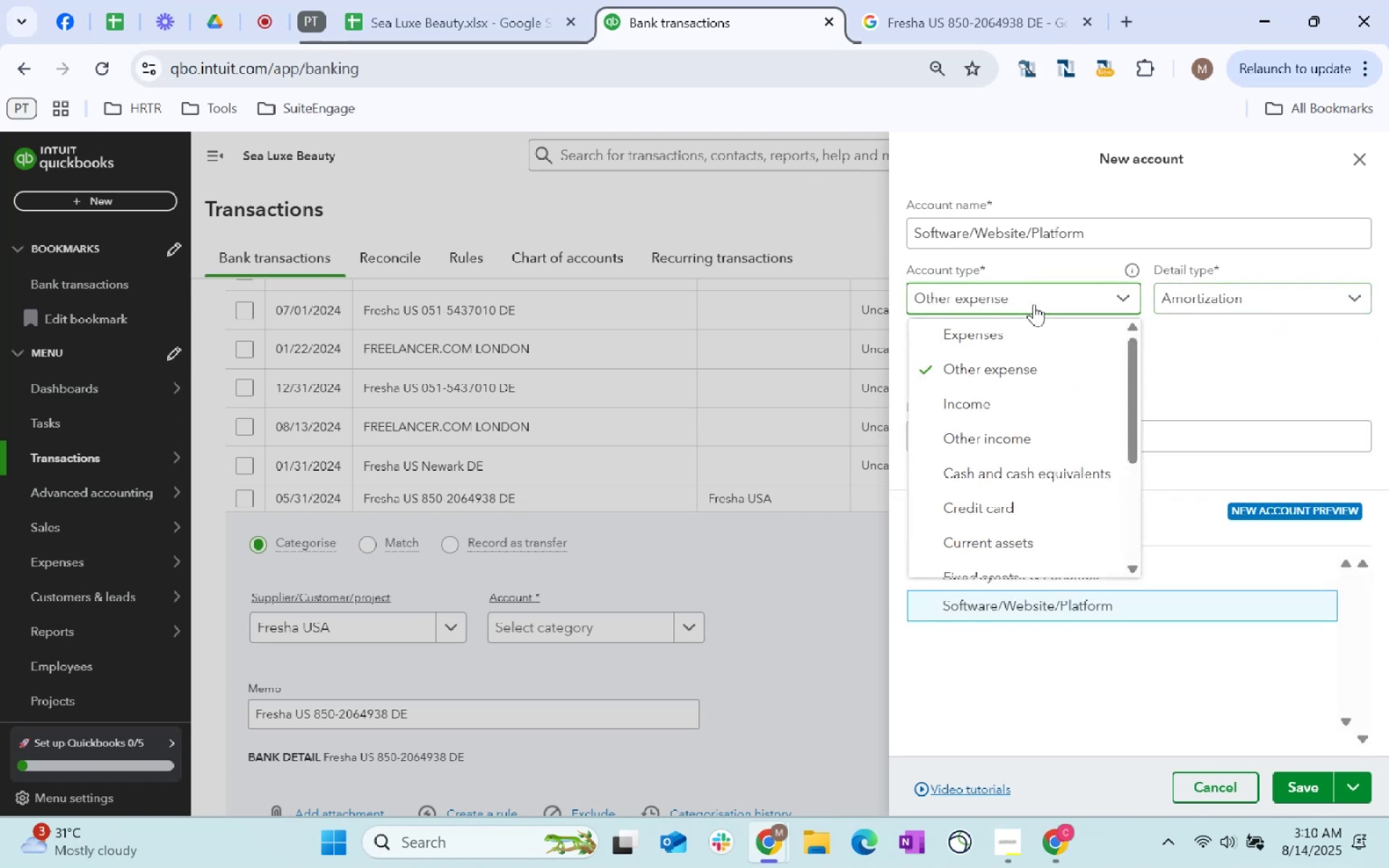 
type(dues)
 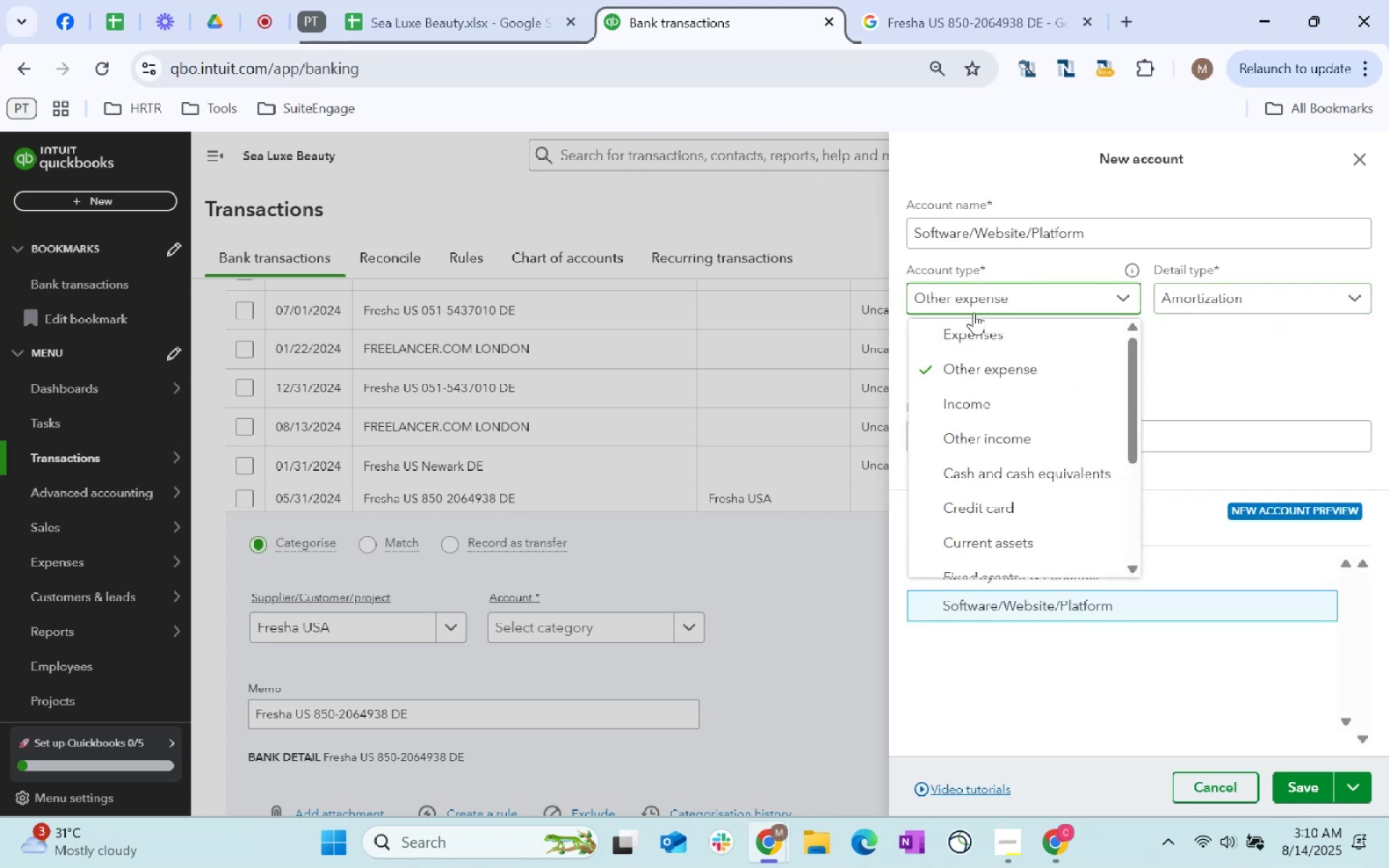 
scroll: coordinate [1052, 429], scroll_direction: down, amount: 19.0
 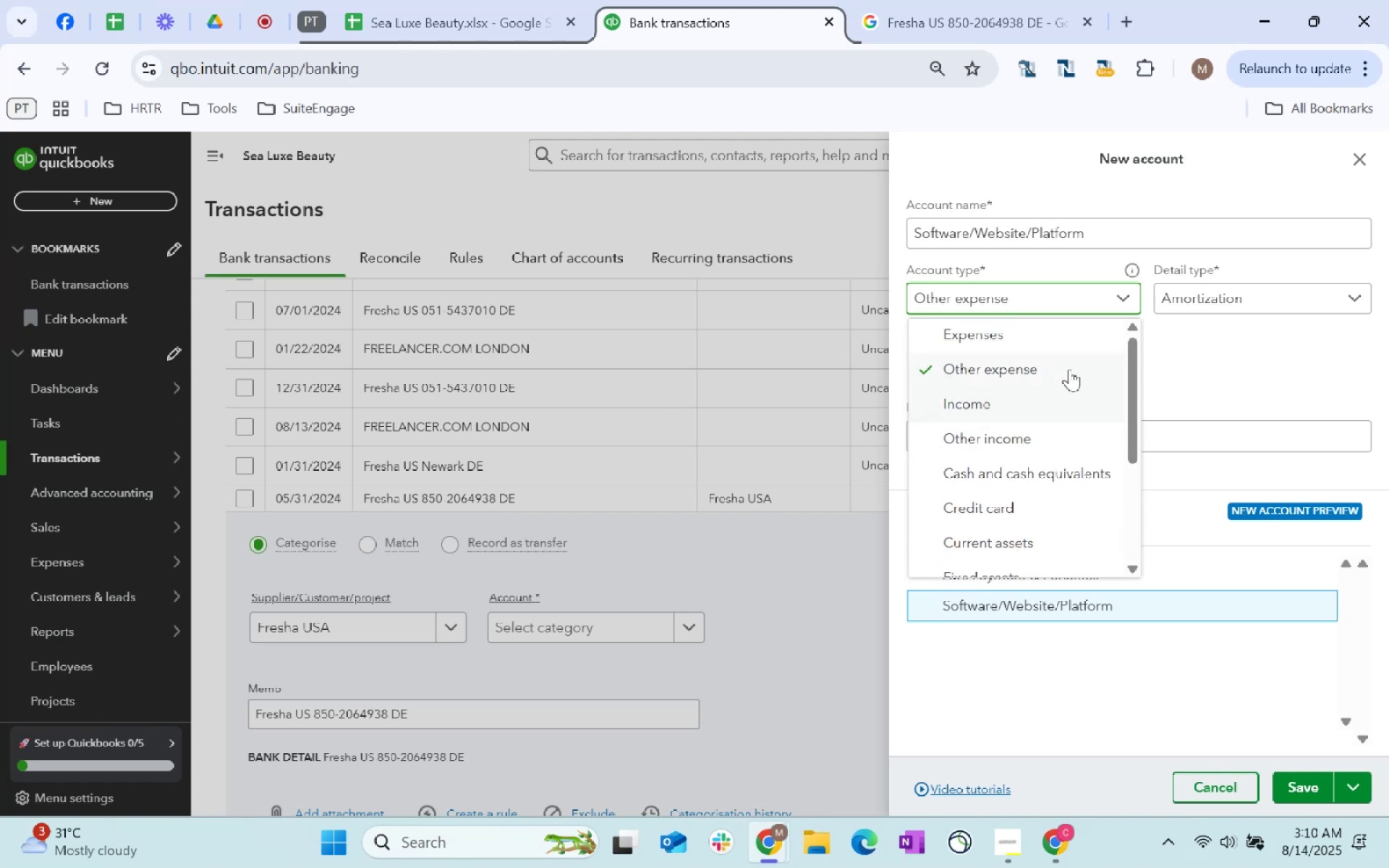 
left_click([1020, 323])
 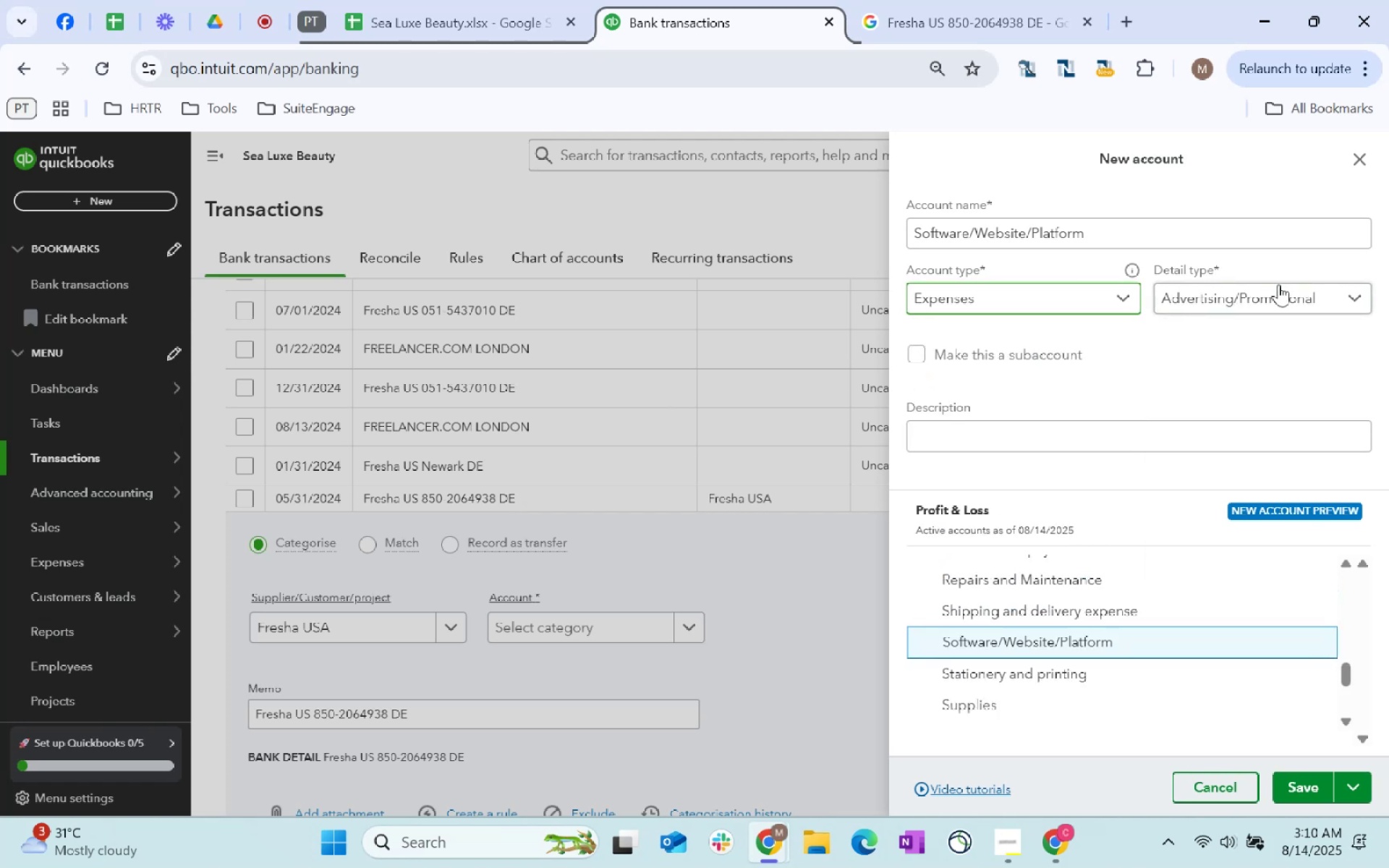 
left_click([1278, 284])
 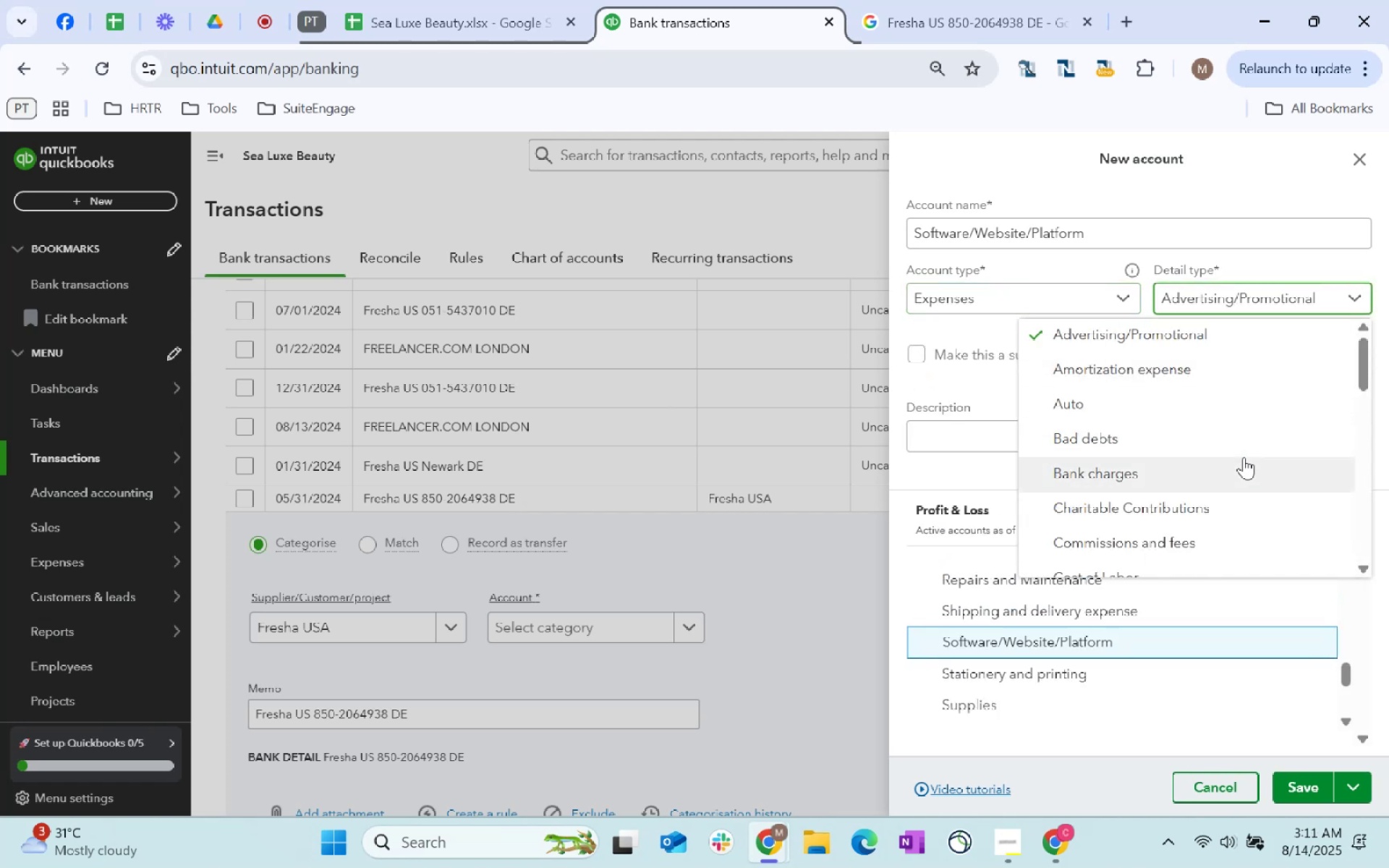 
type(dues)
 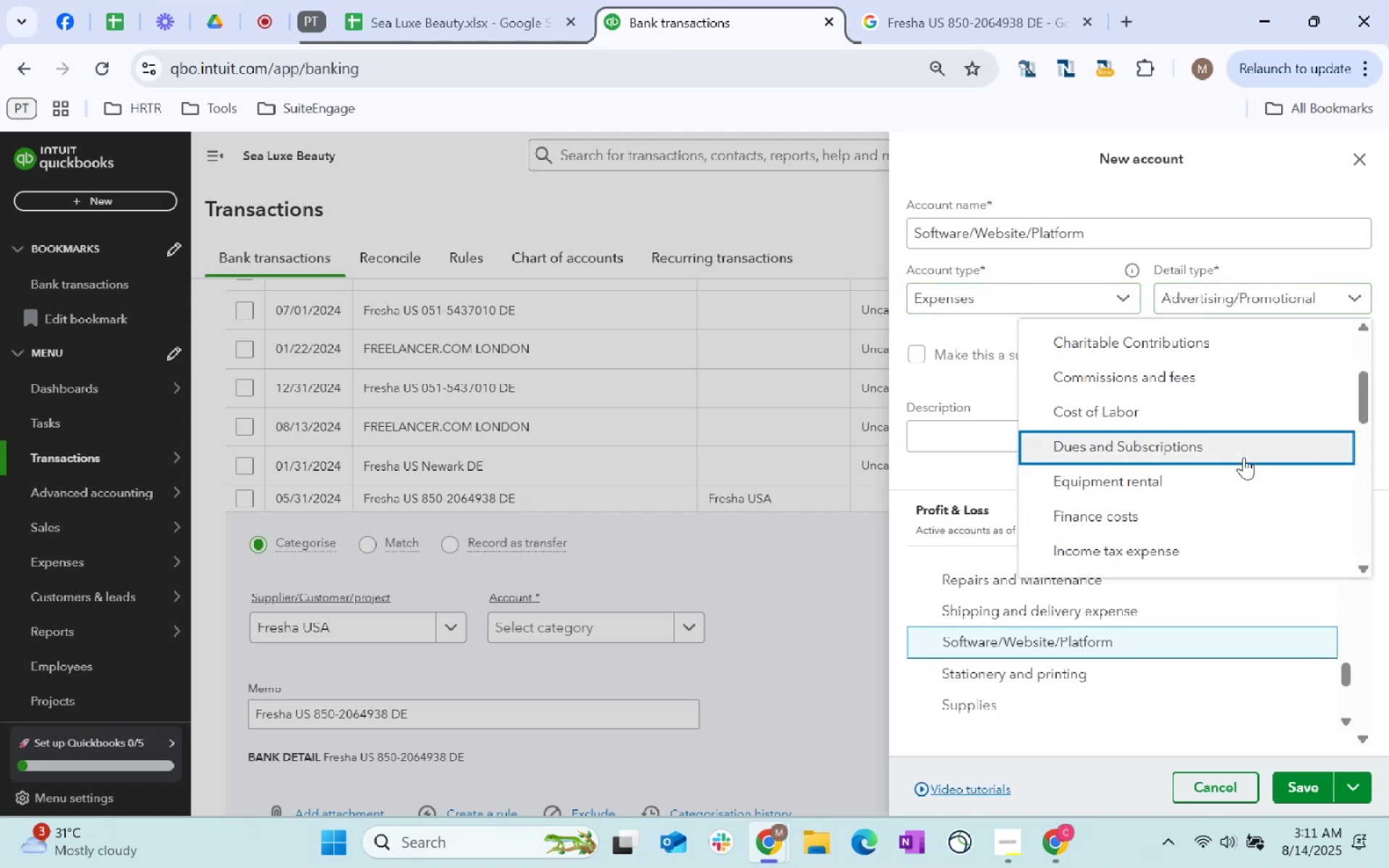 
left_click([1244, 457])
 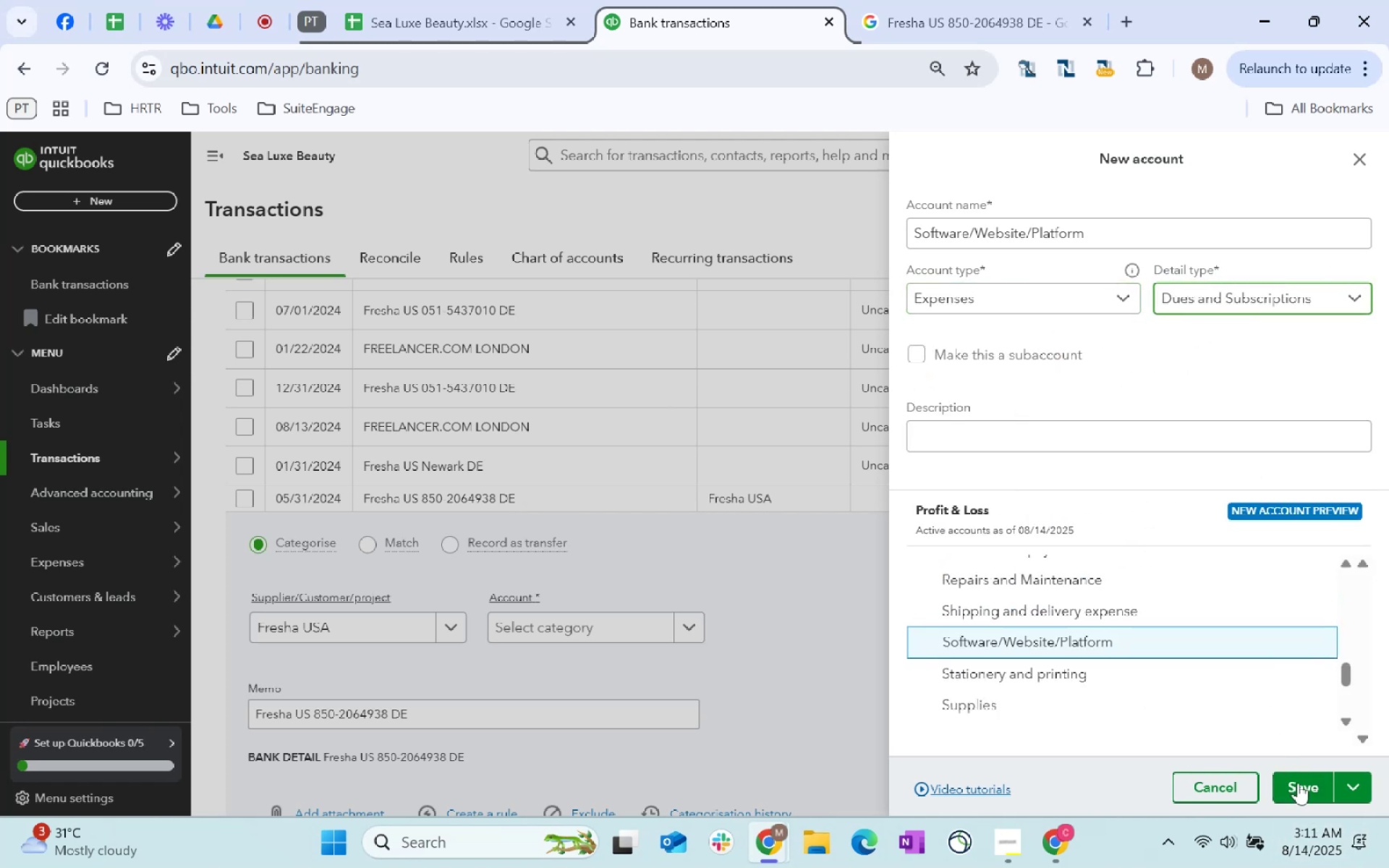 
left_click([1296, 788])
 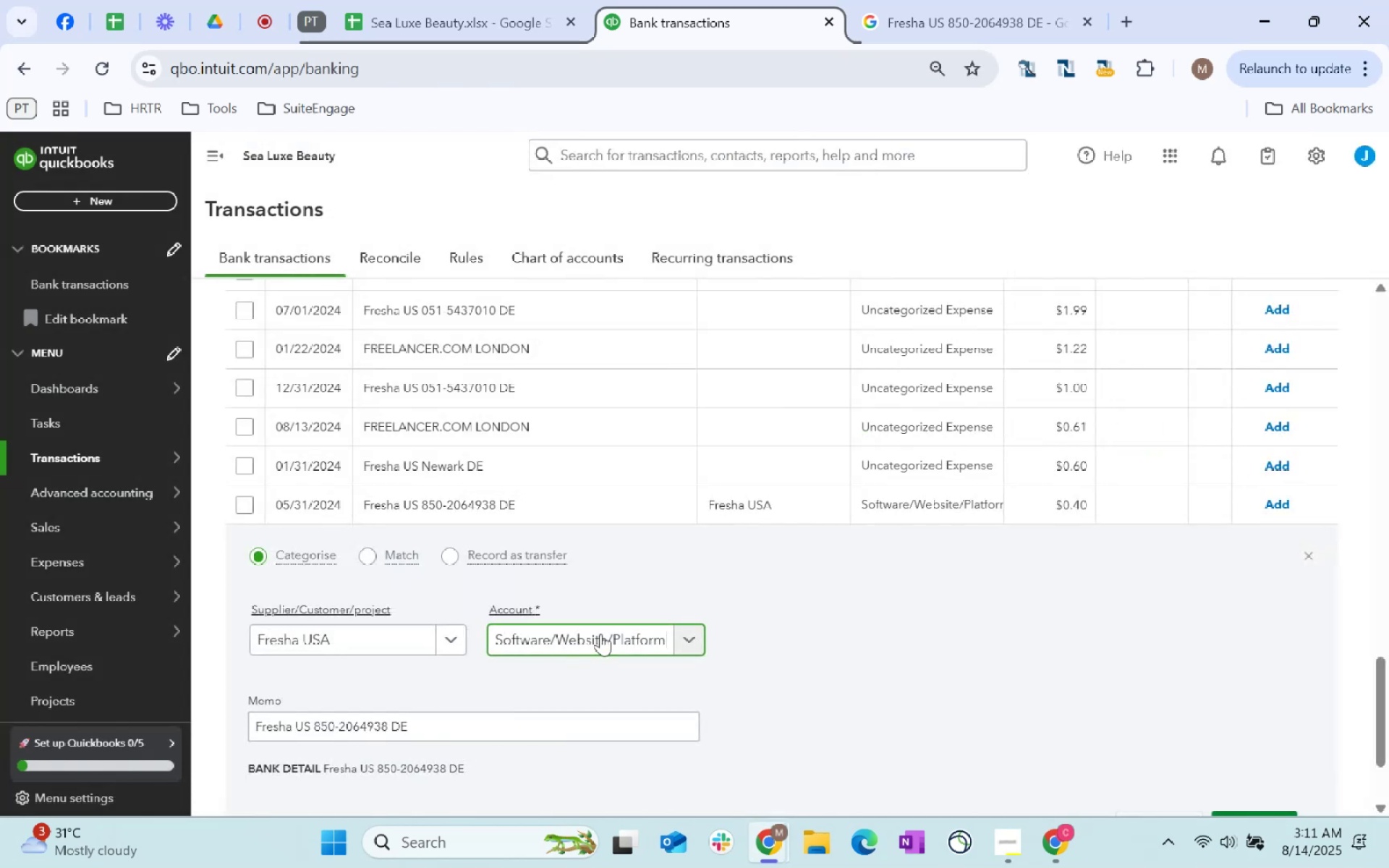 
left_click([951, 697])
 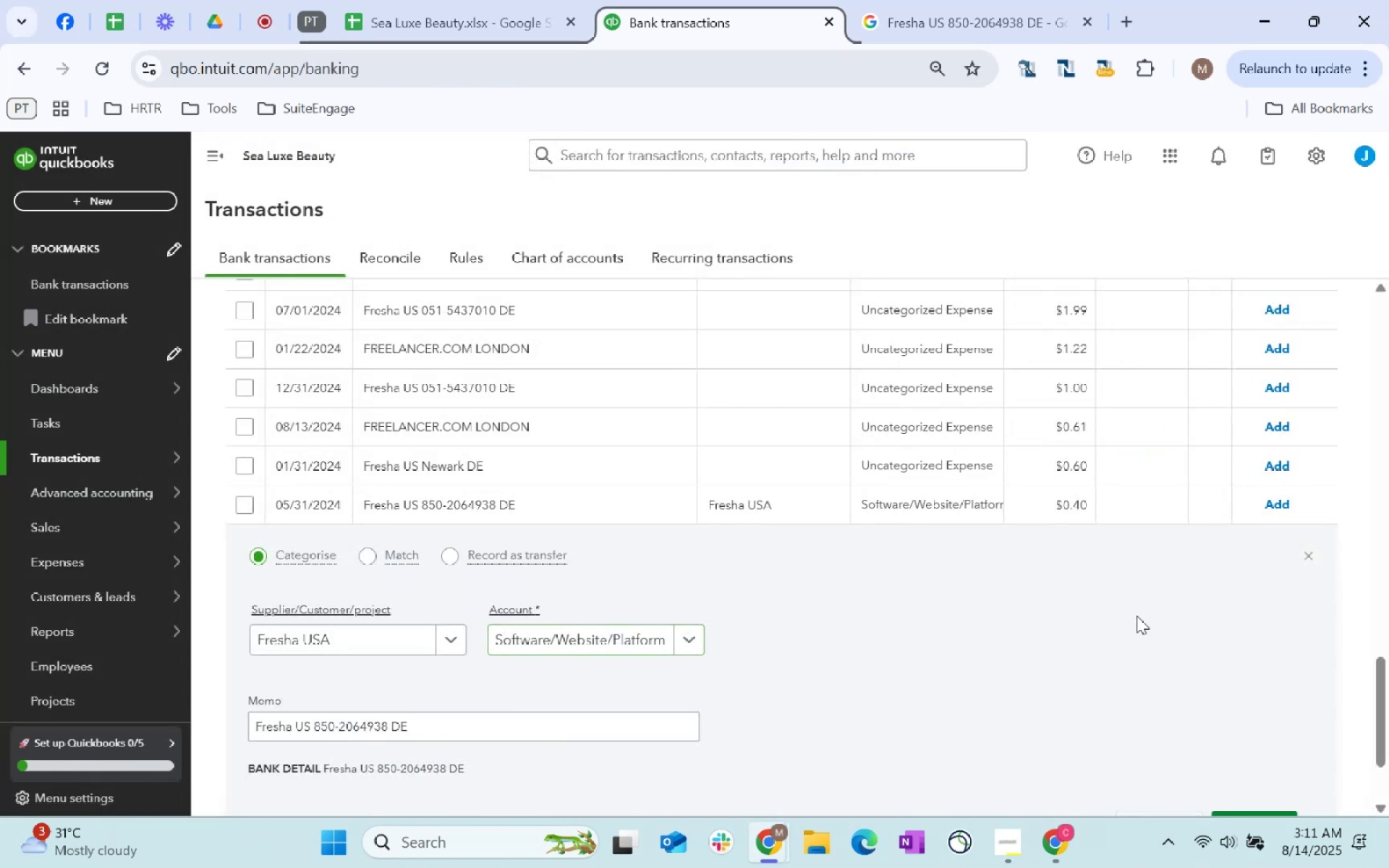 
scroll: coordinate [1147, 614], scroll_direction: down, amount: 3.0
 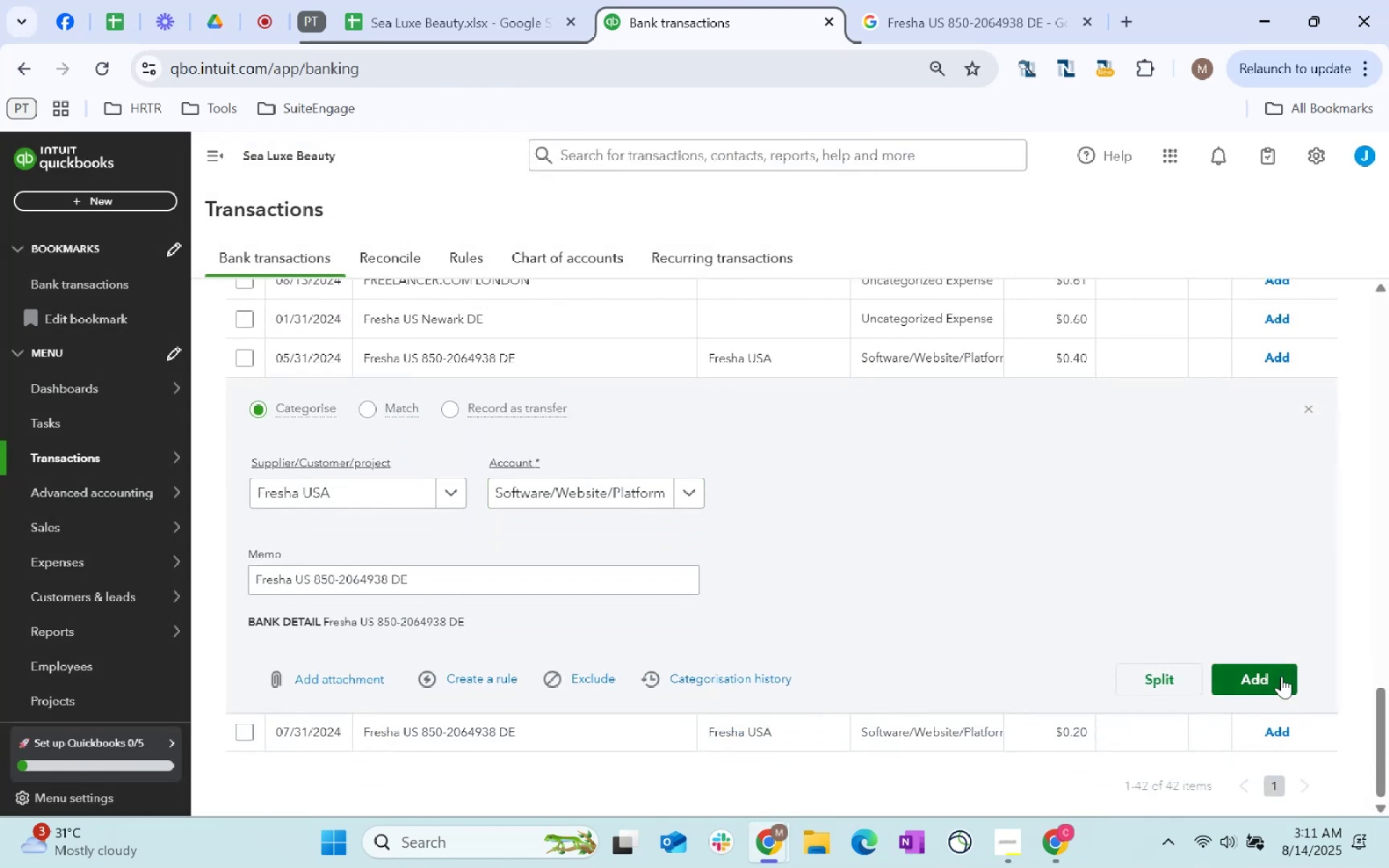 
left_click([1279, 680])
 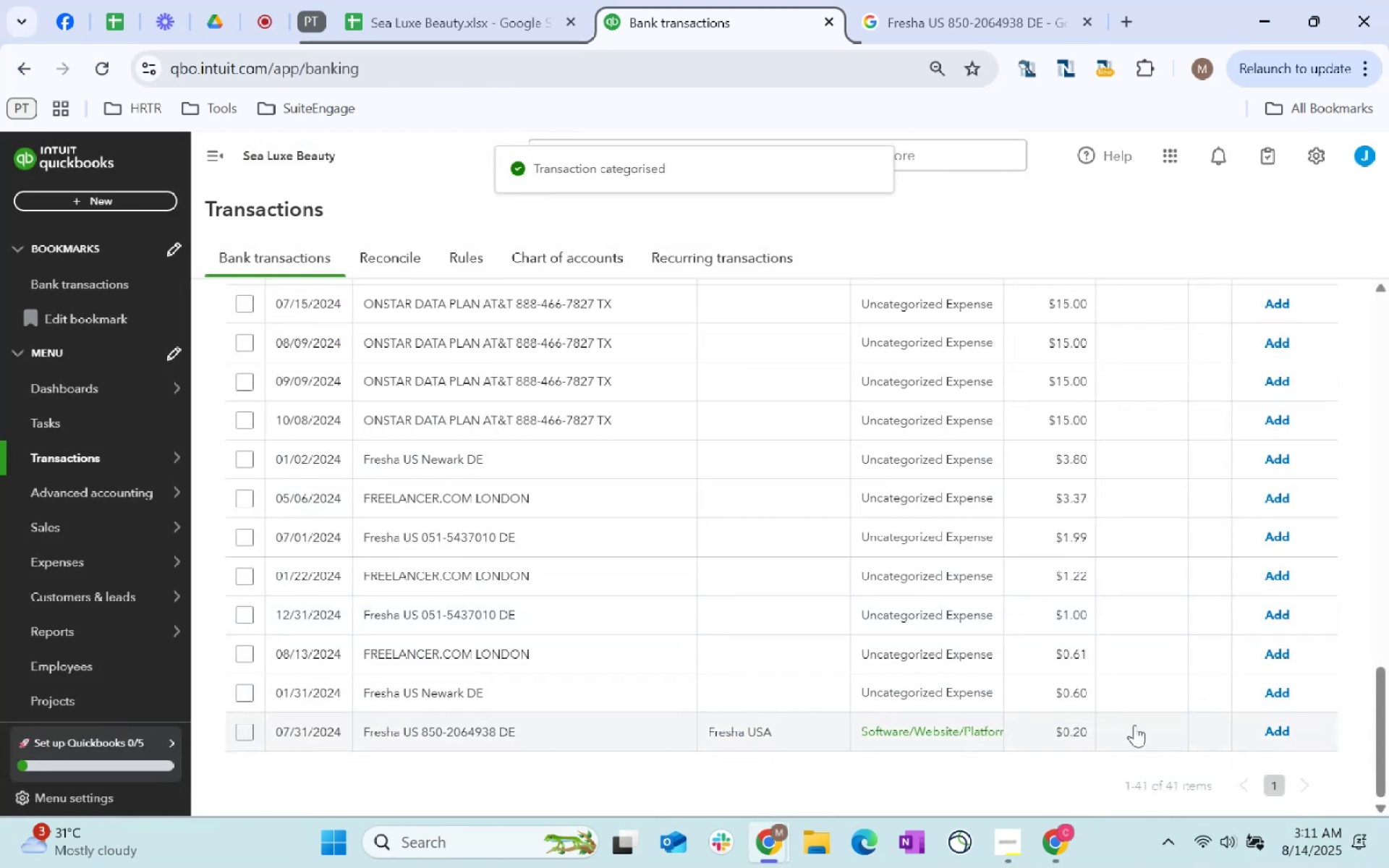 
left_click([1275, 735])
 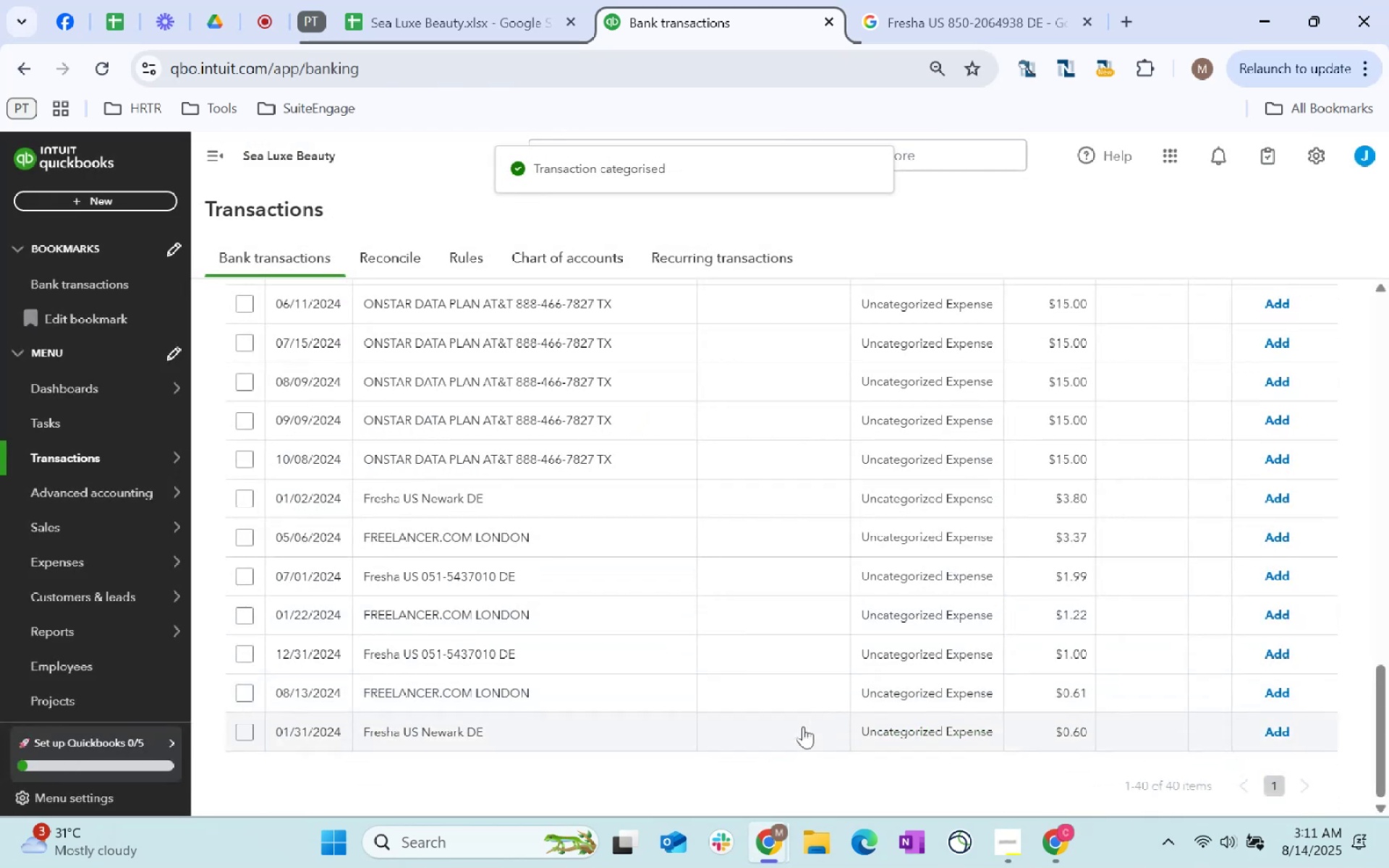 
left_click([799, 726])
 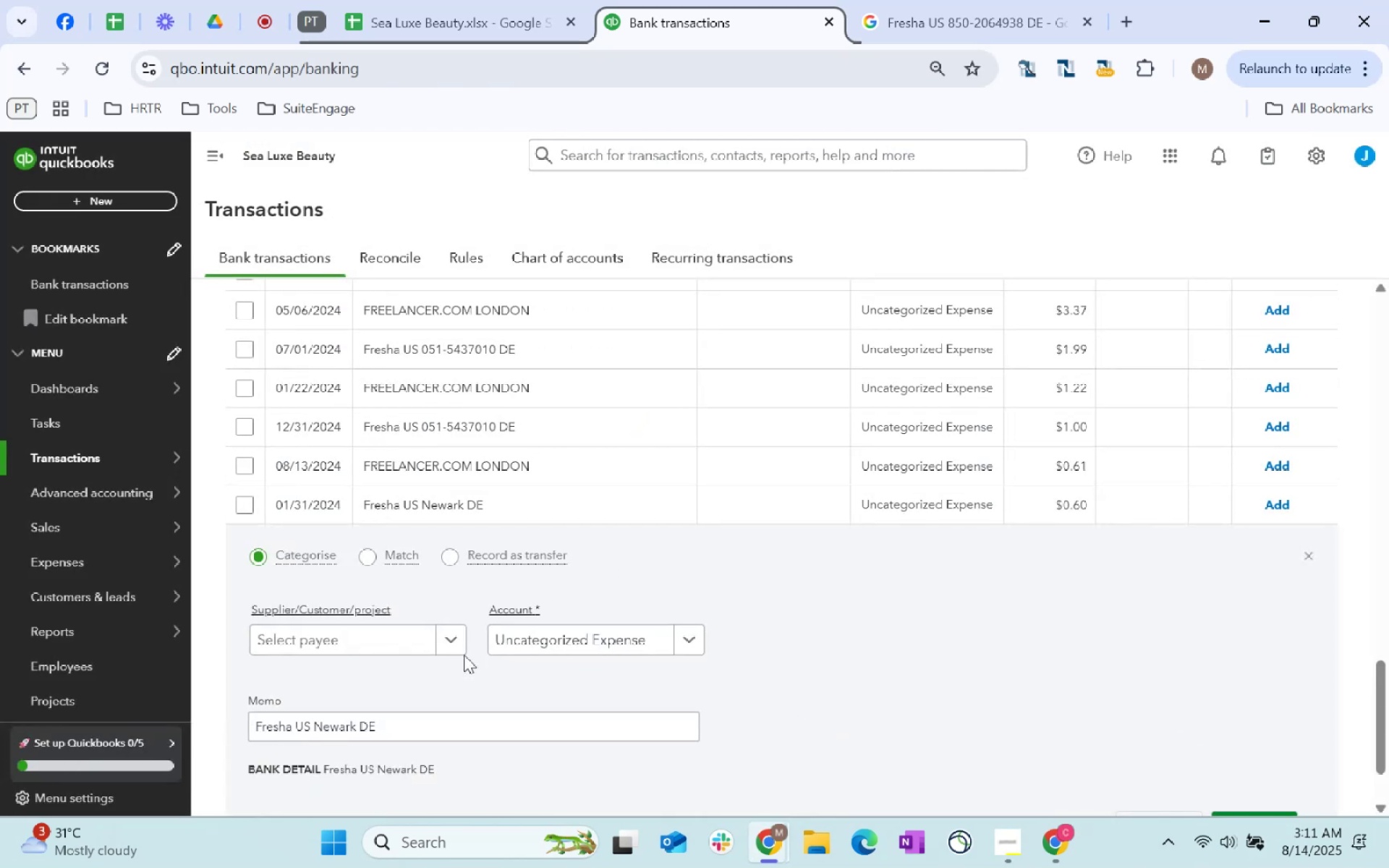 
left_click([360, 648])
 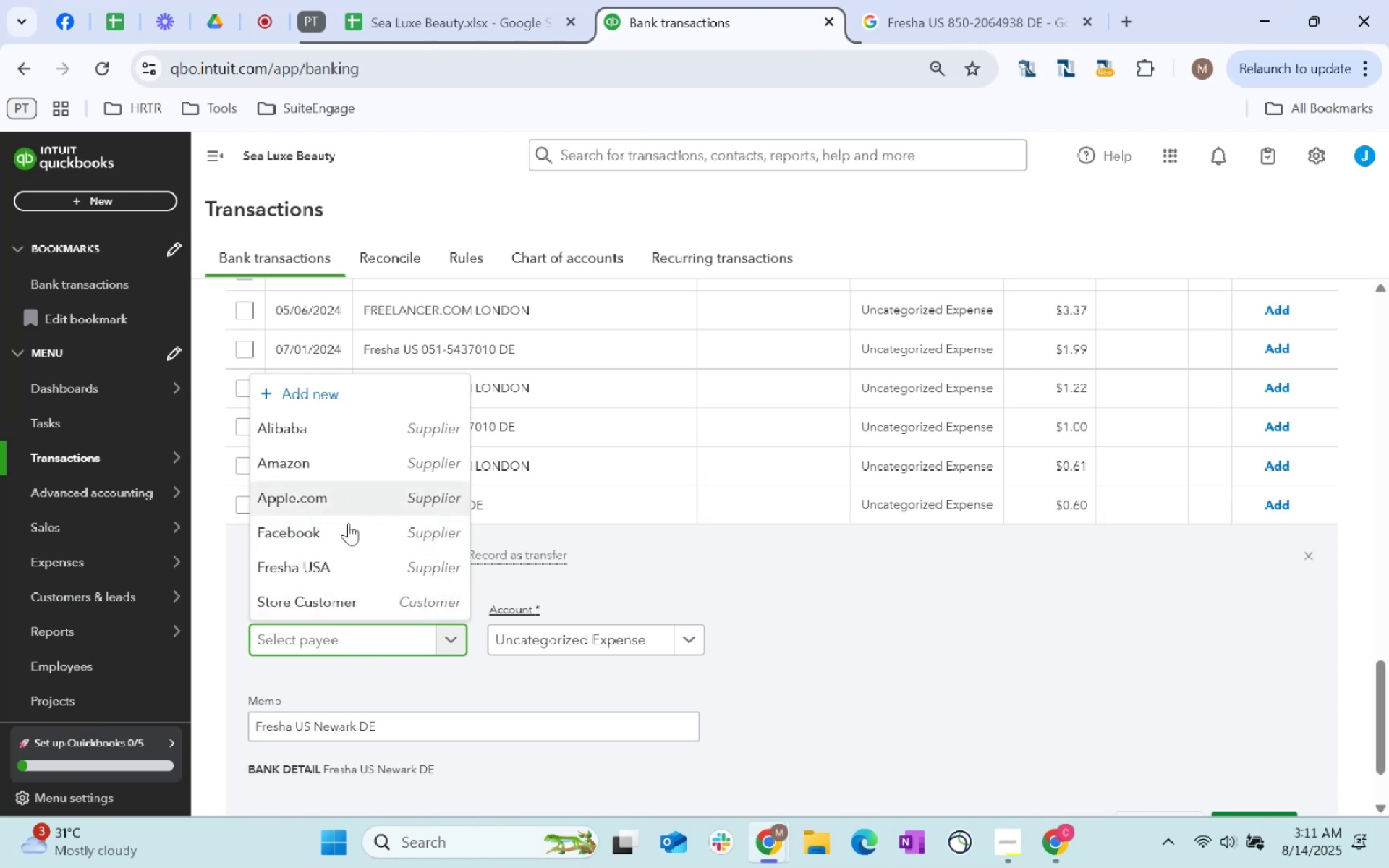 
left_click([365, 571])
 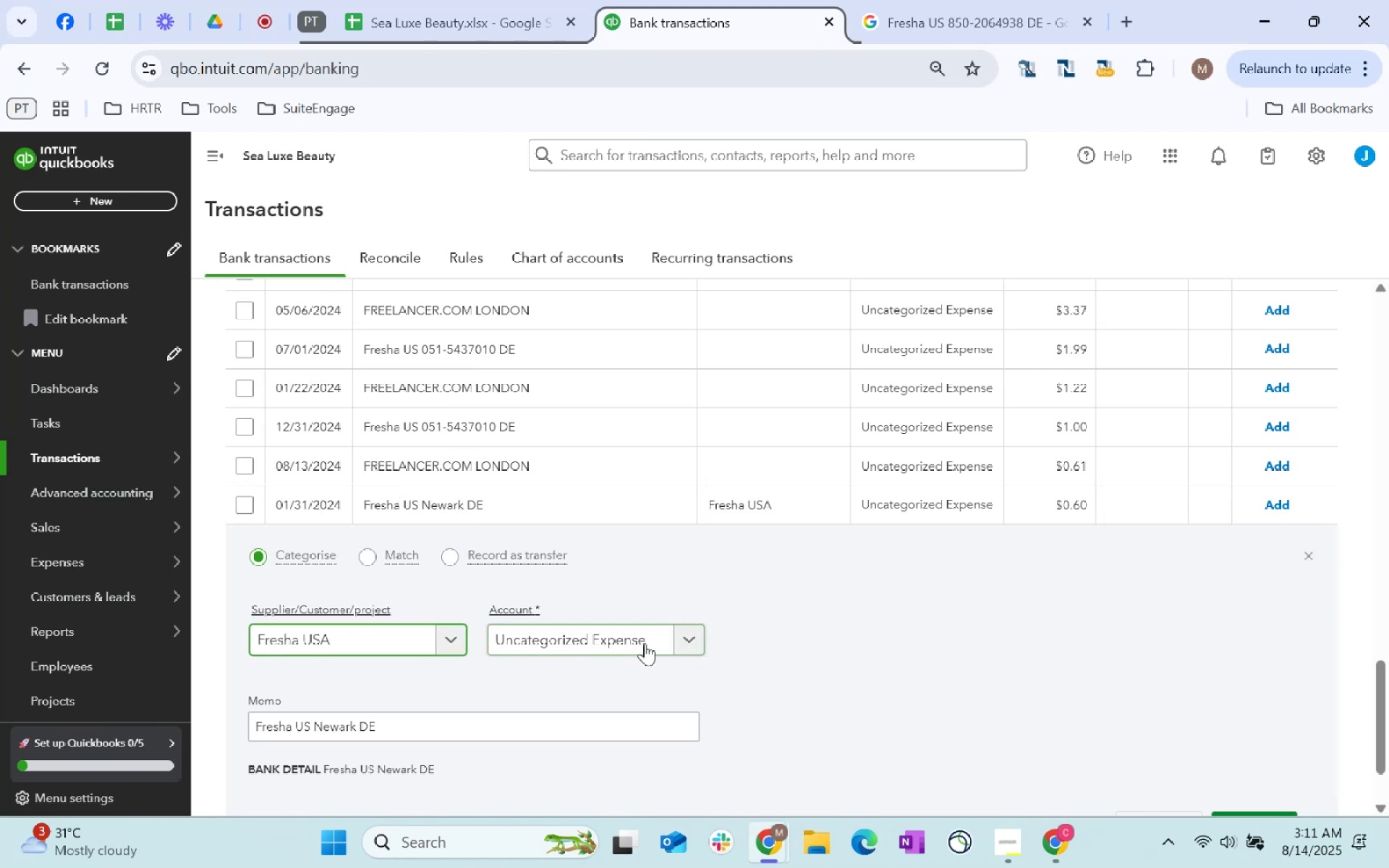 
left_click([645, 643])
 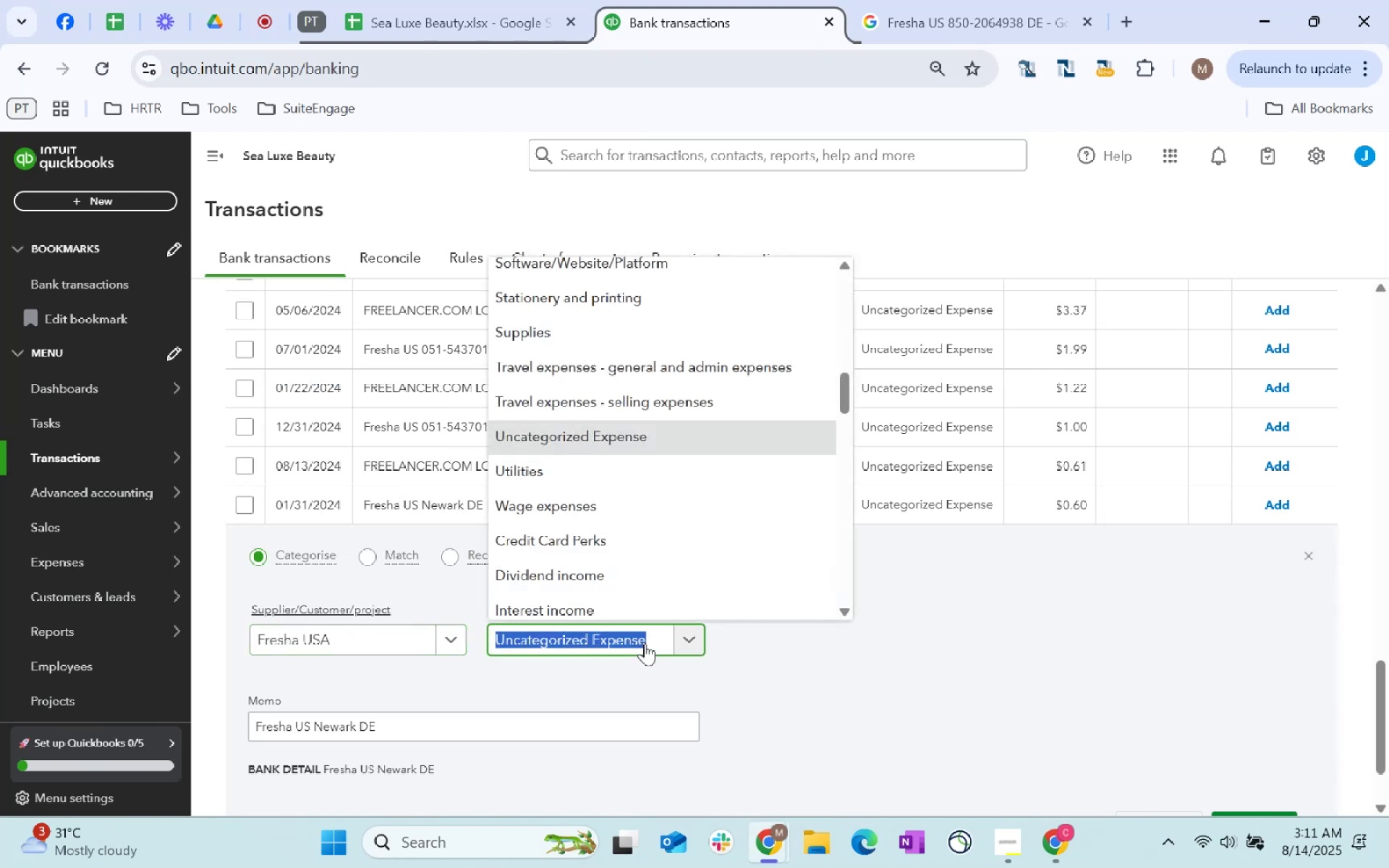 
type(software)
key(Tab)
 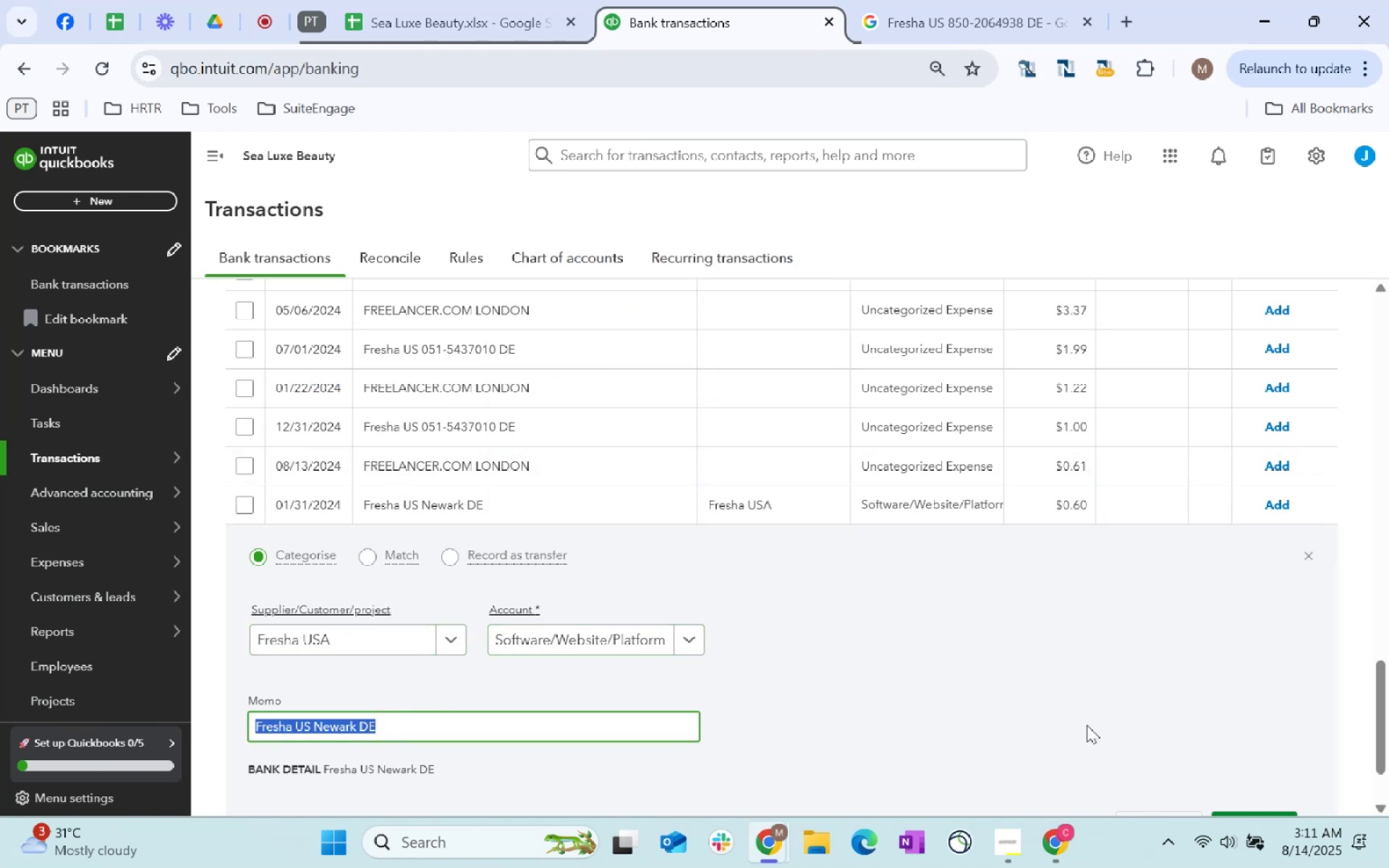 
scroll: coordinate [1166, 661], scroll_direction: down, amount: 2.0
 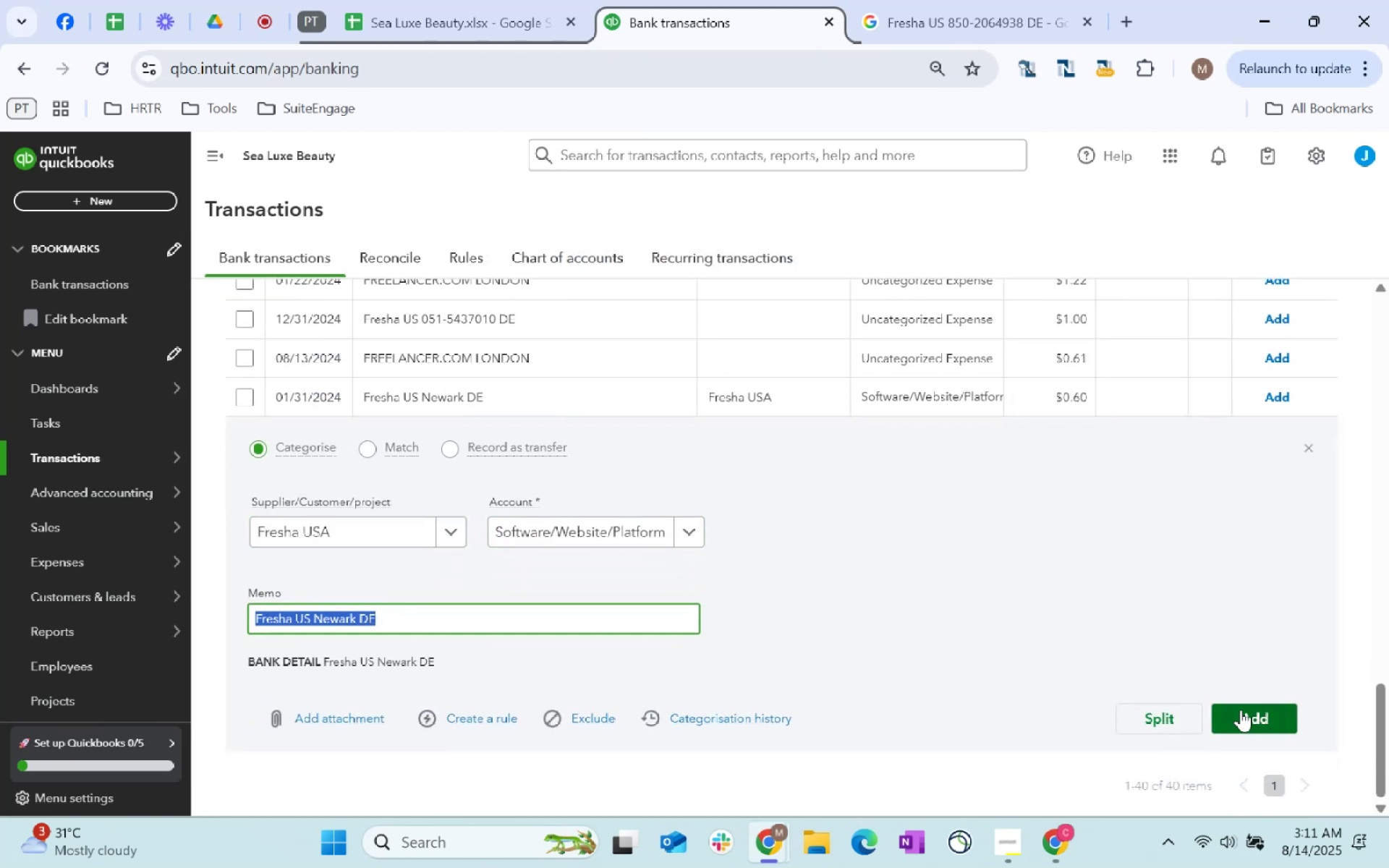 
left_click([1242, 710])
 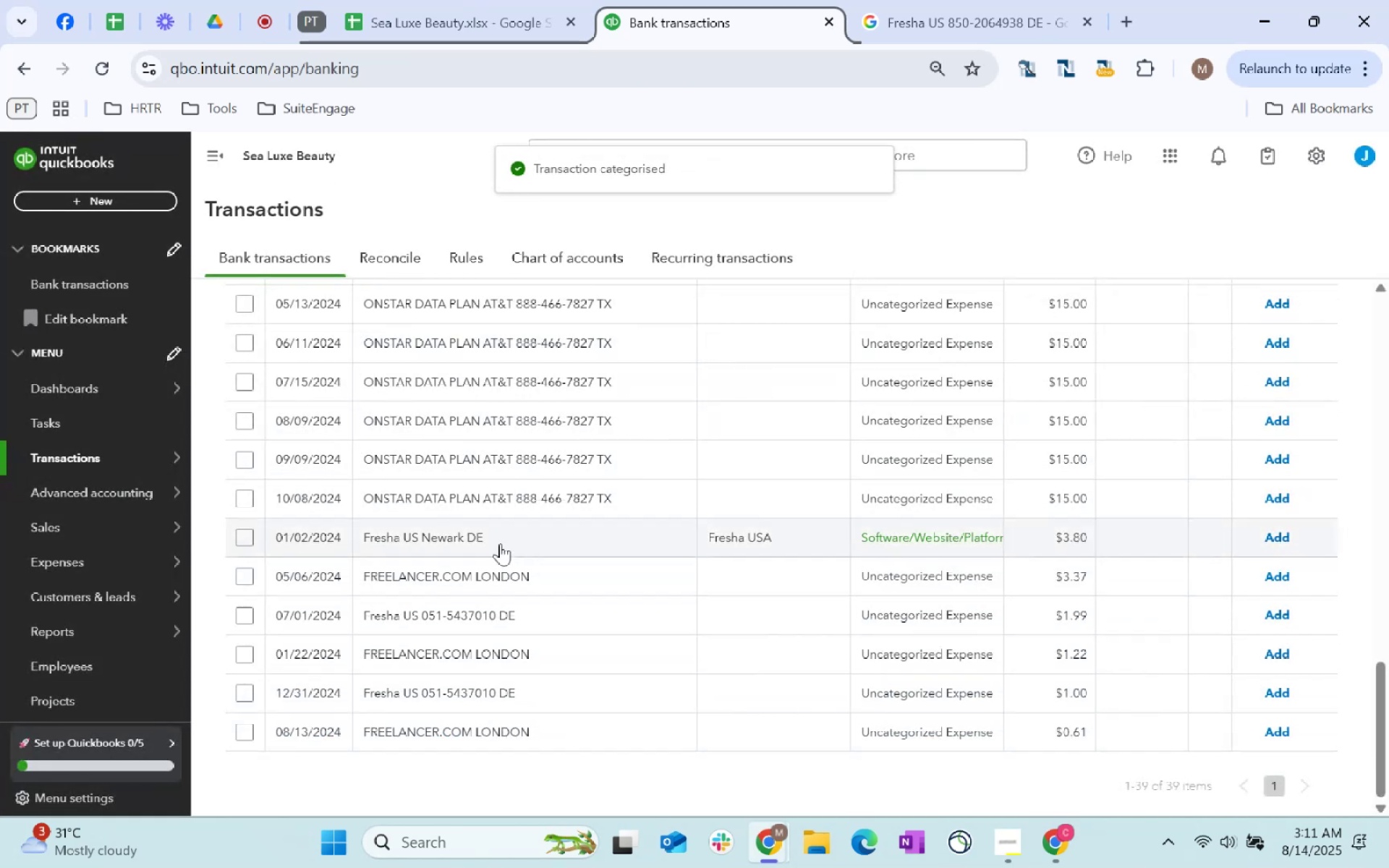 
wait(5.67)
 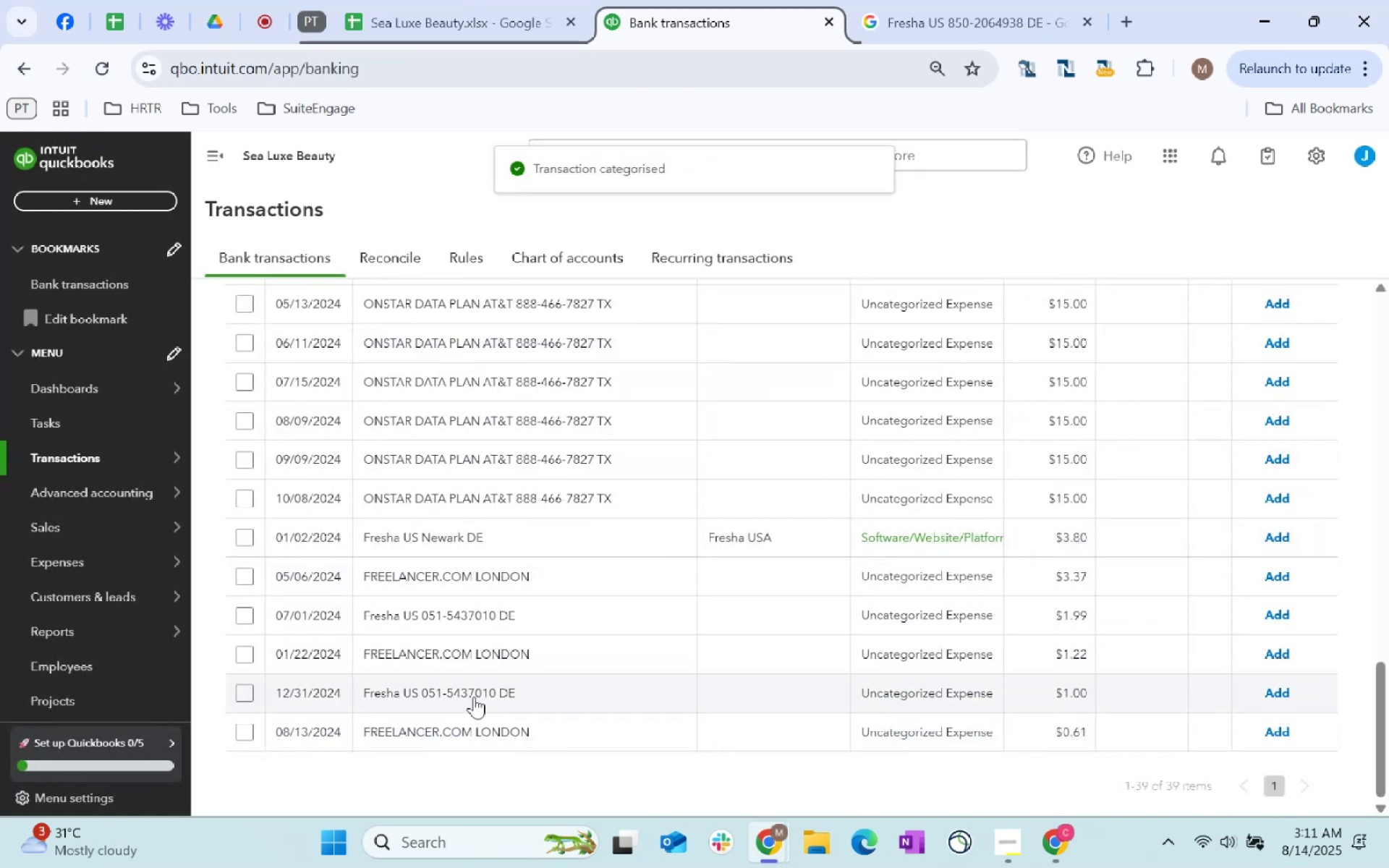 
left_click([1294, 537])
 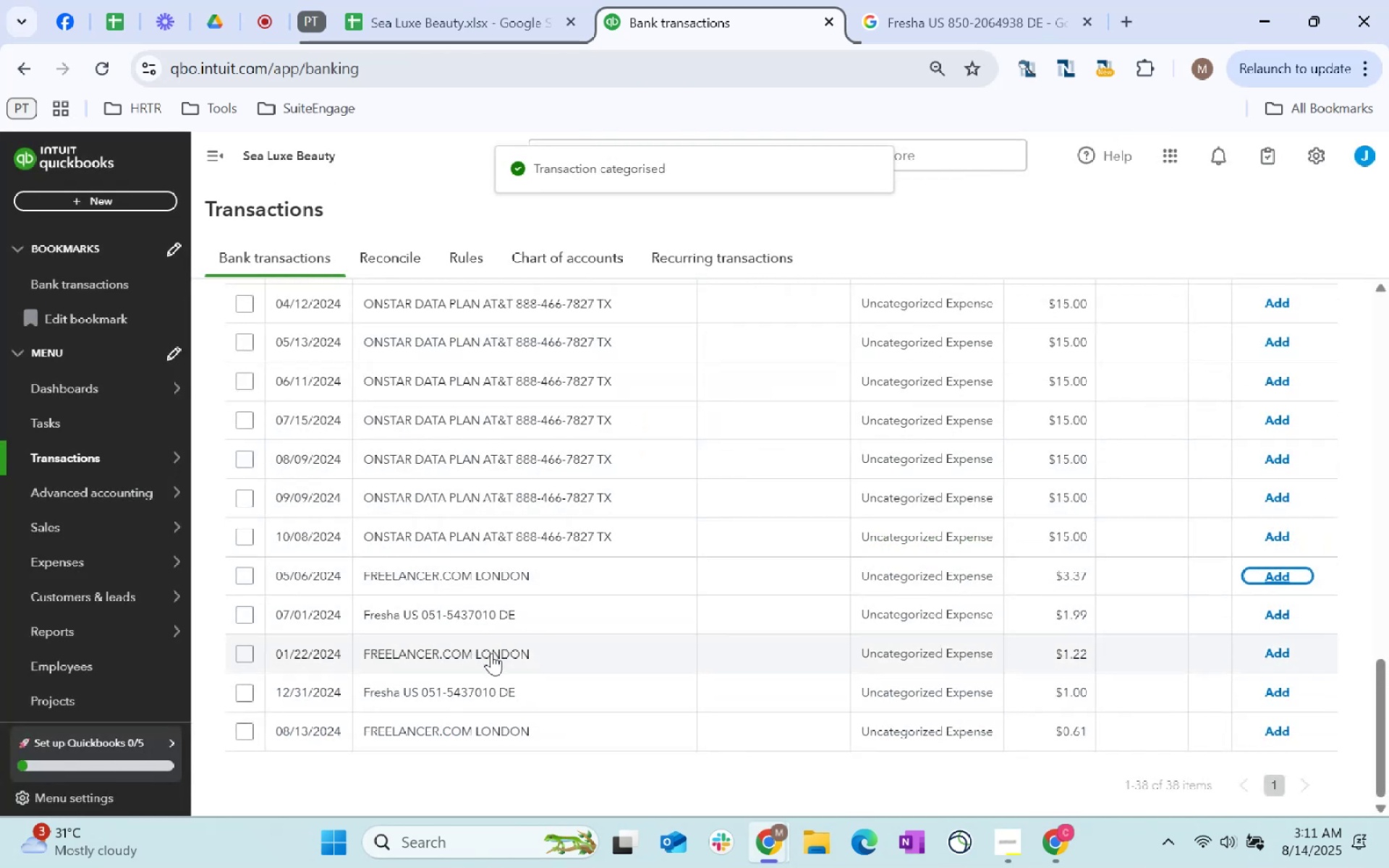 
left_click([514, 694])
 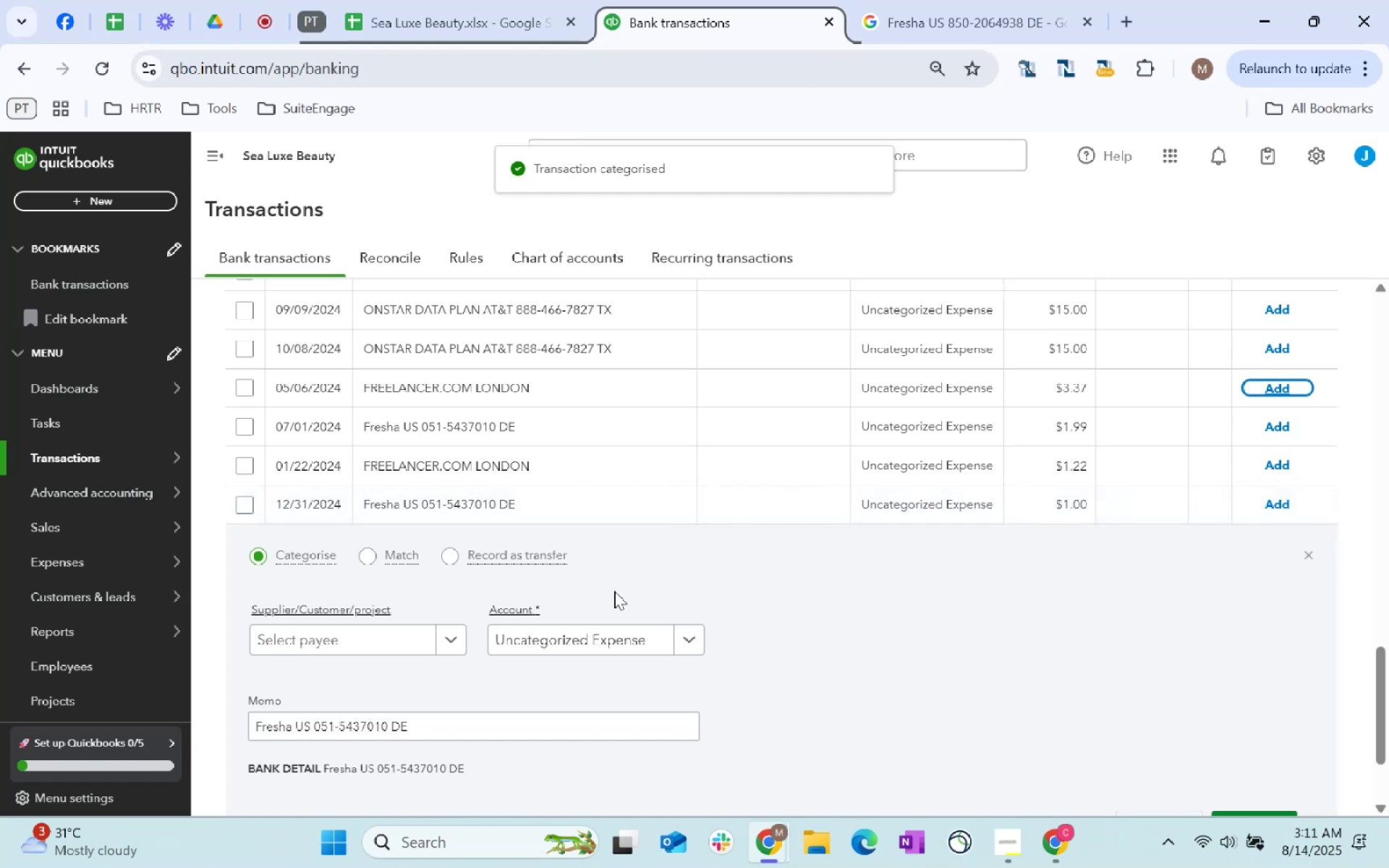 
left_click([344, 648])
 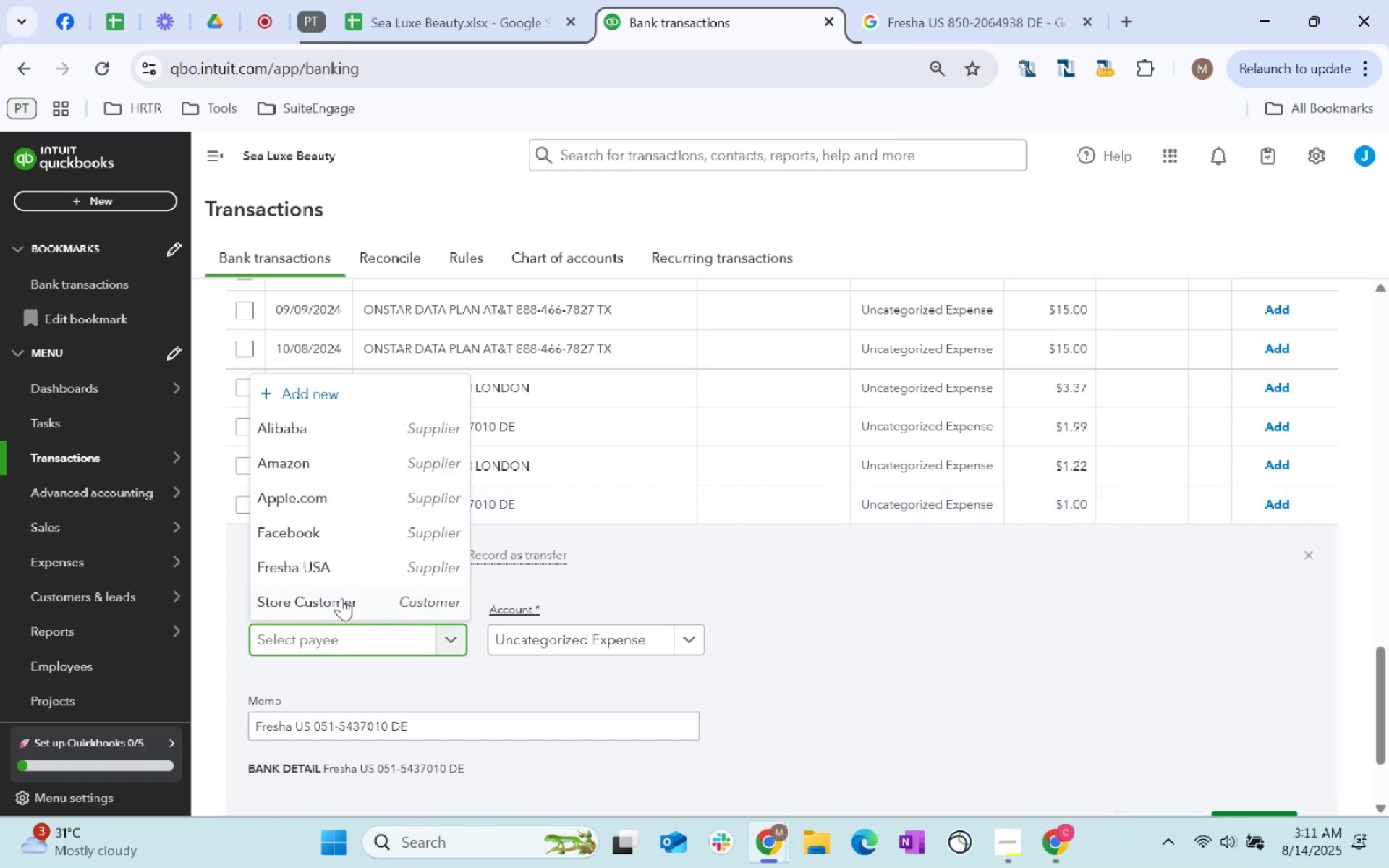 
left_click([344, 564])
 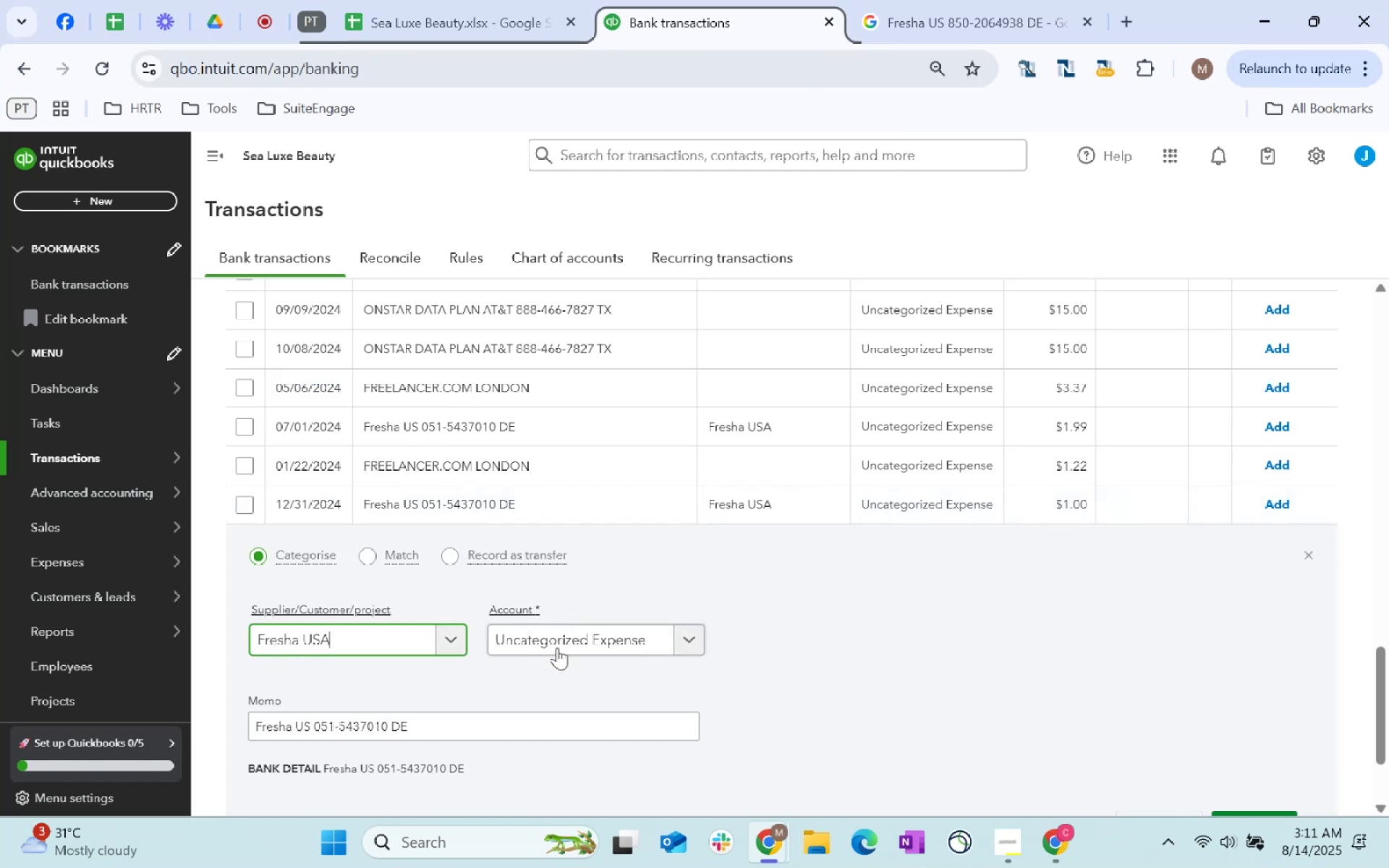 
left_click([561, 650])
 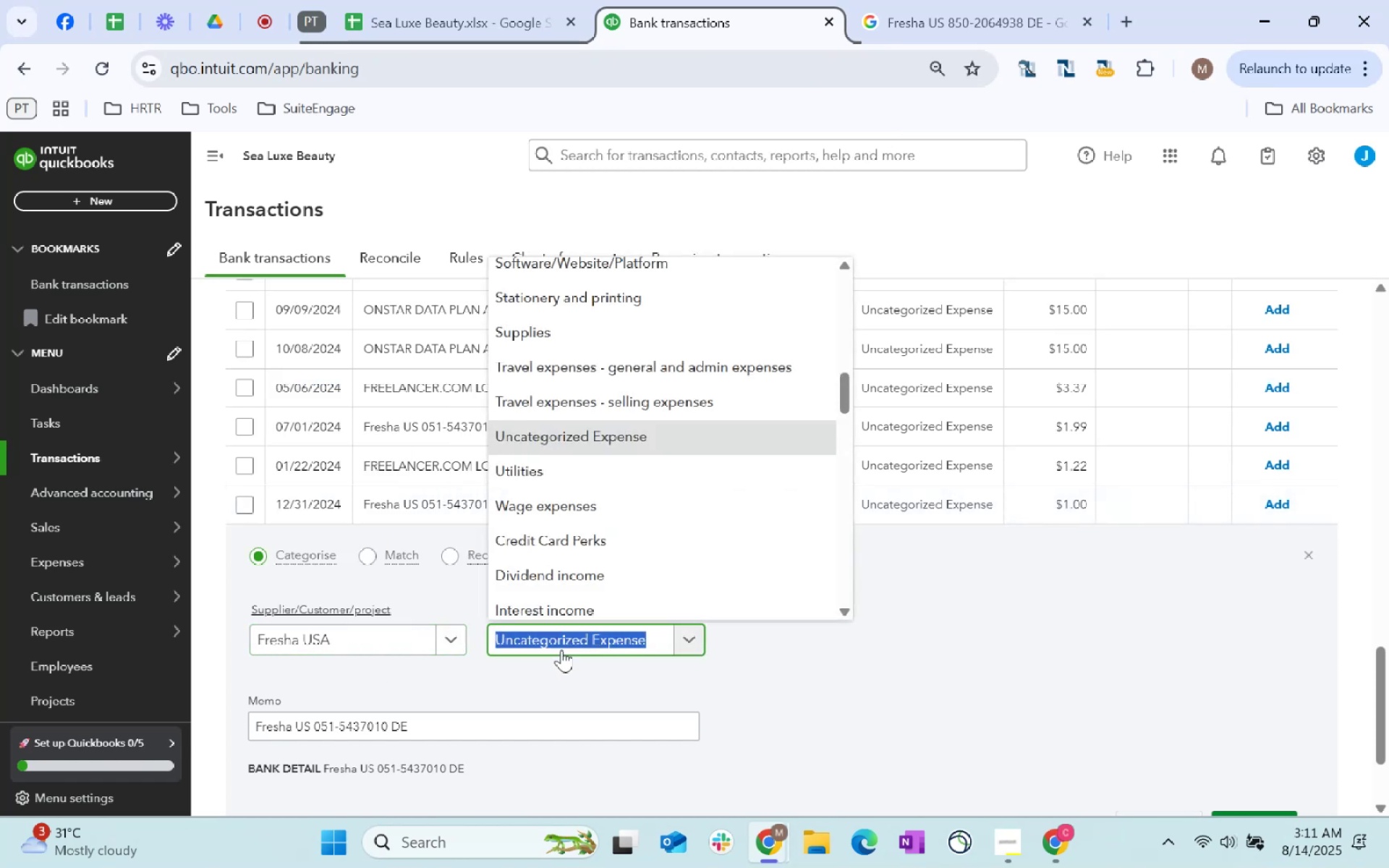 
type(software)
key(Tab)
 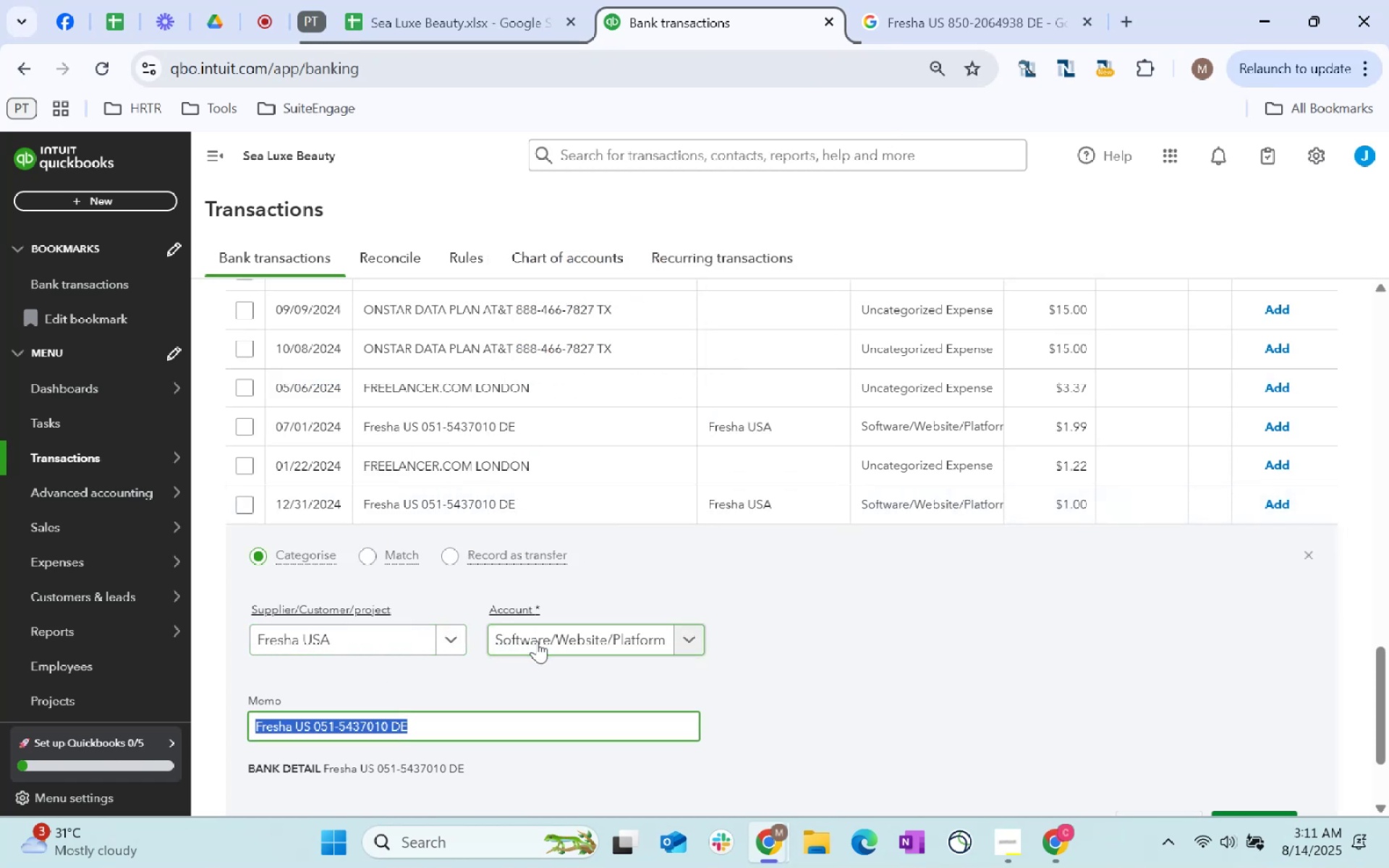 
scroll: coordinate [1325, 694], scroll_direction: down, amount: 1.0
 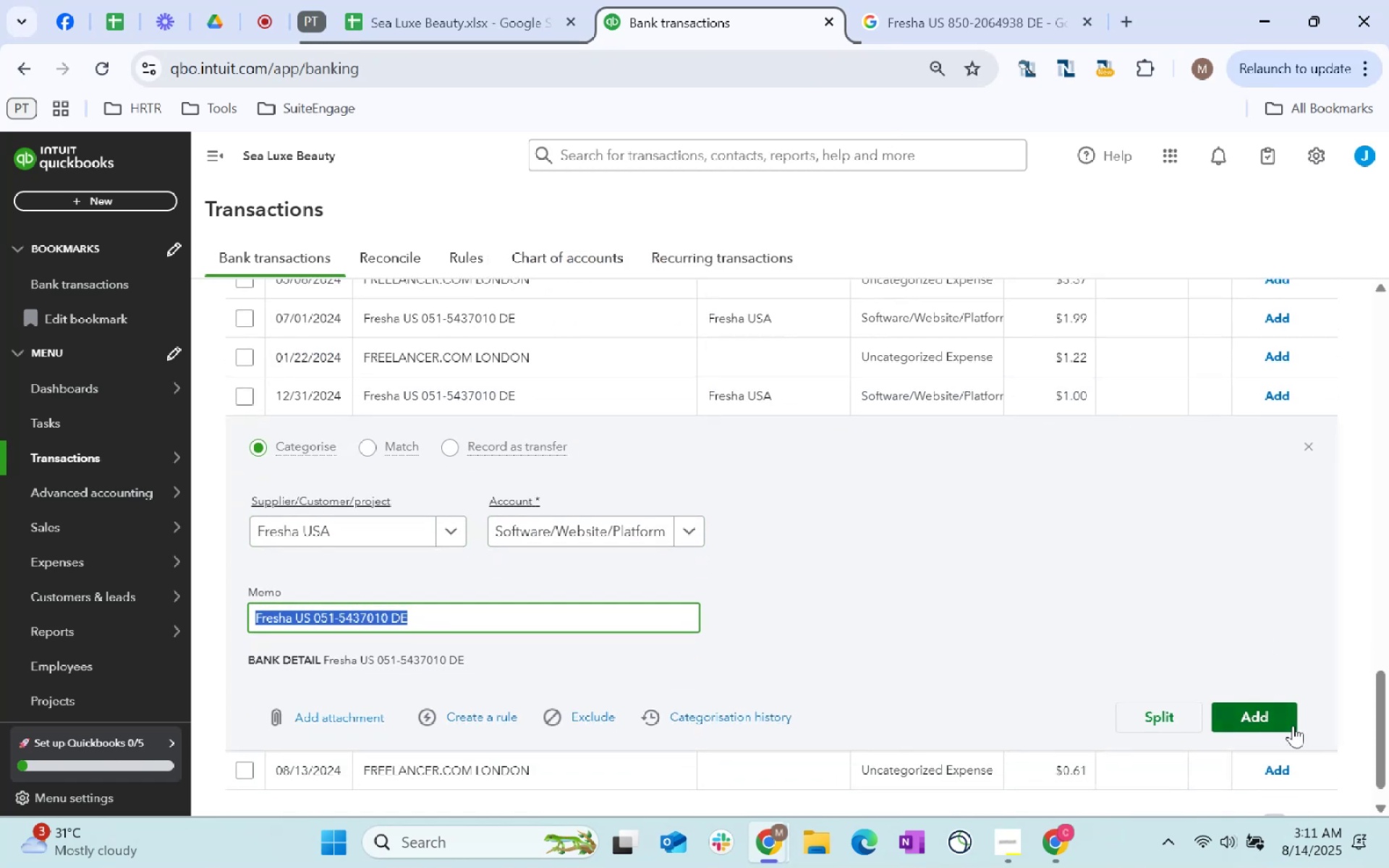 
left_click([1289, 725])
 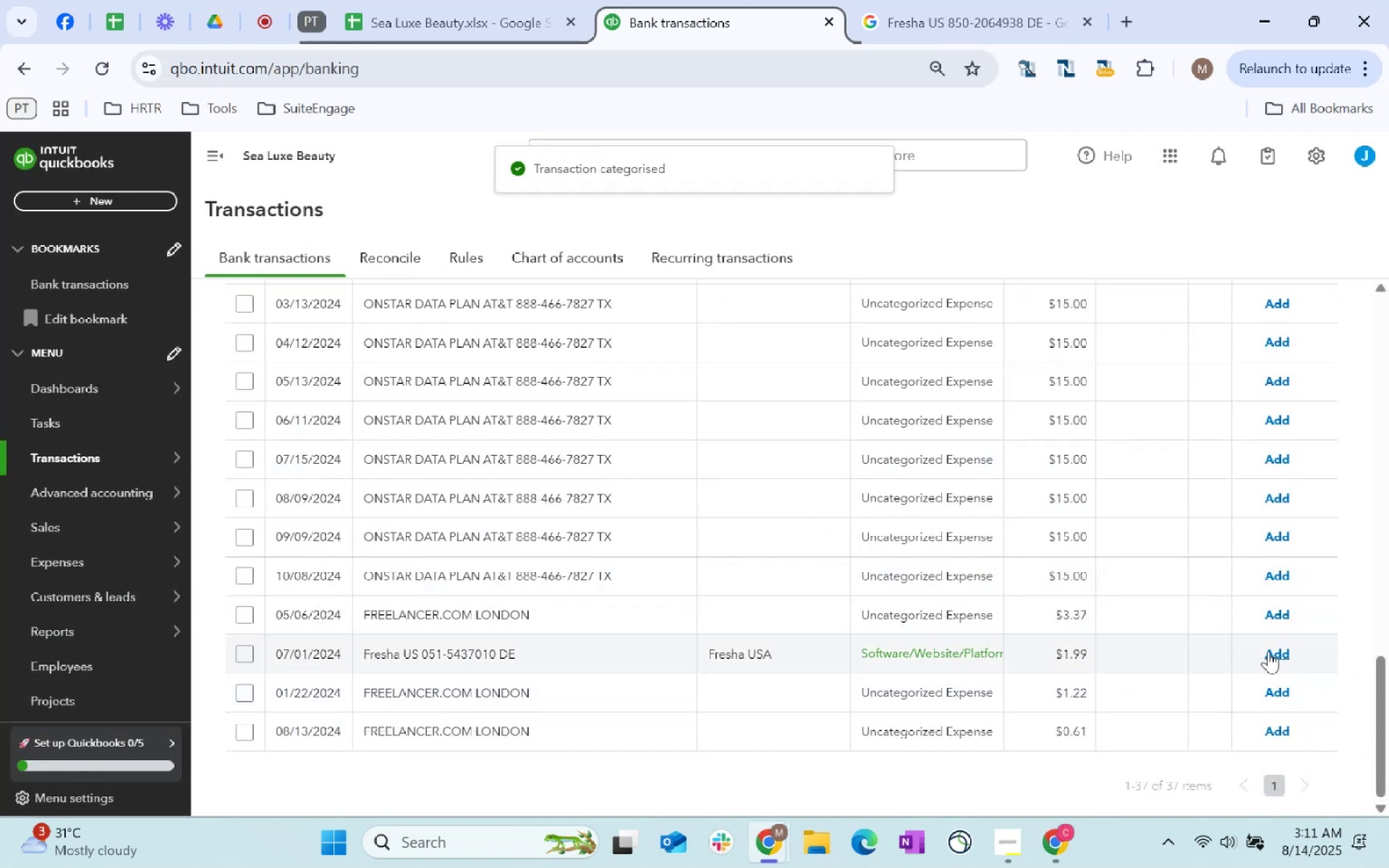 
left_click([1274, 652])
 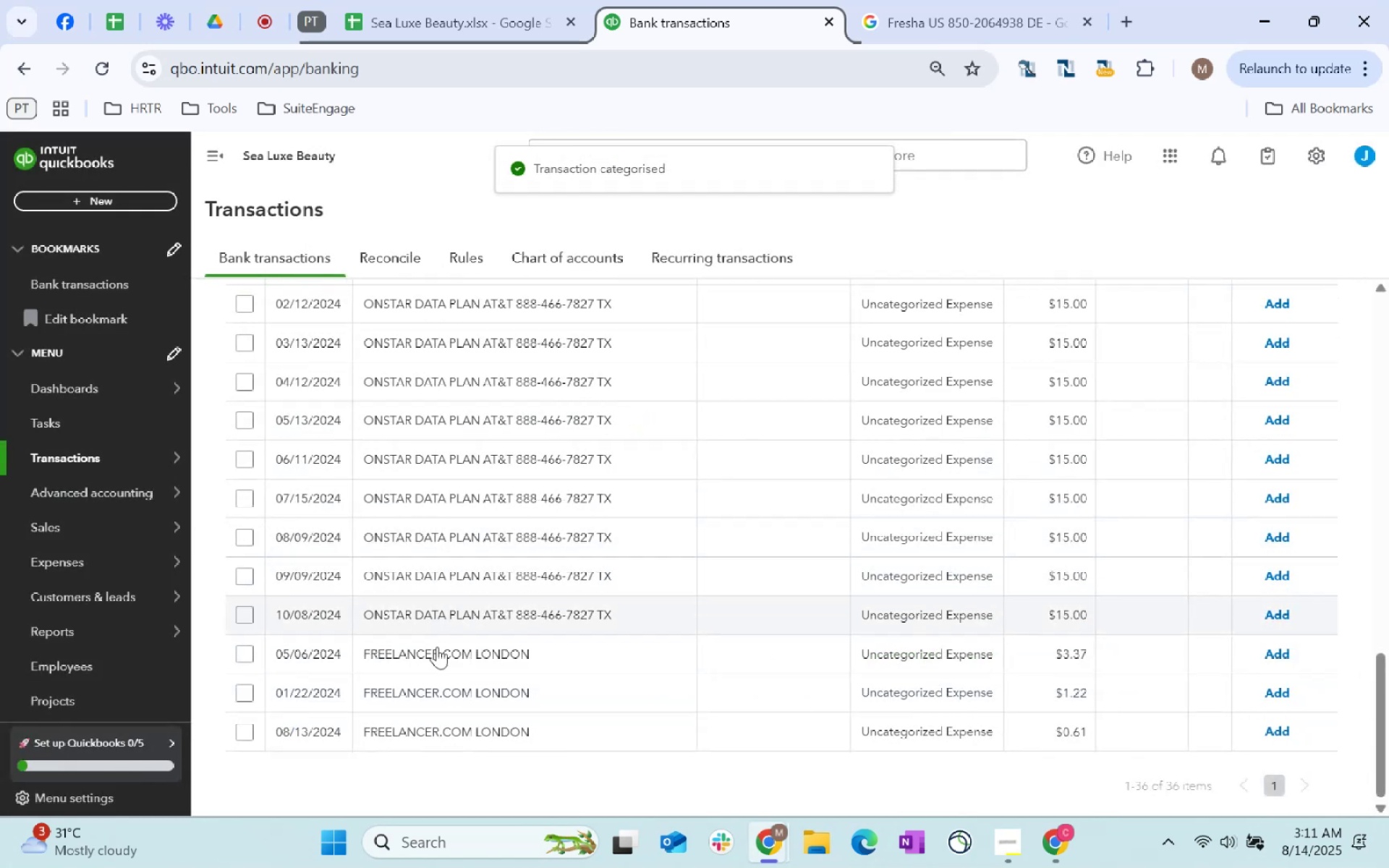 
left_click_drag(start_coordinate=[544, 645], to_coordinate=[341, 641])
 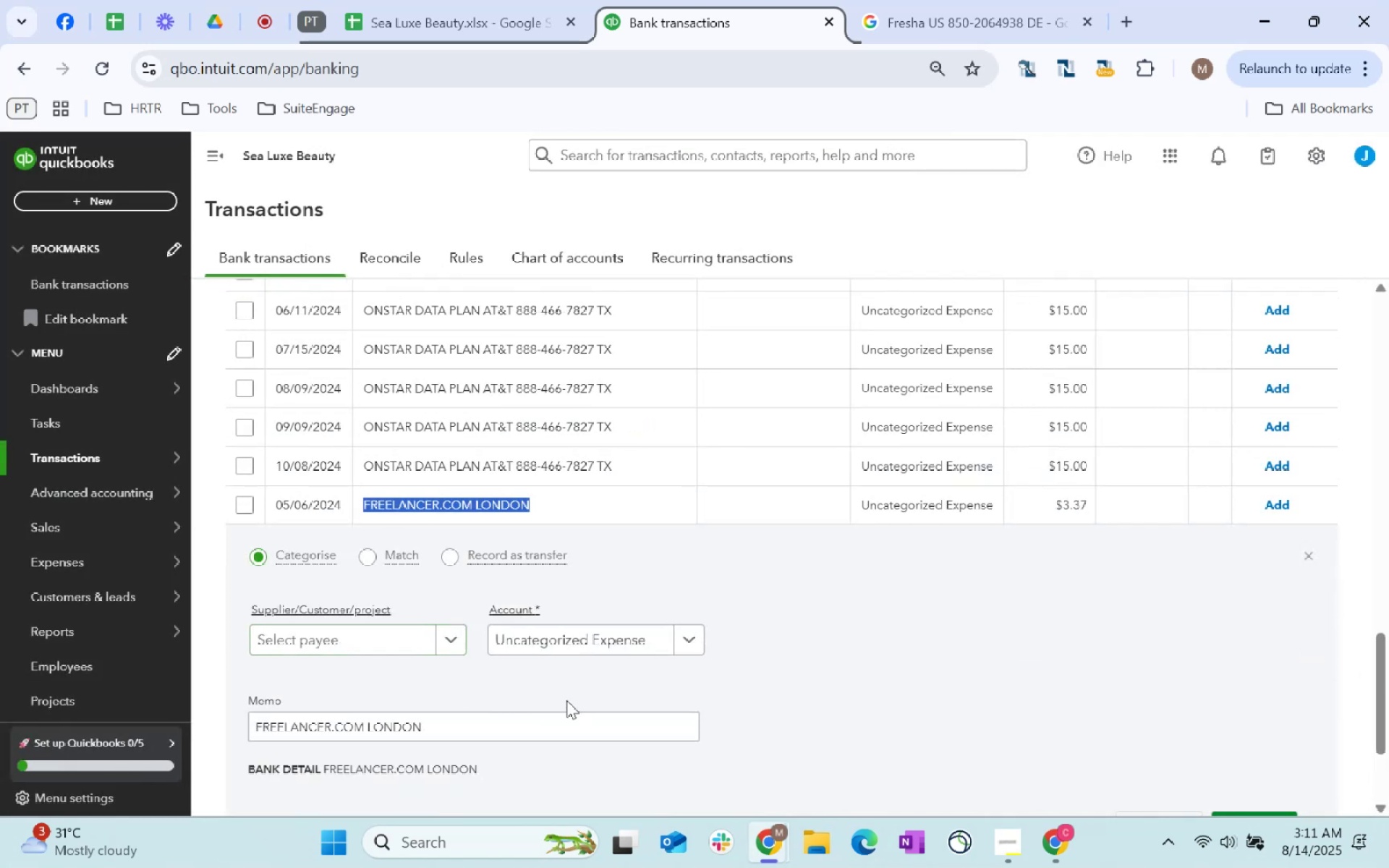 
key(Control+C)
 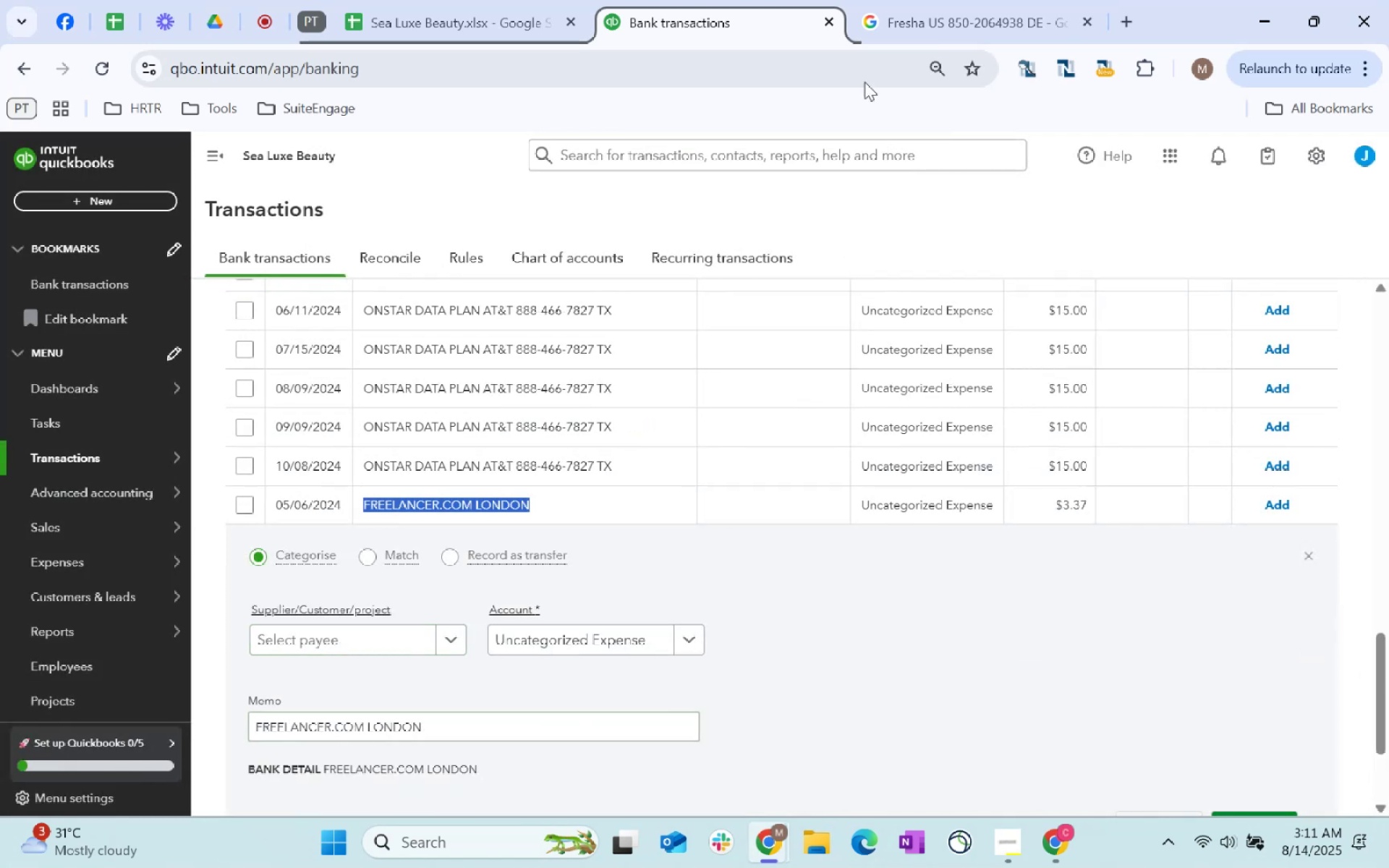 
key(Control+C)
 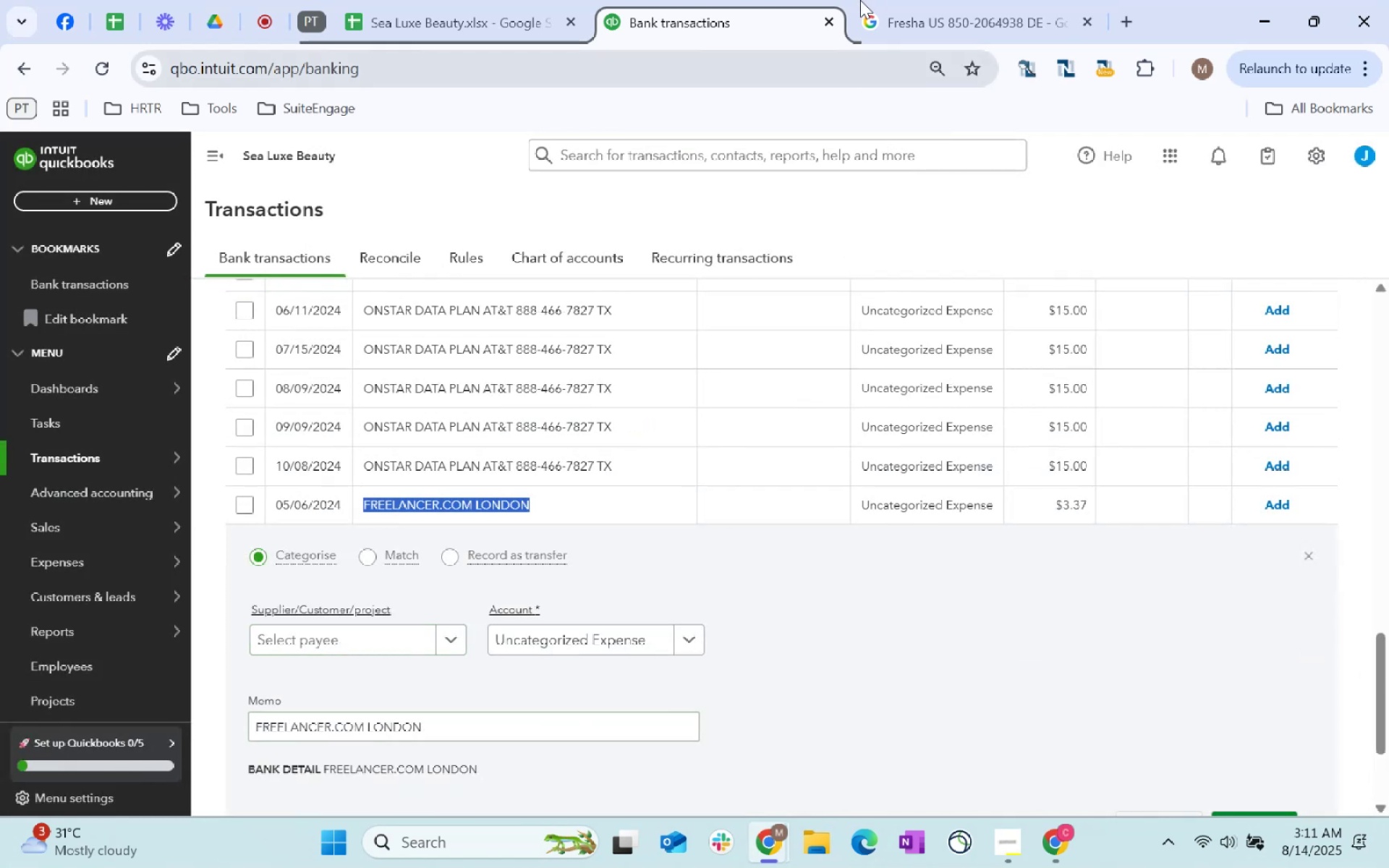 
key(Control+C)
 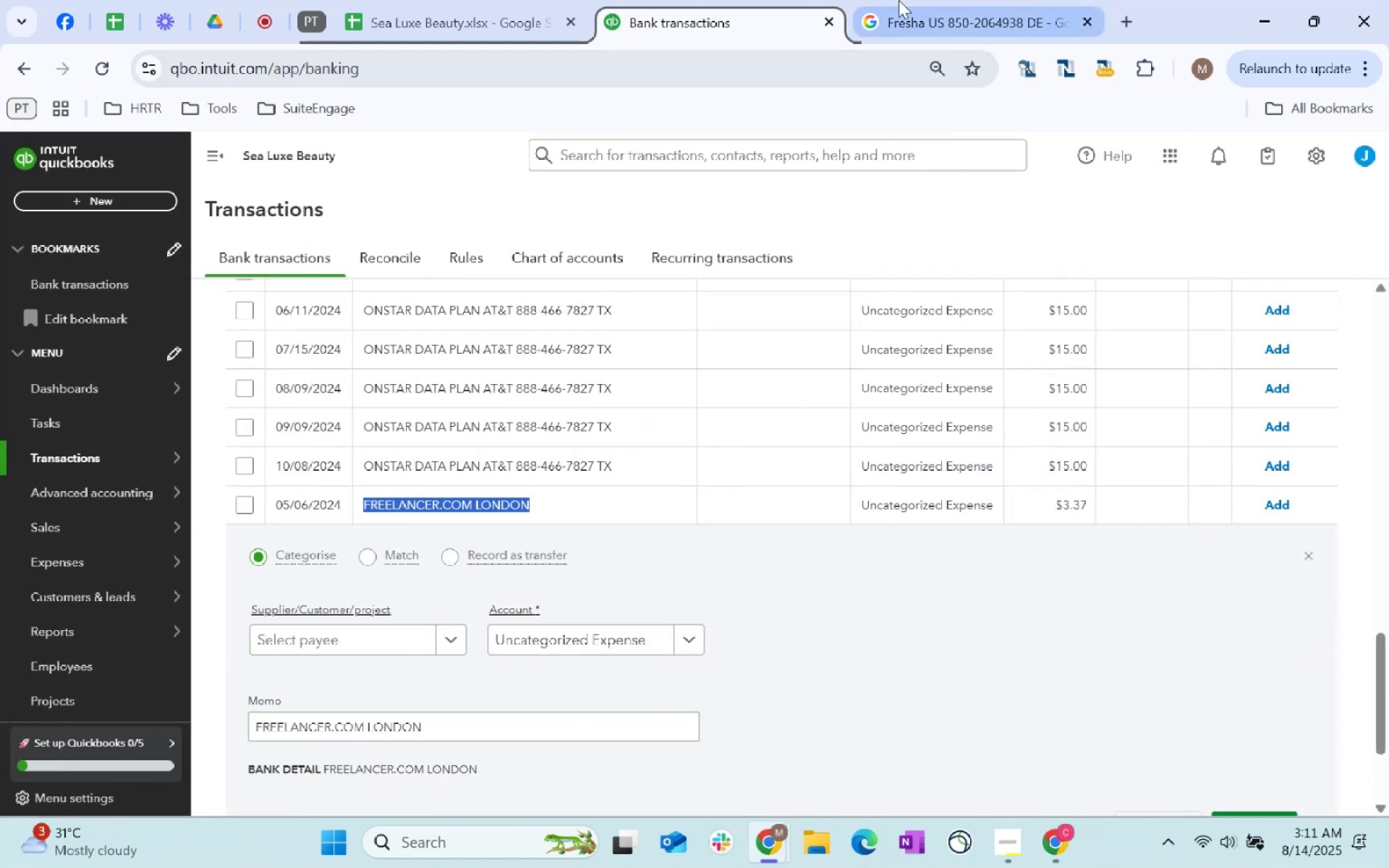 
left_click([905, 1])
 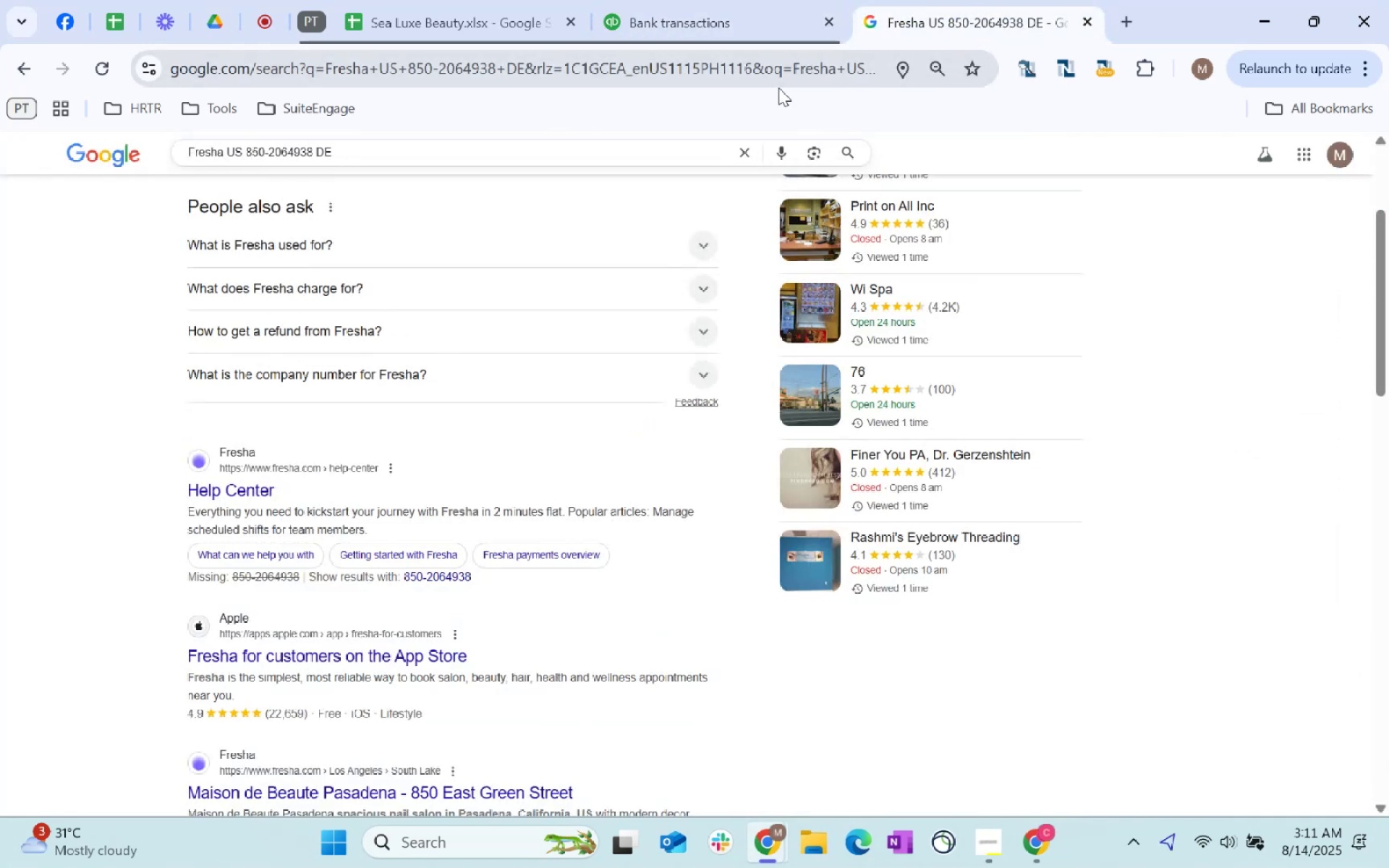 
left_click([787, 78])
 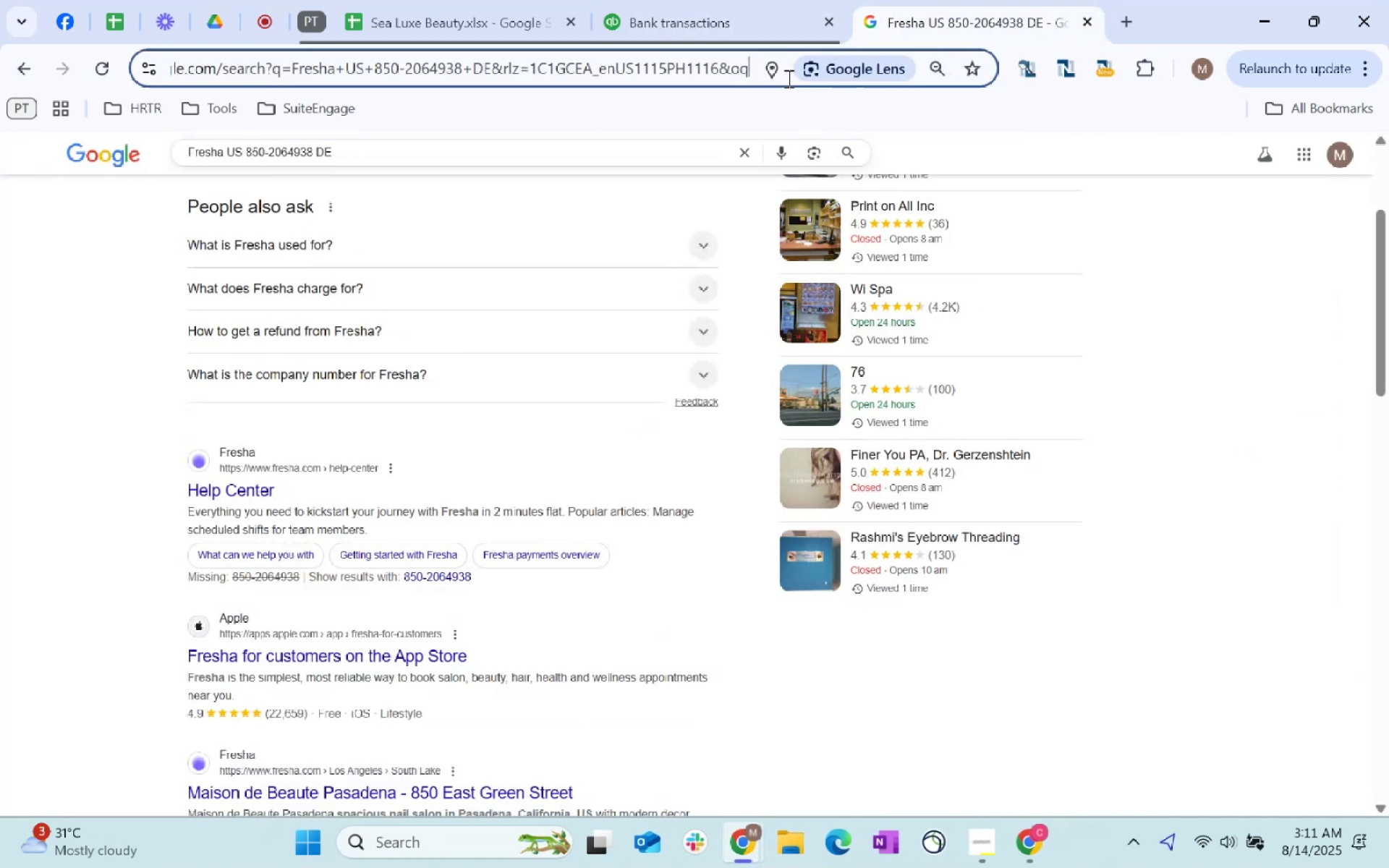 
key(Control+ControlLeft)
 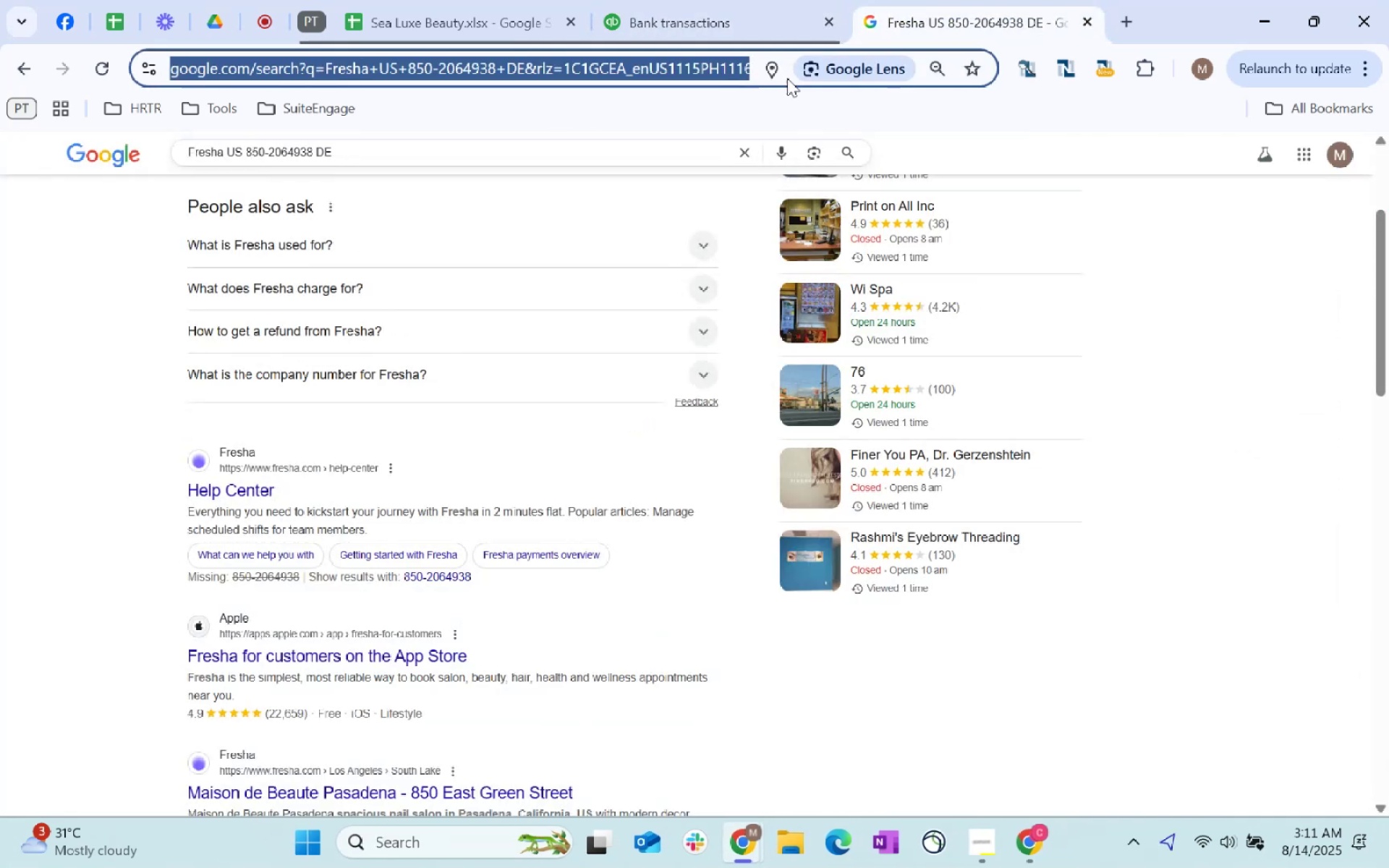 
key(Control+V)
 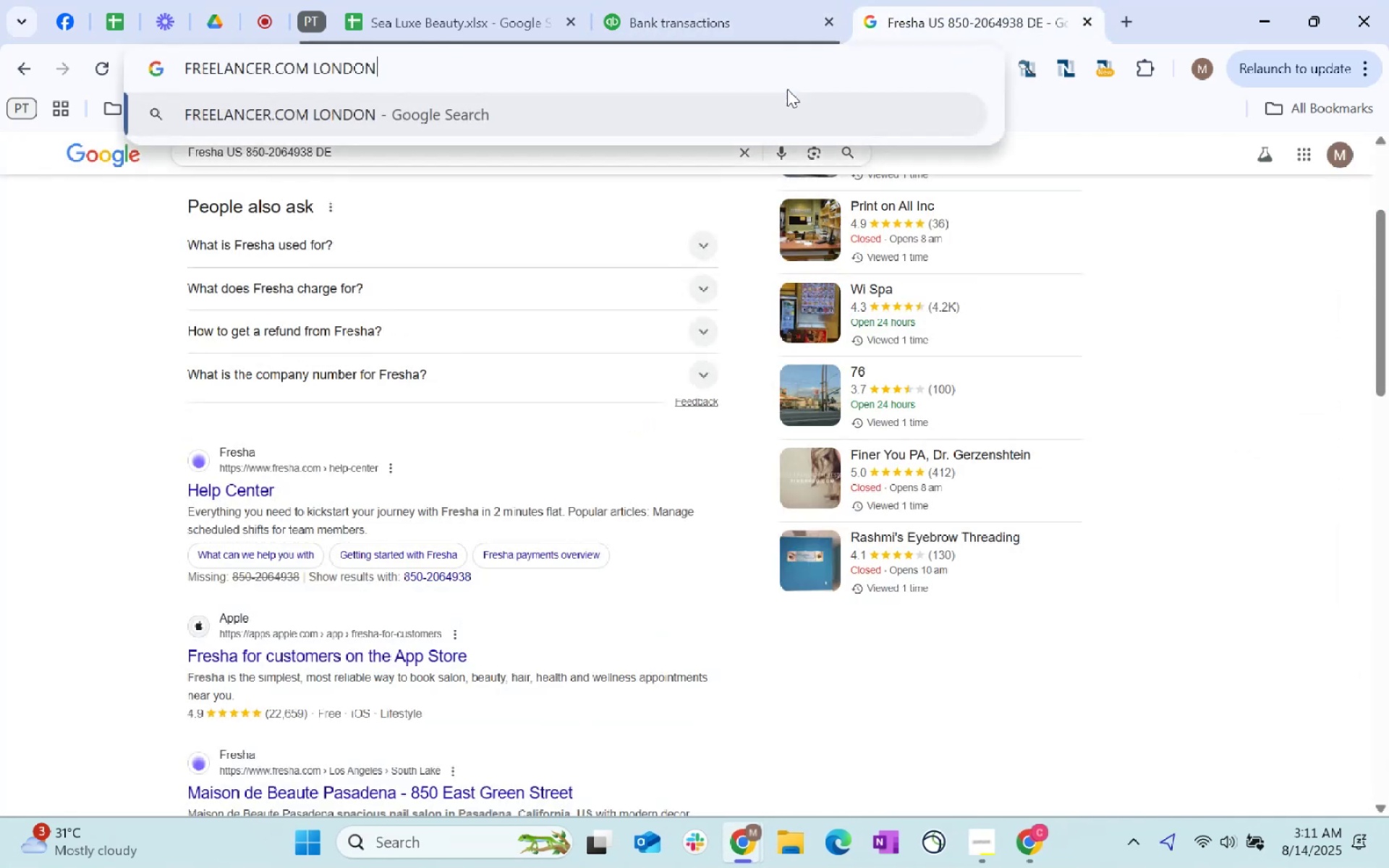 
key(Enter)
 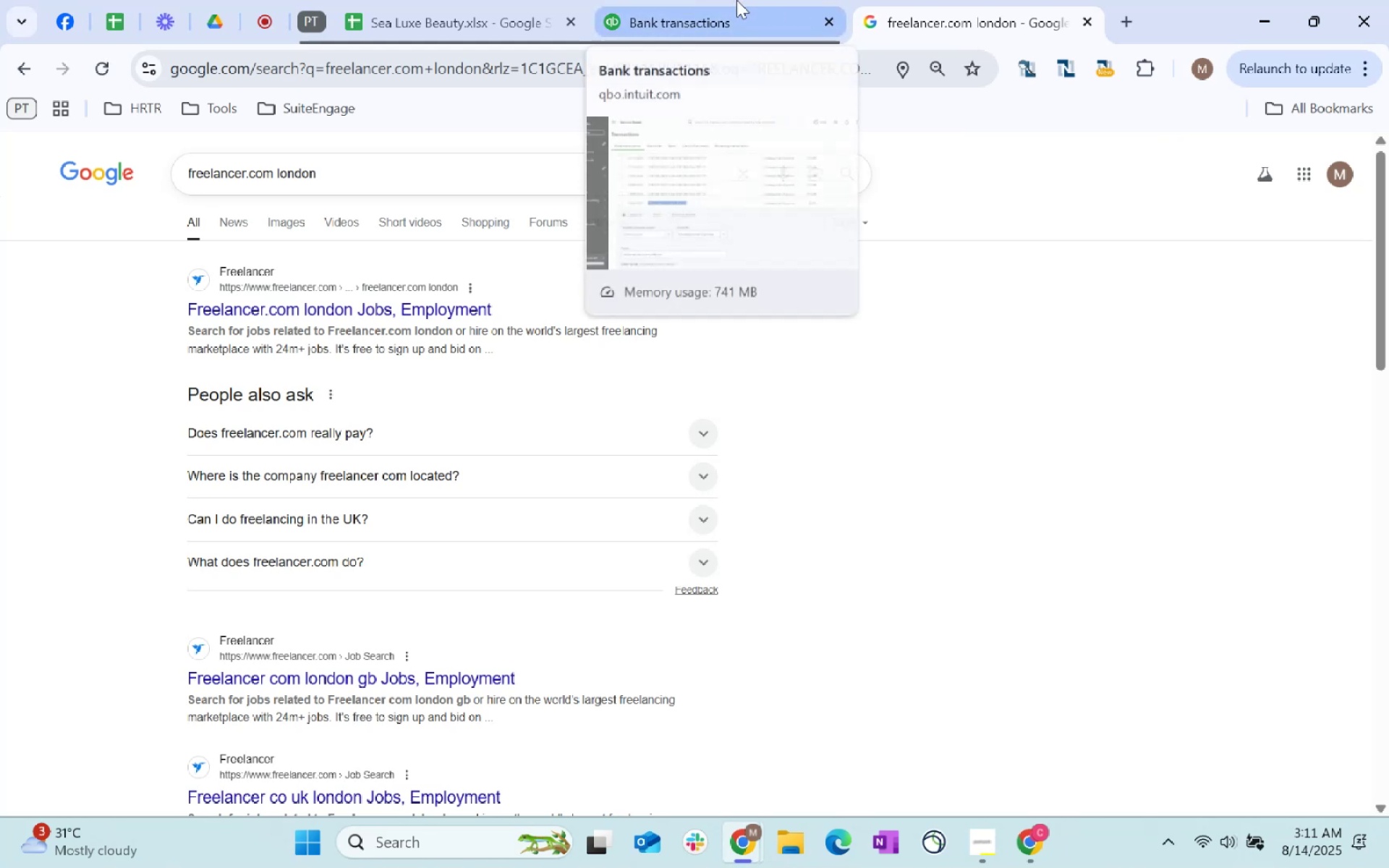 
wait(5.55)
 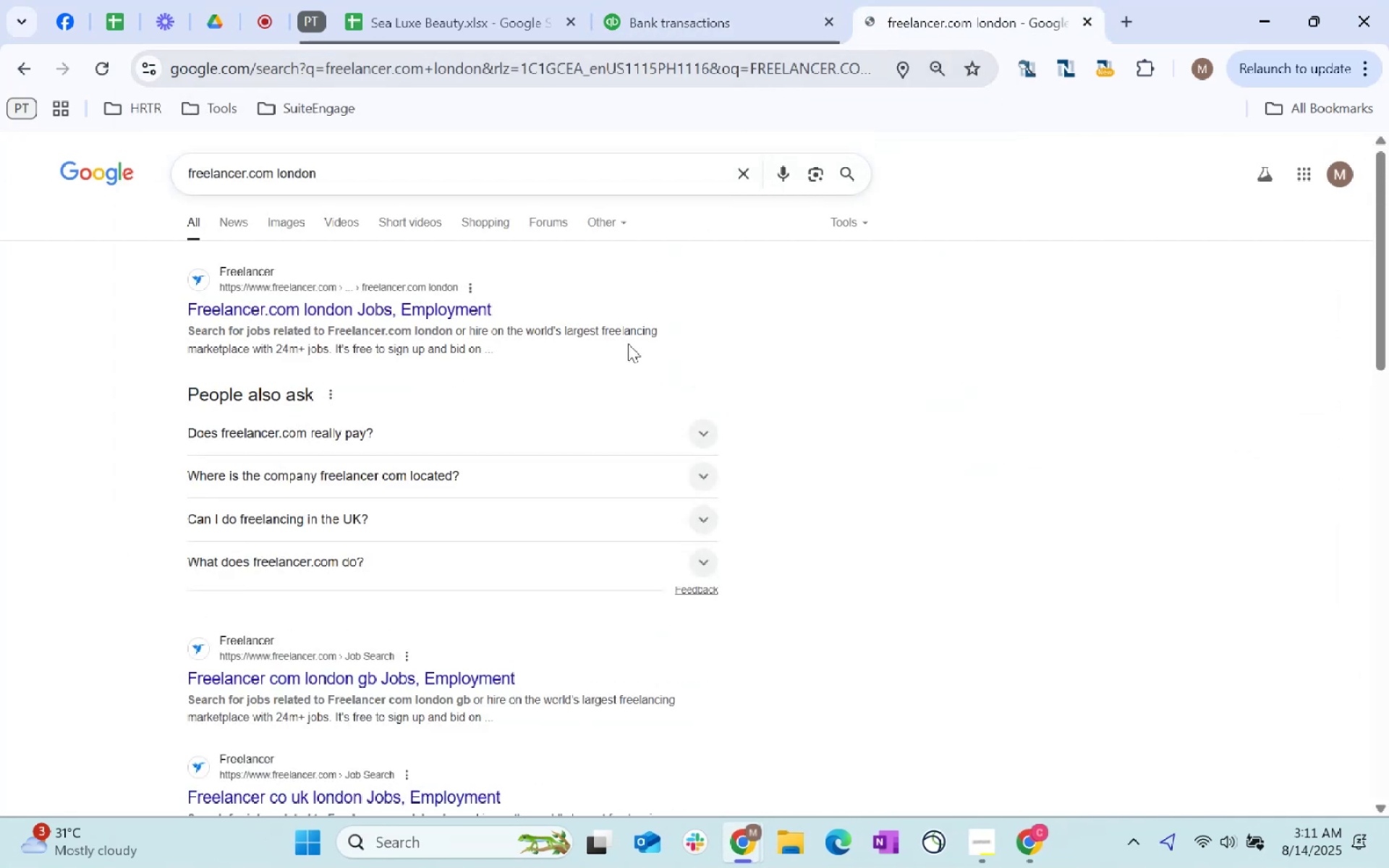 
left_click([738, 0])
 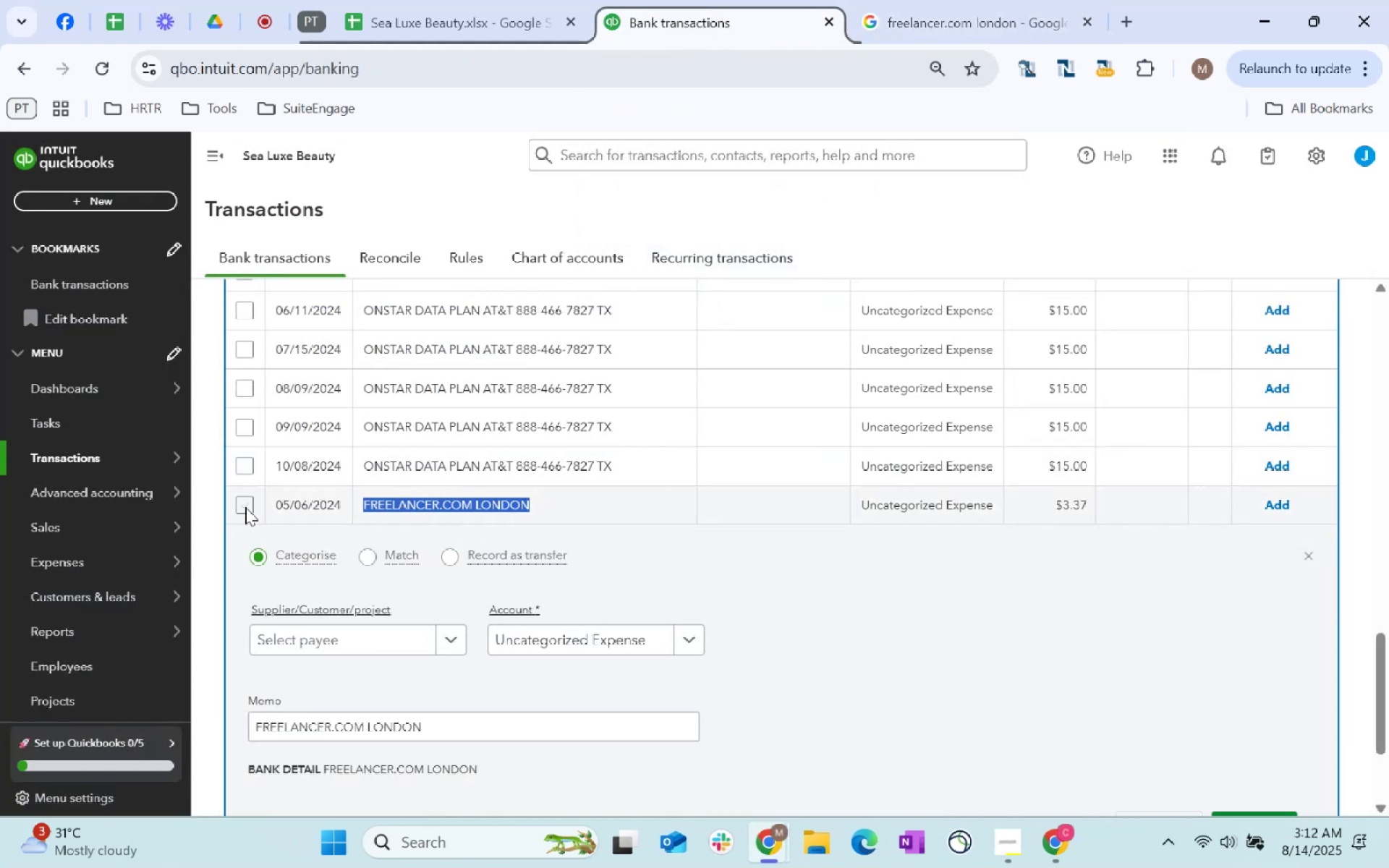 
wait(5.99)
 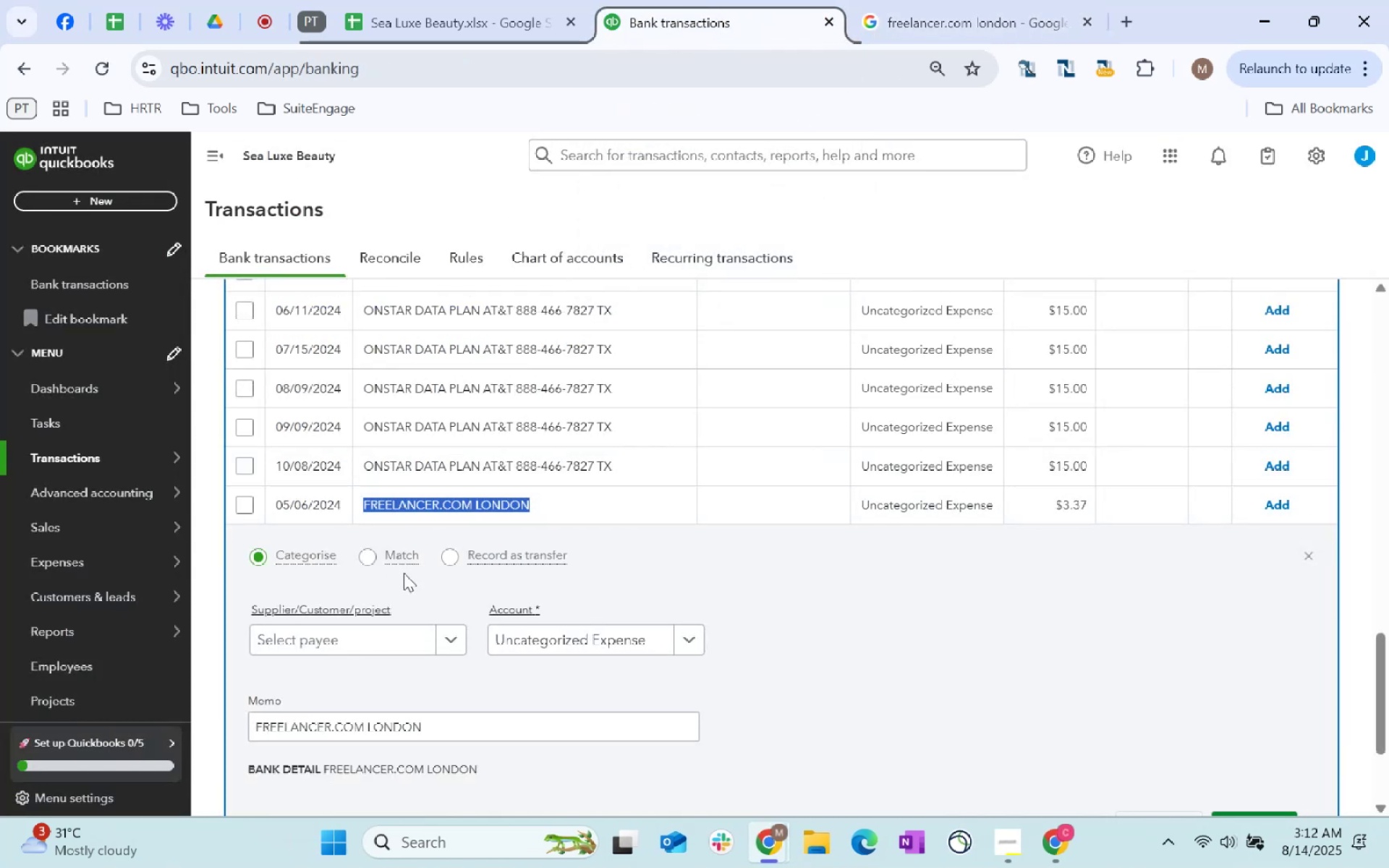 
left_click([363, 642])
 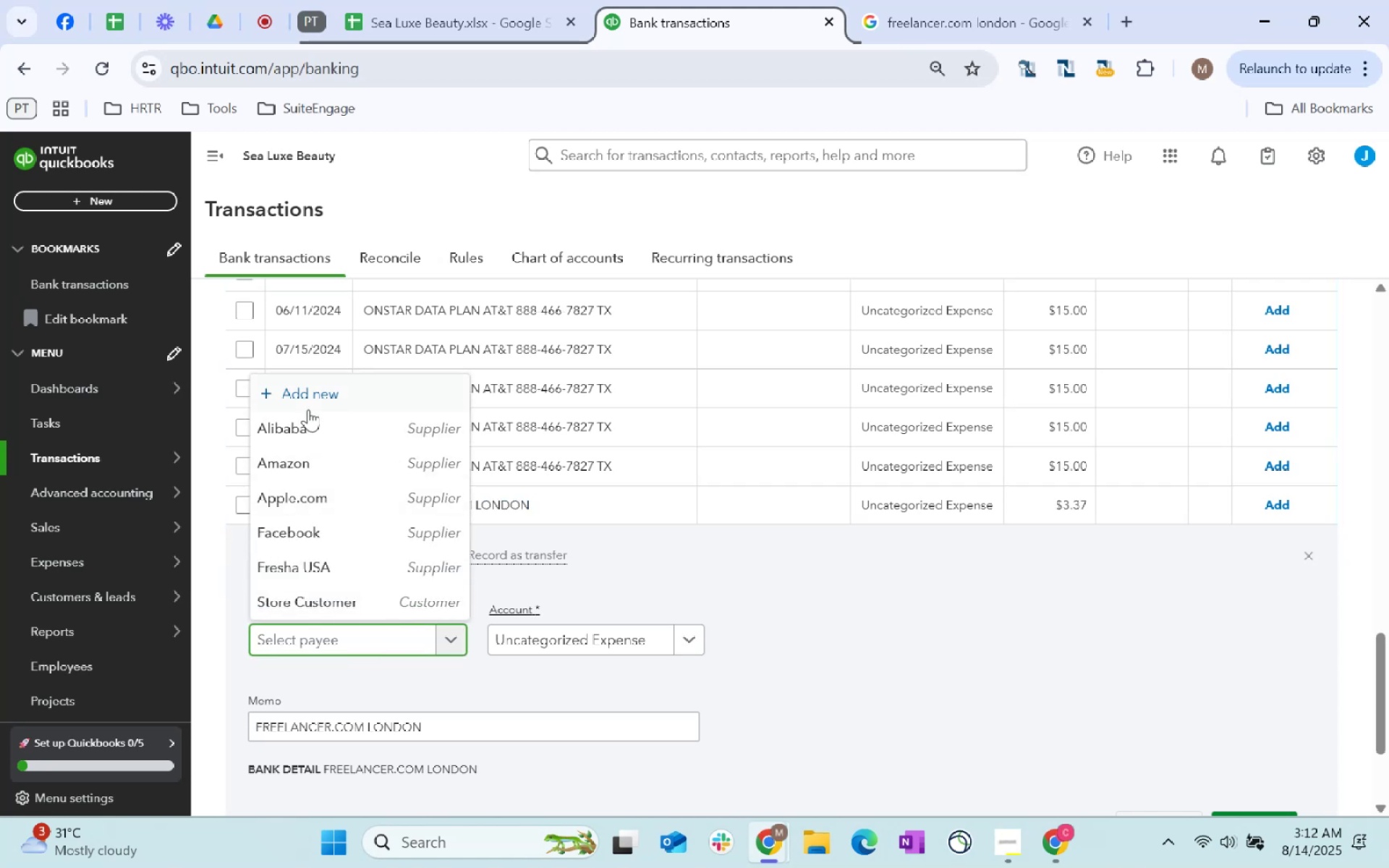 
left_click([308, 397])
 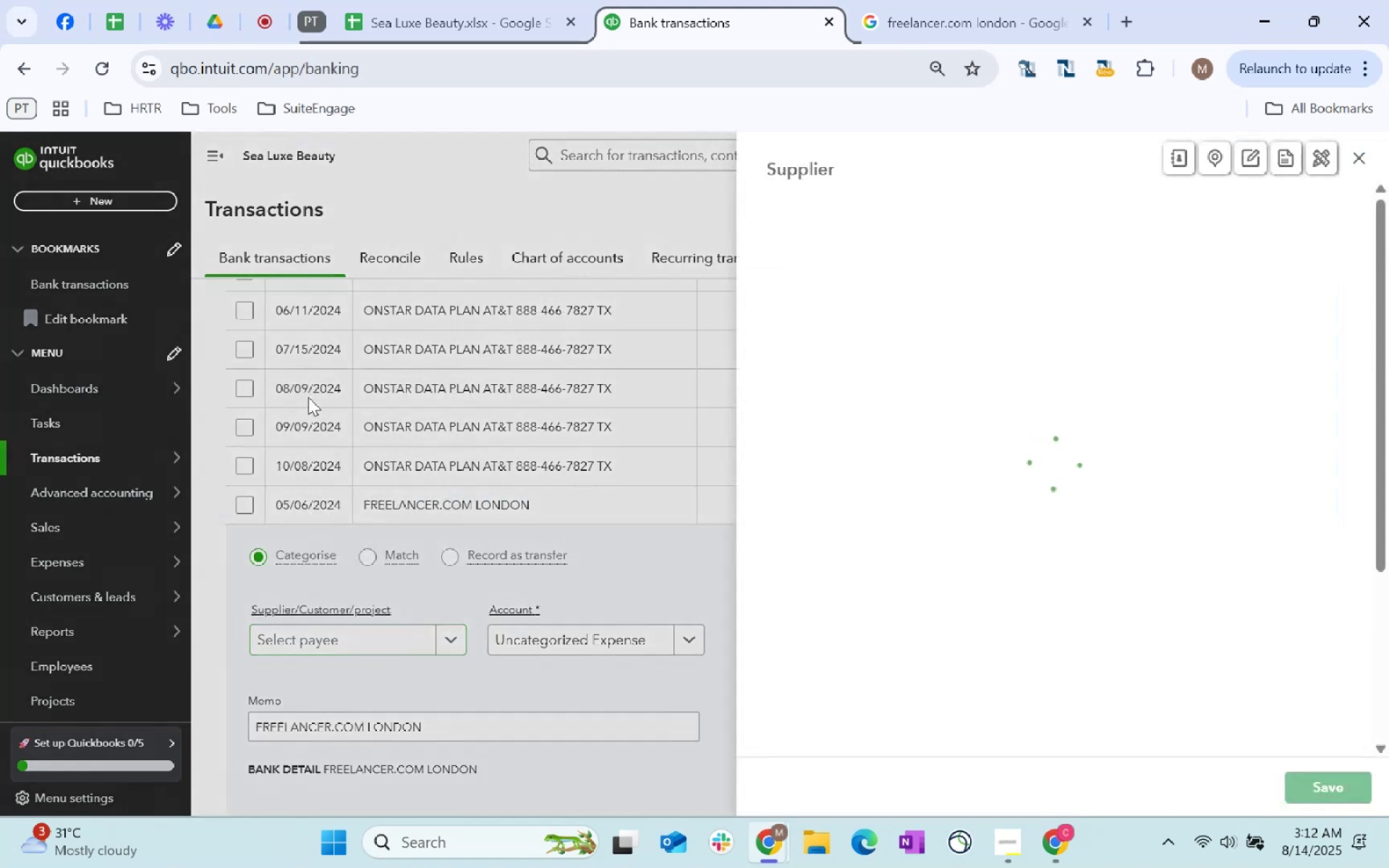 
type(Freelancer.com)
 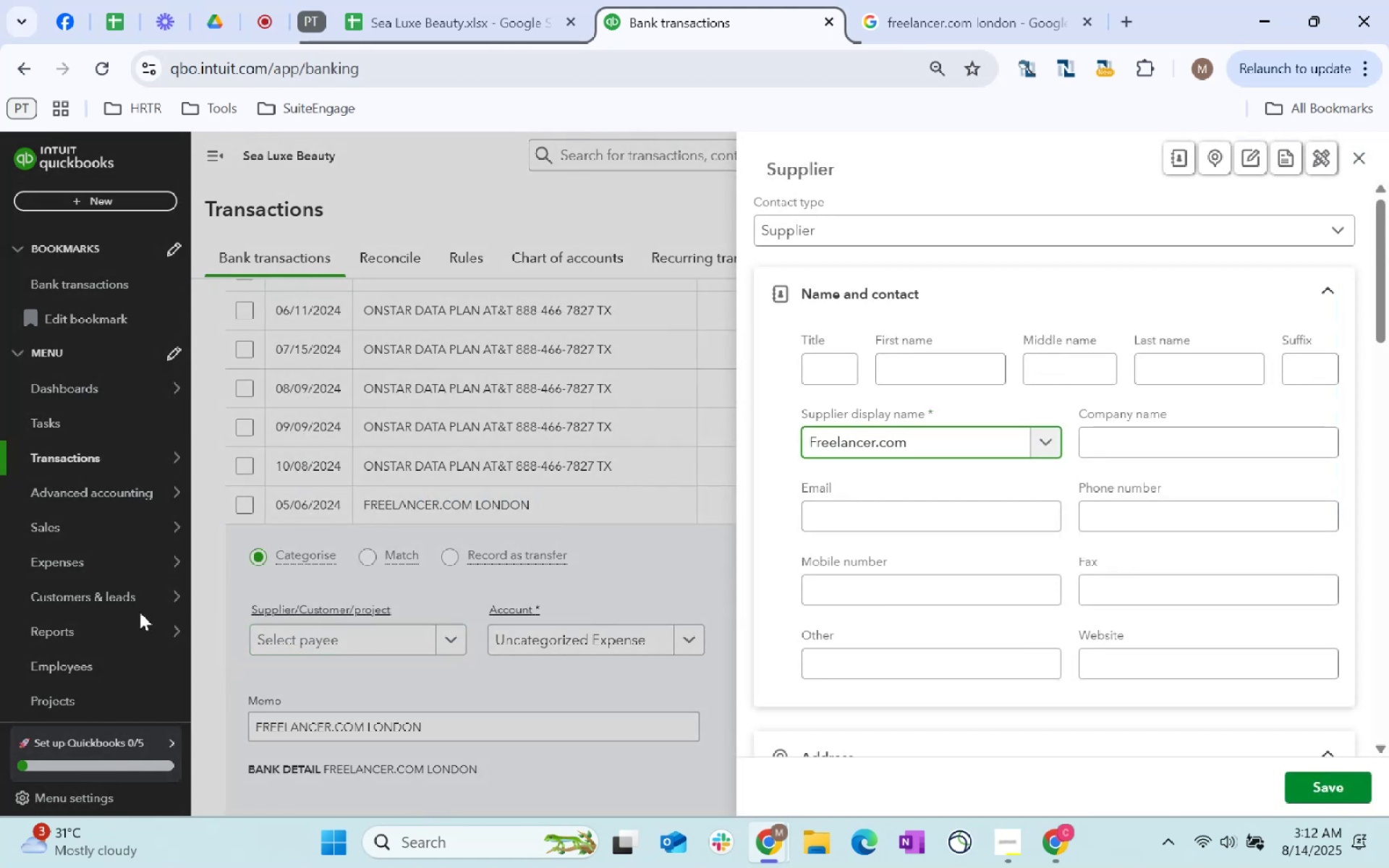 
scroll: coordinate [1045, 587], scroll_direction: down, amount: 30.0
 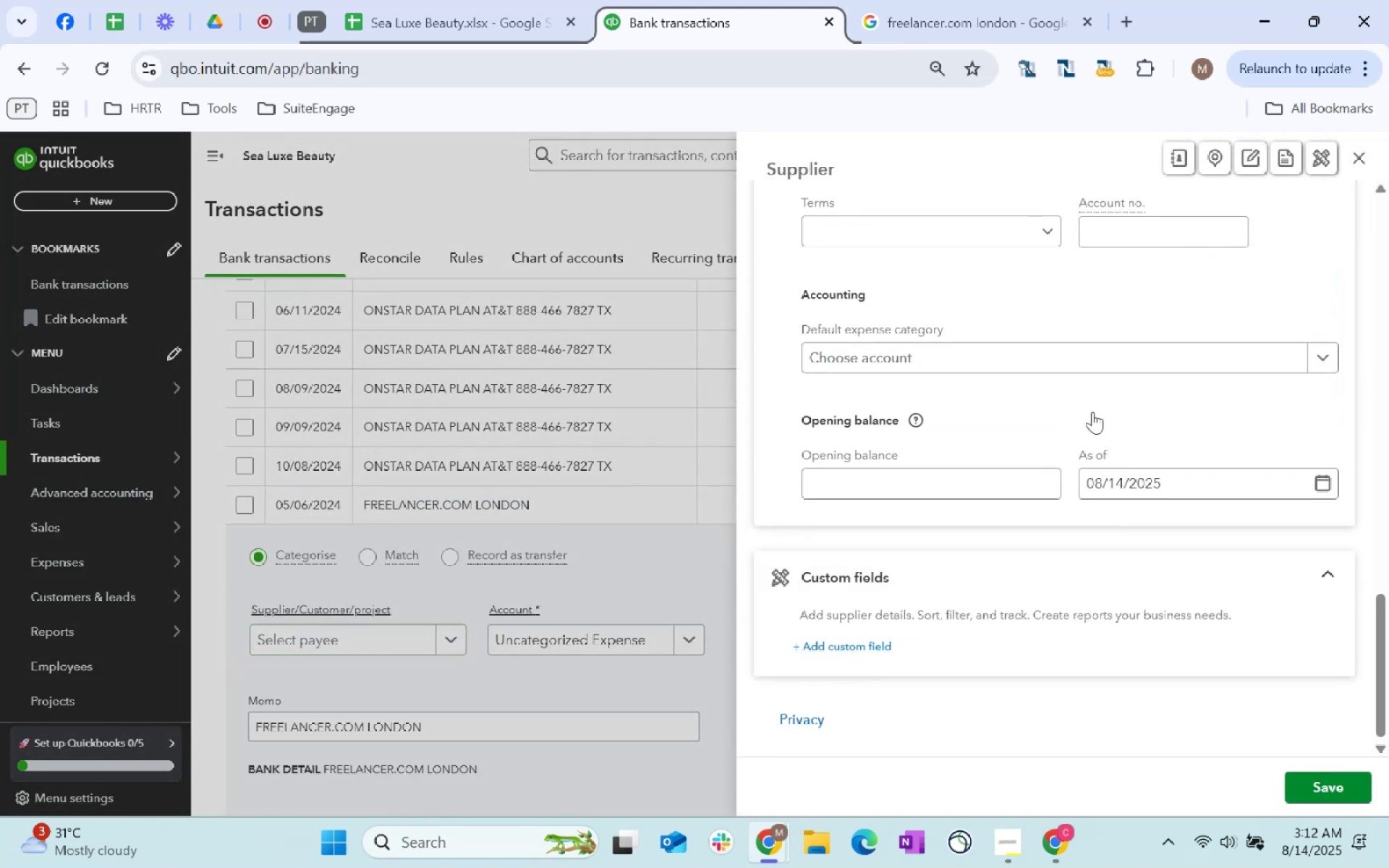 
left_click_drag(start_coordinate=[1077, 352], to_coordinate=[1068, 358])
 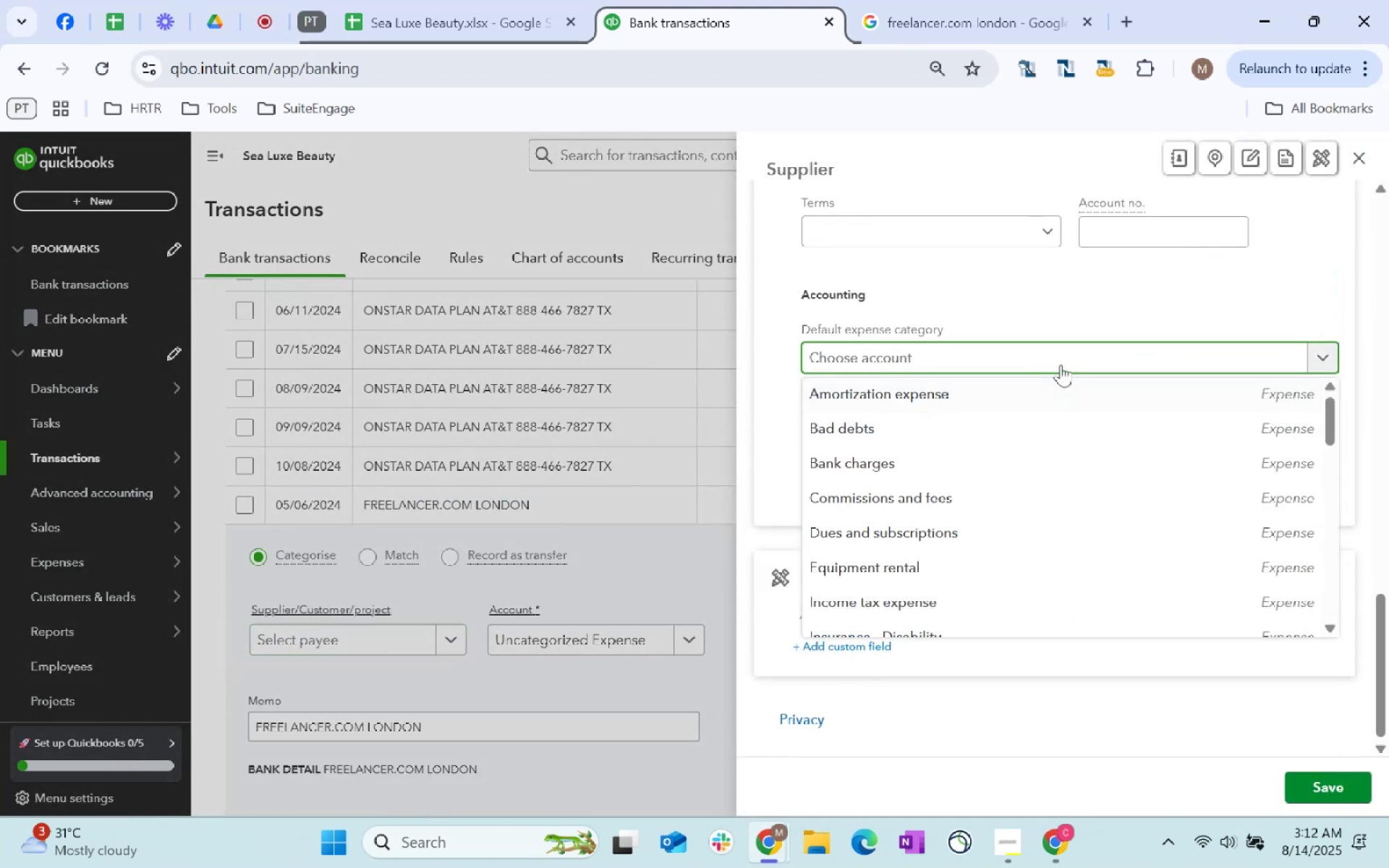 
type(other)
 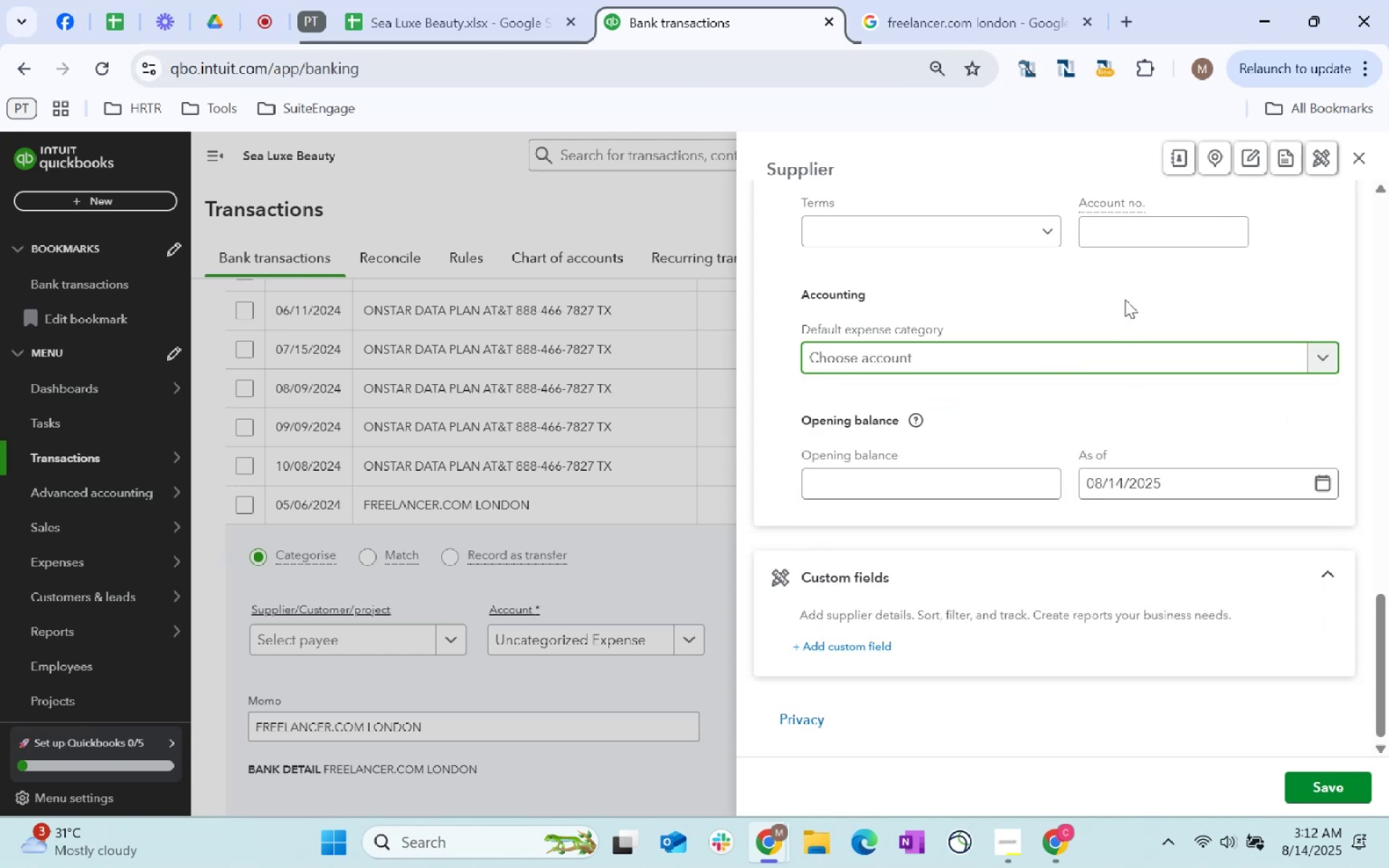 
wait(5.5)
 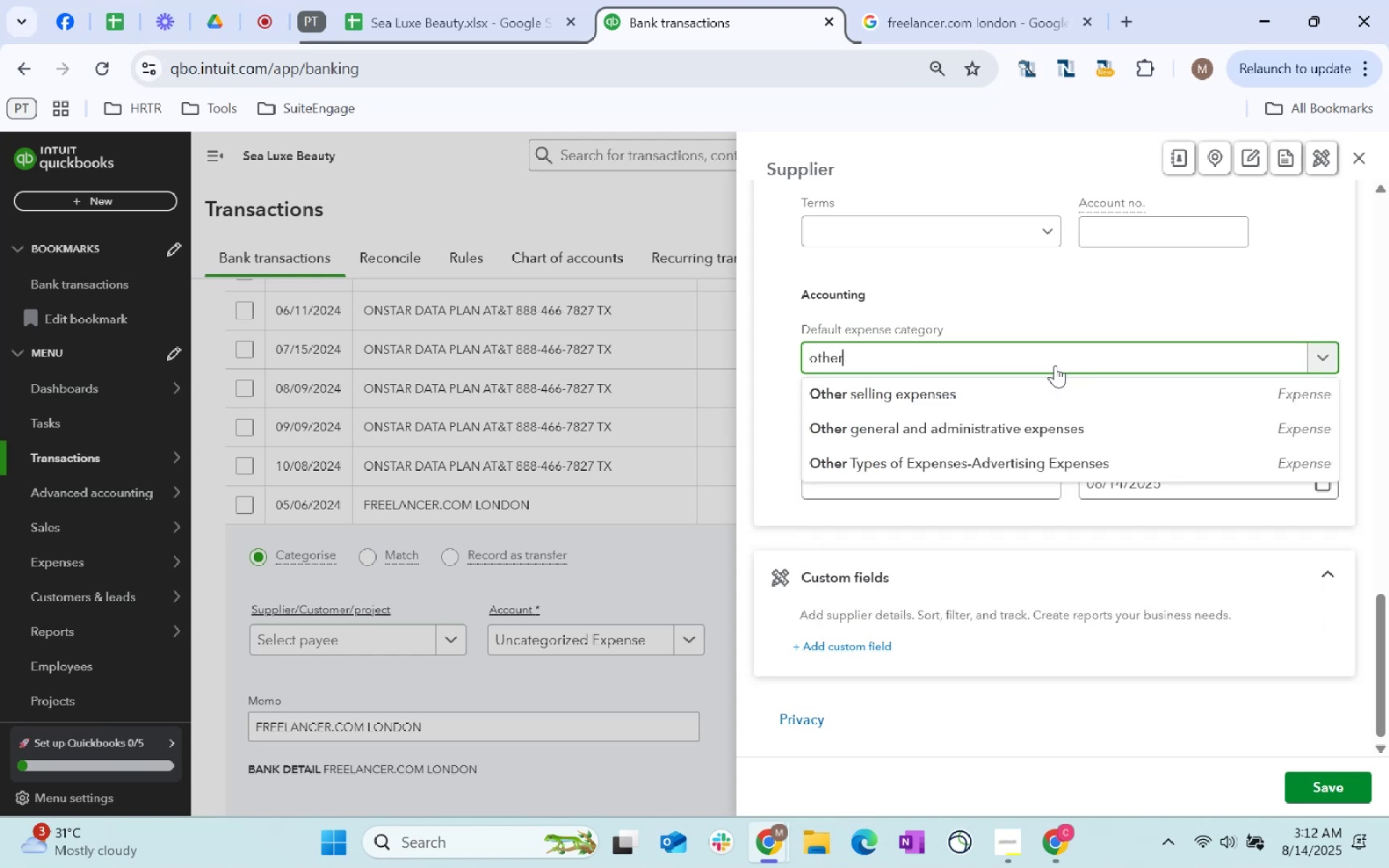 
left_click([1333, 776])
 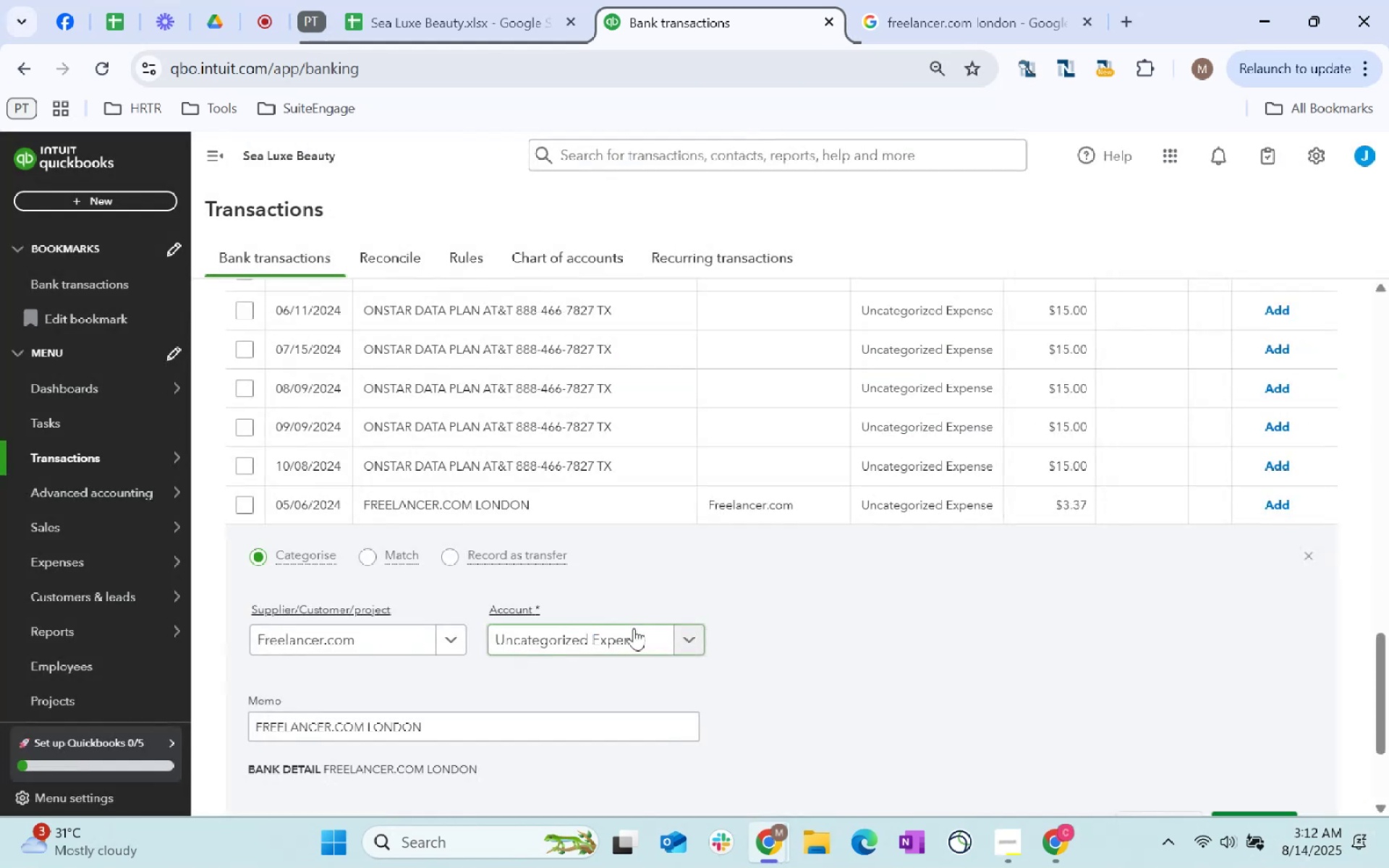 
left_click([625, 640])
 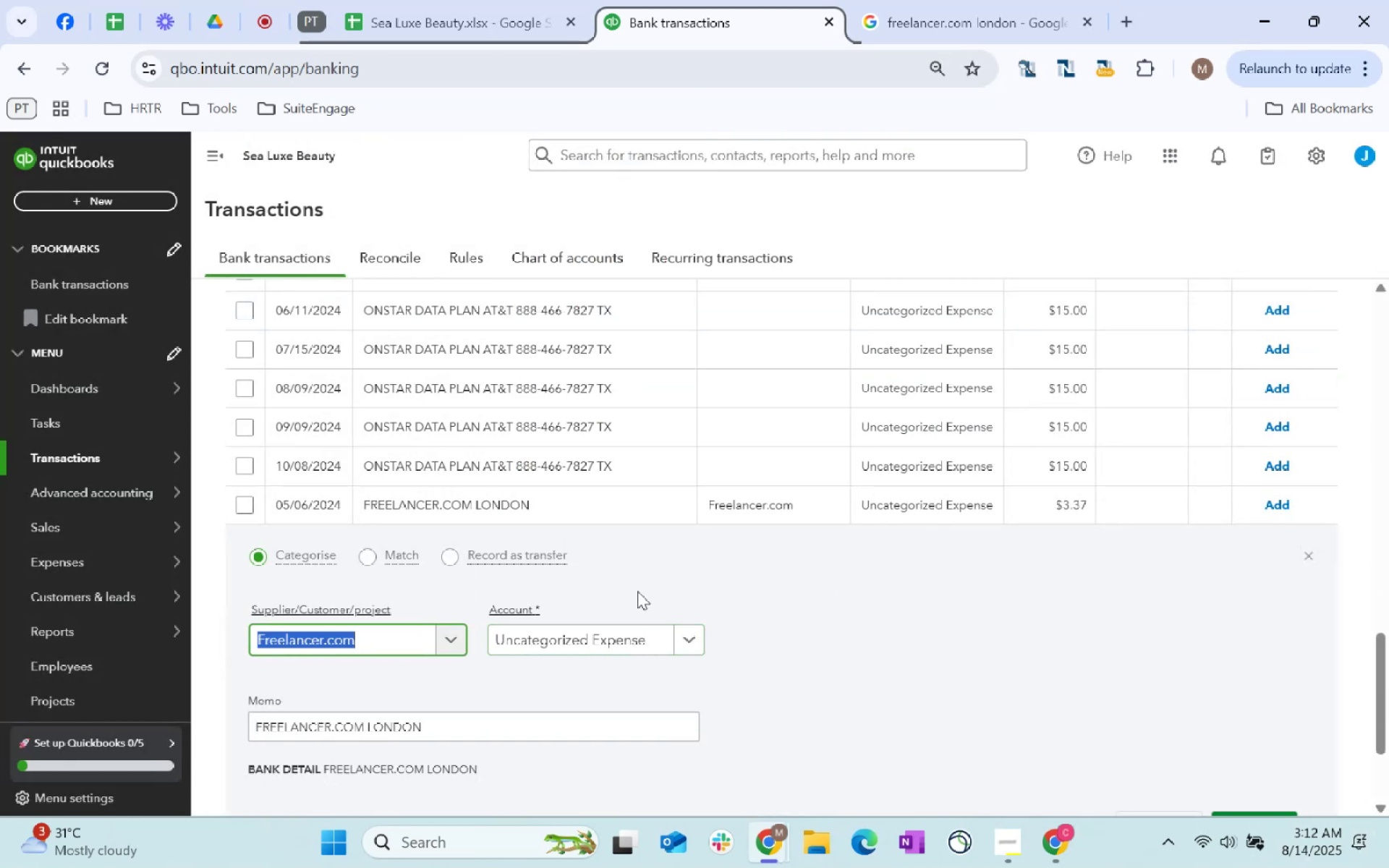 
left_click([632, 655])
 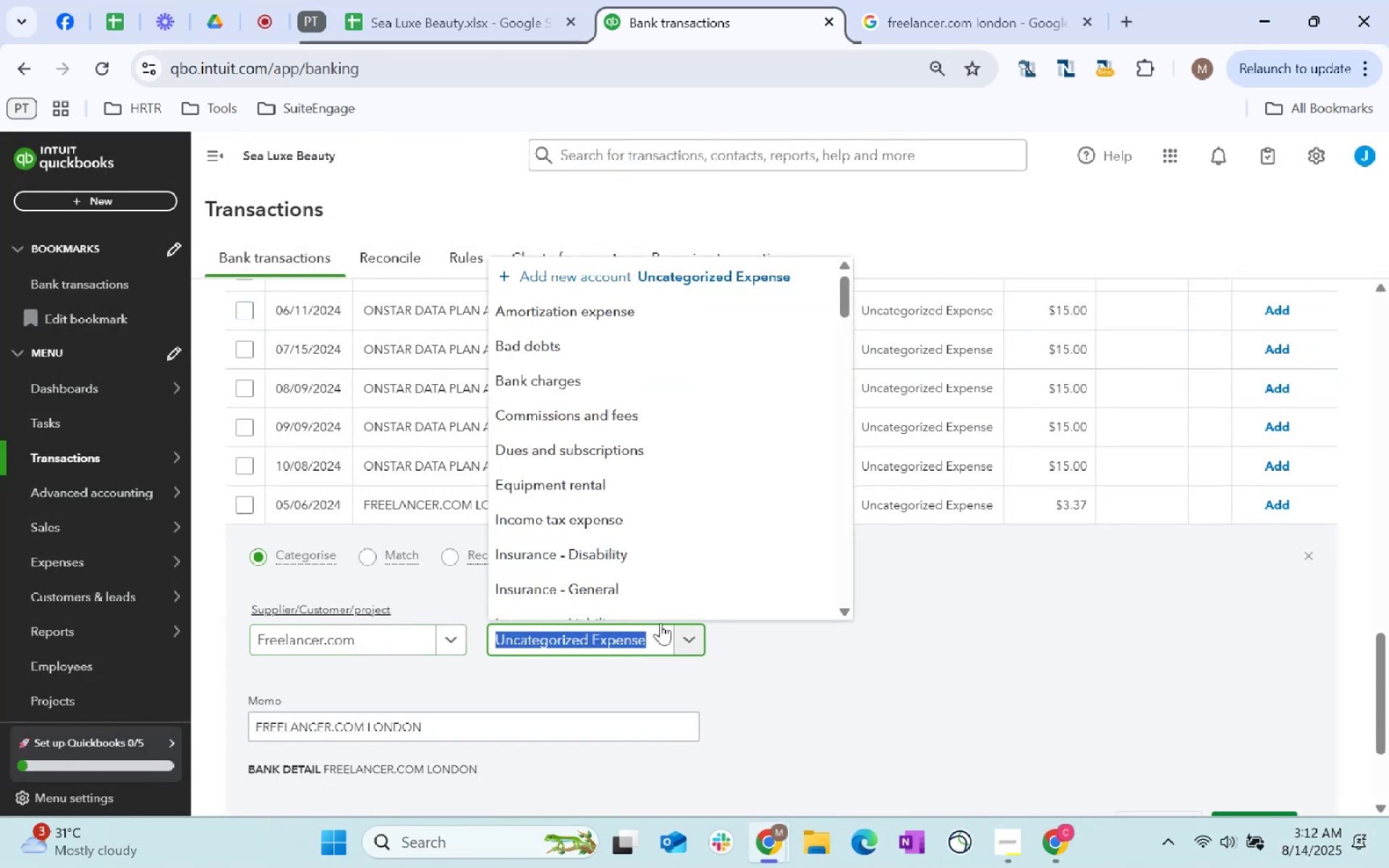 
scroll: coordinate [626, 348], scroll_direction: up, amount: 9.0
 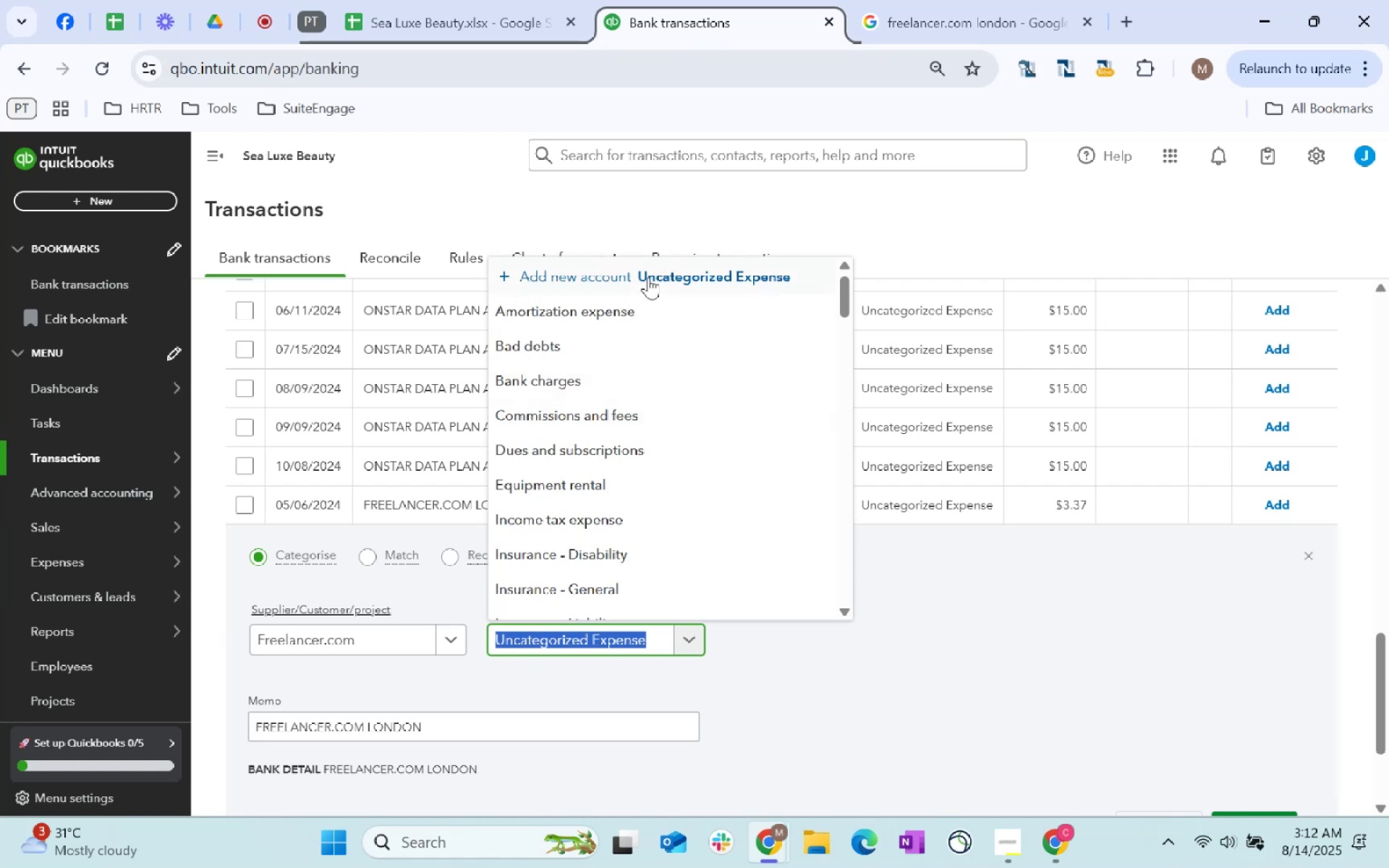 
left_click([648, 277])
 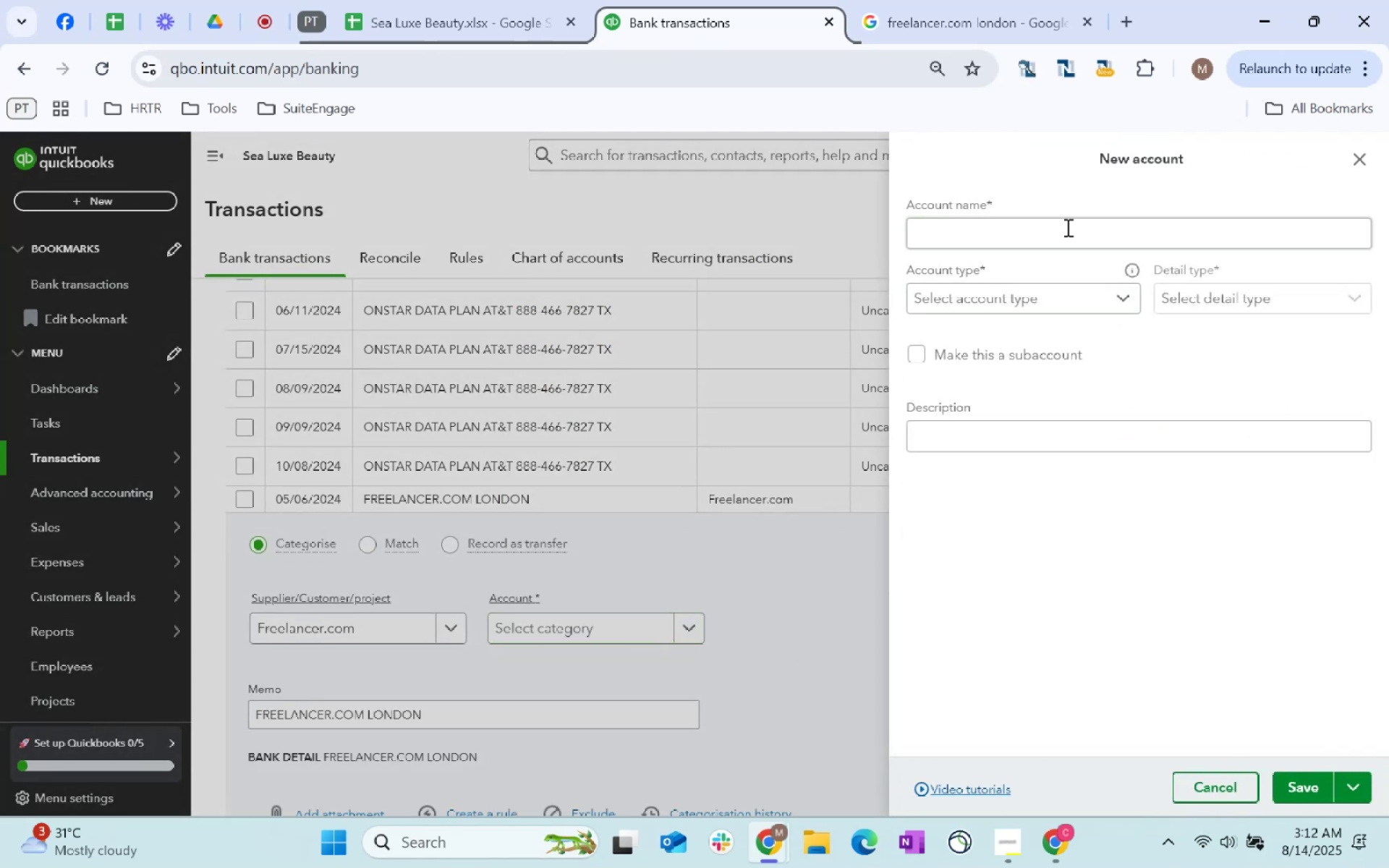 
left_click([1062, 241])
 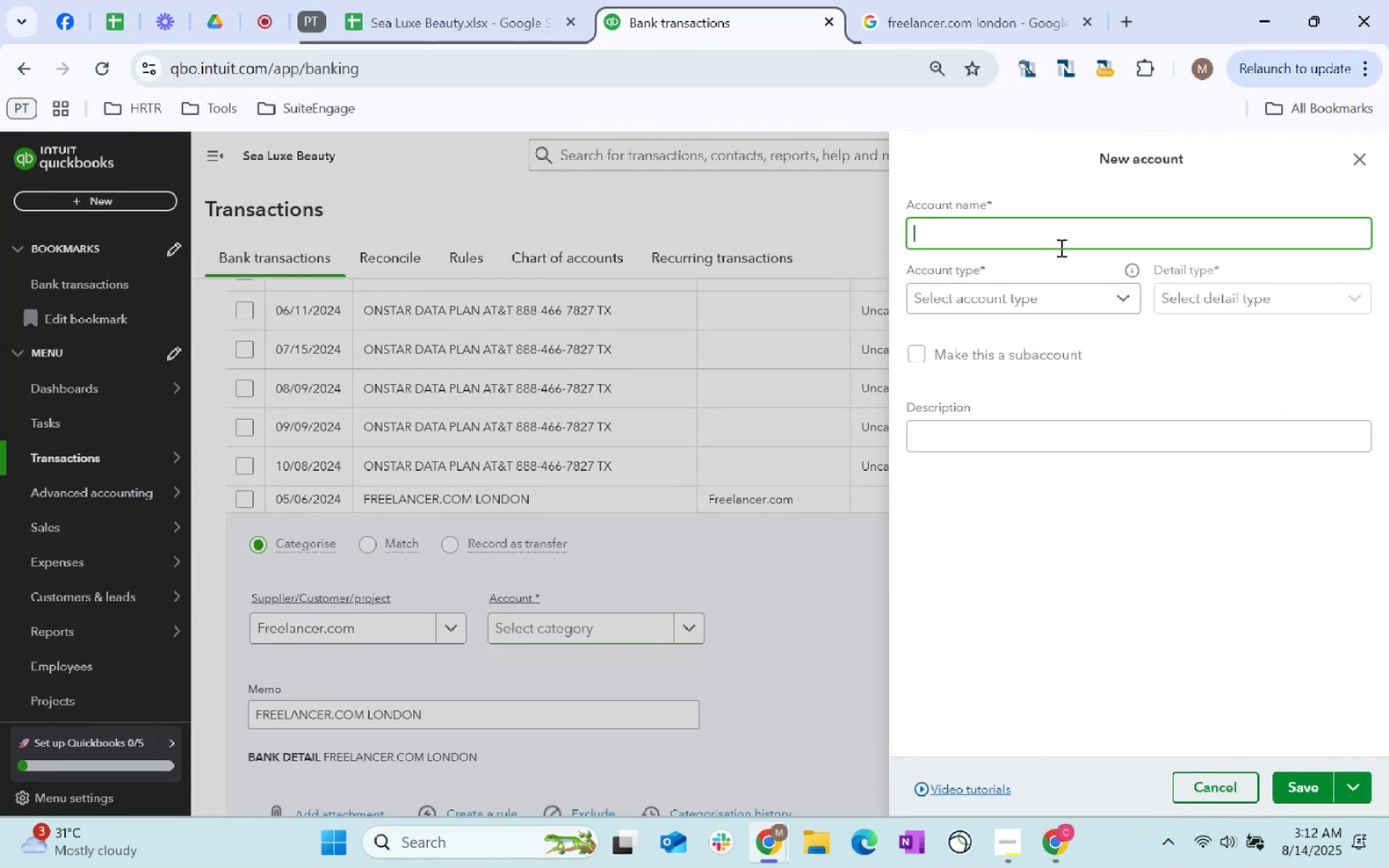 
wait(9.52)
 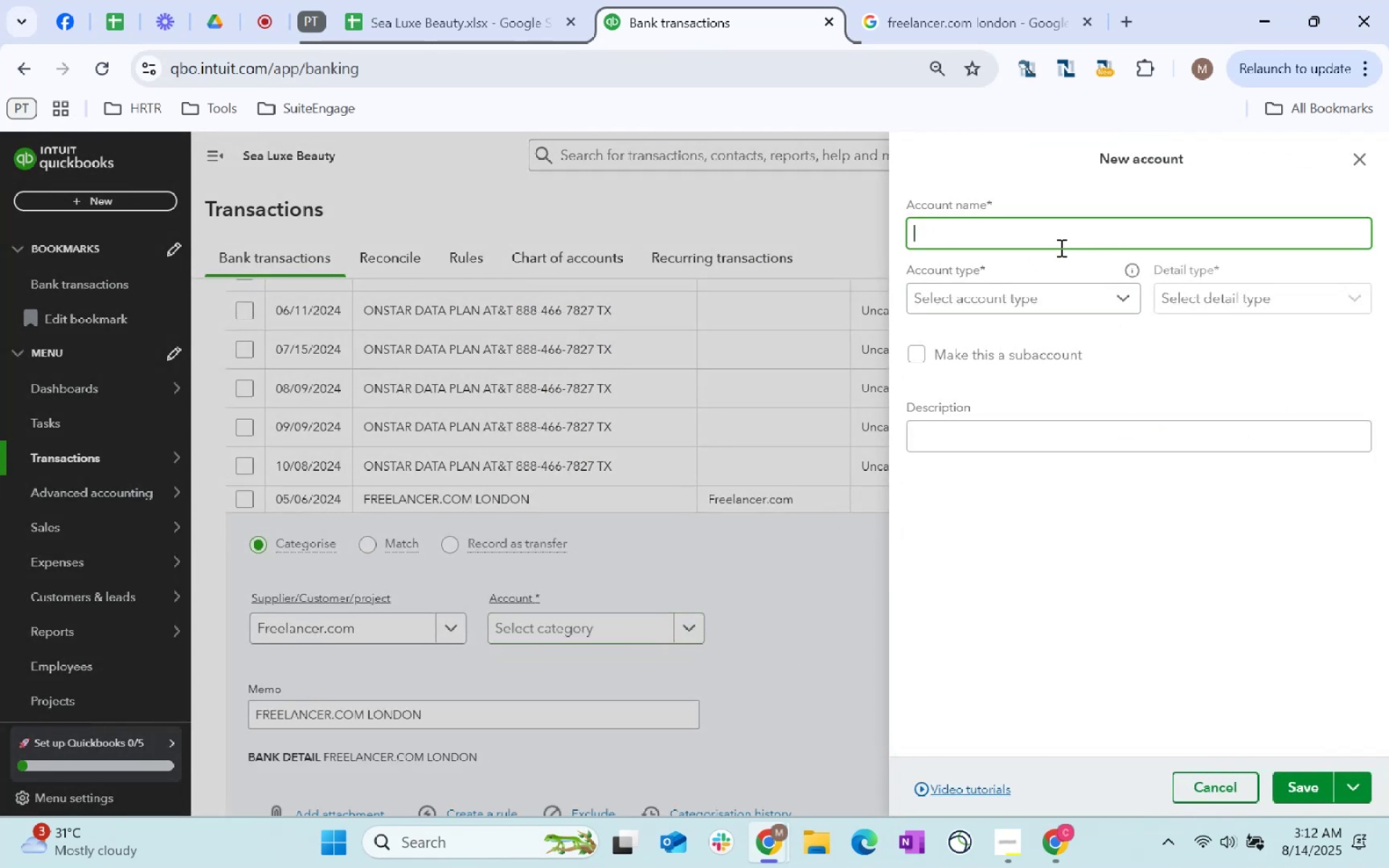 
type(Hiring Platw)
key(Backspace)
type(form)
 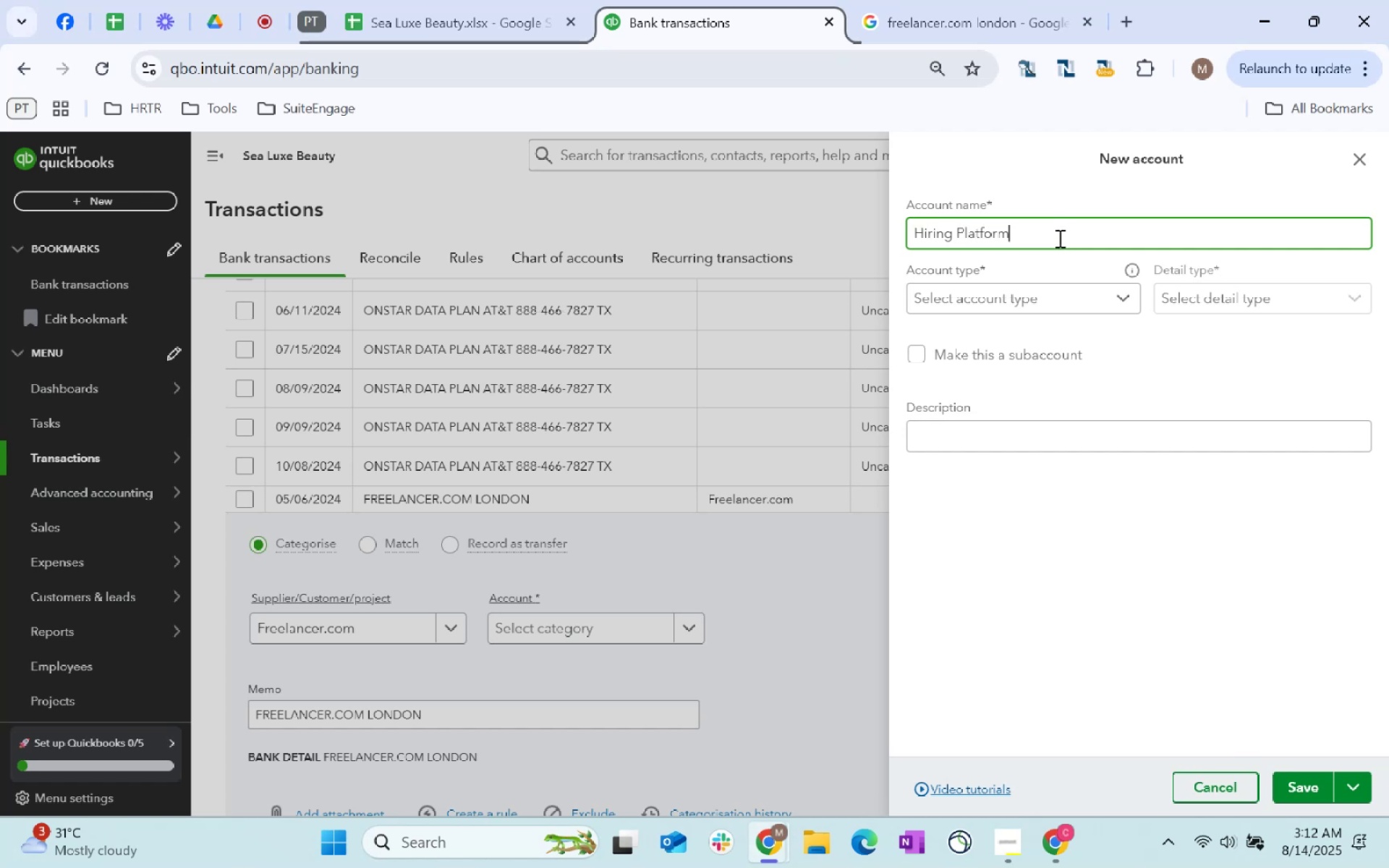 
left_click([1011, 284])
 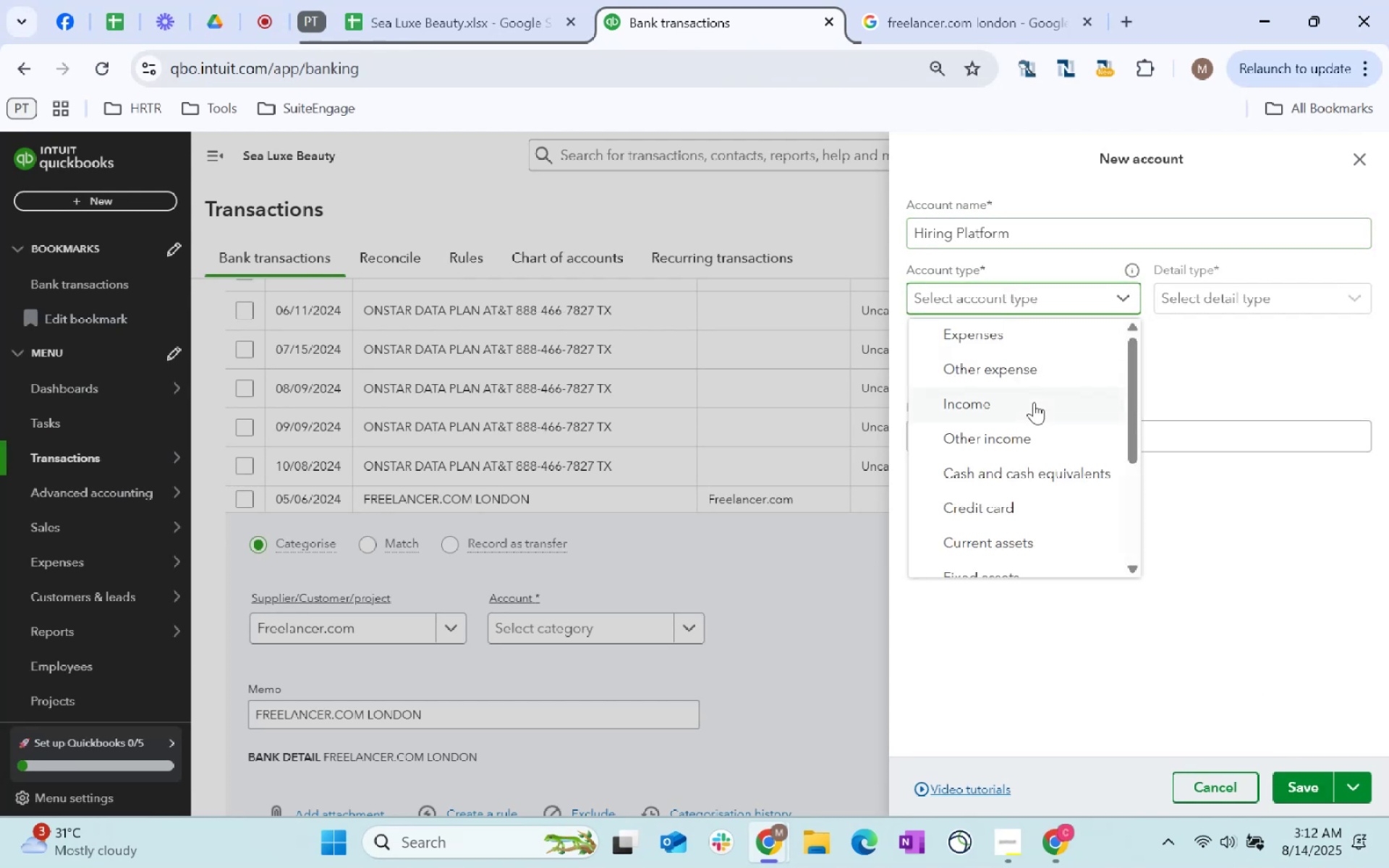 
left_click([1028, 373])
 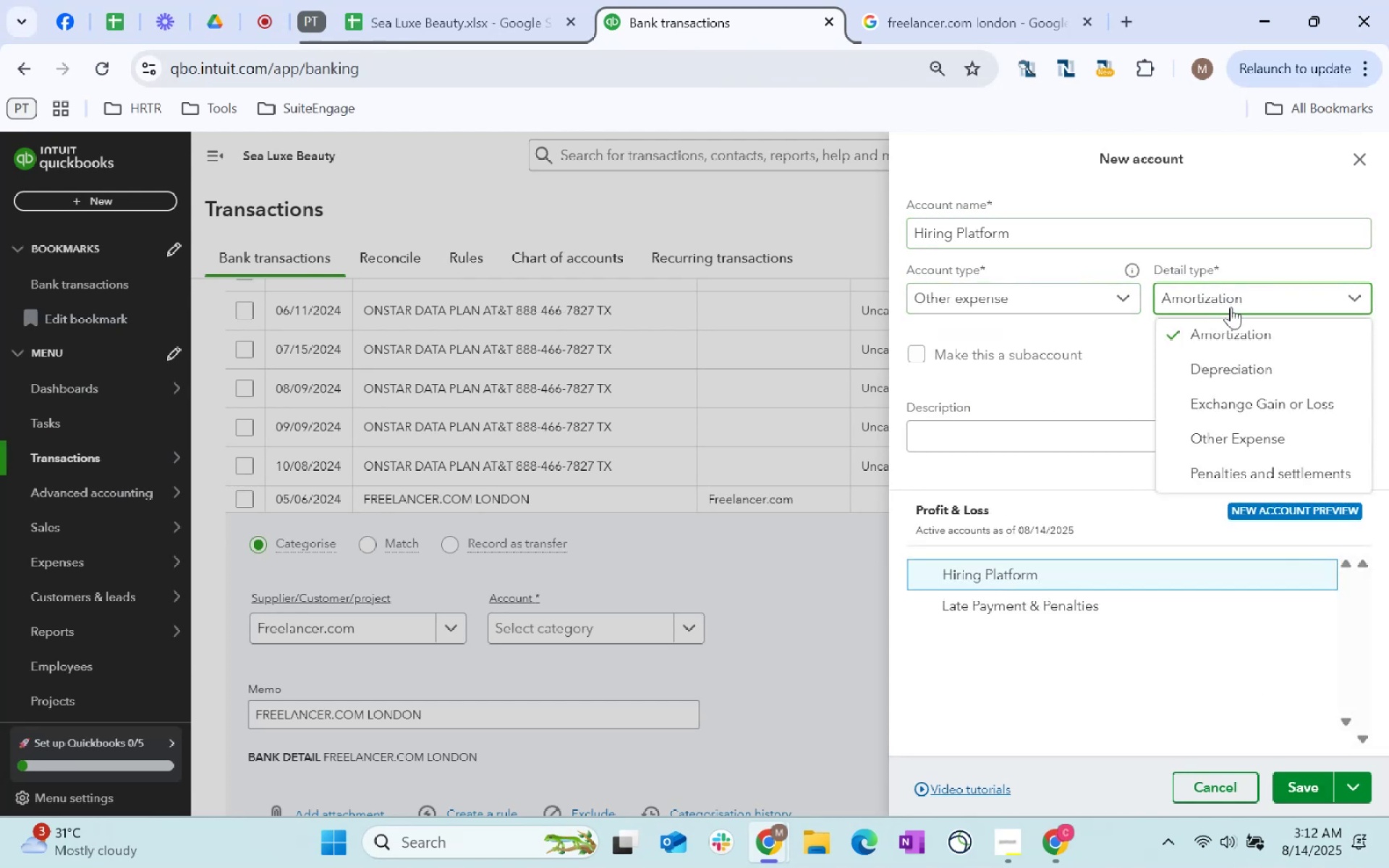 
left_click([1036, 301])
 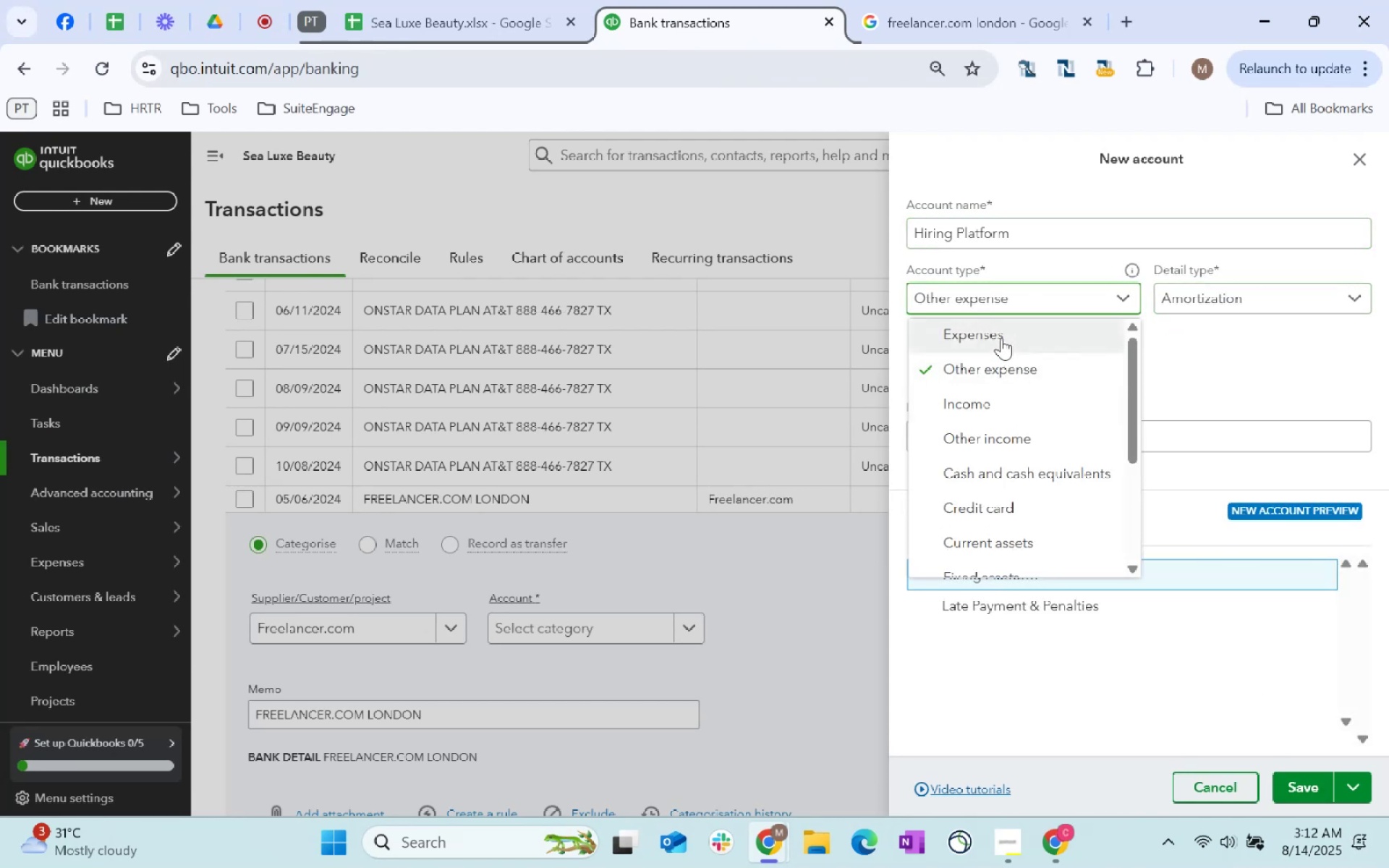 
double_click([1298, 273])
 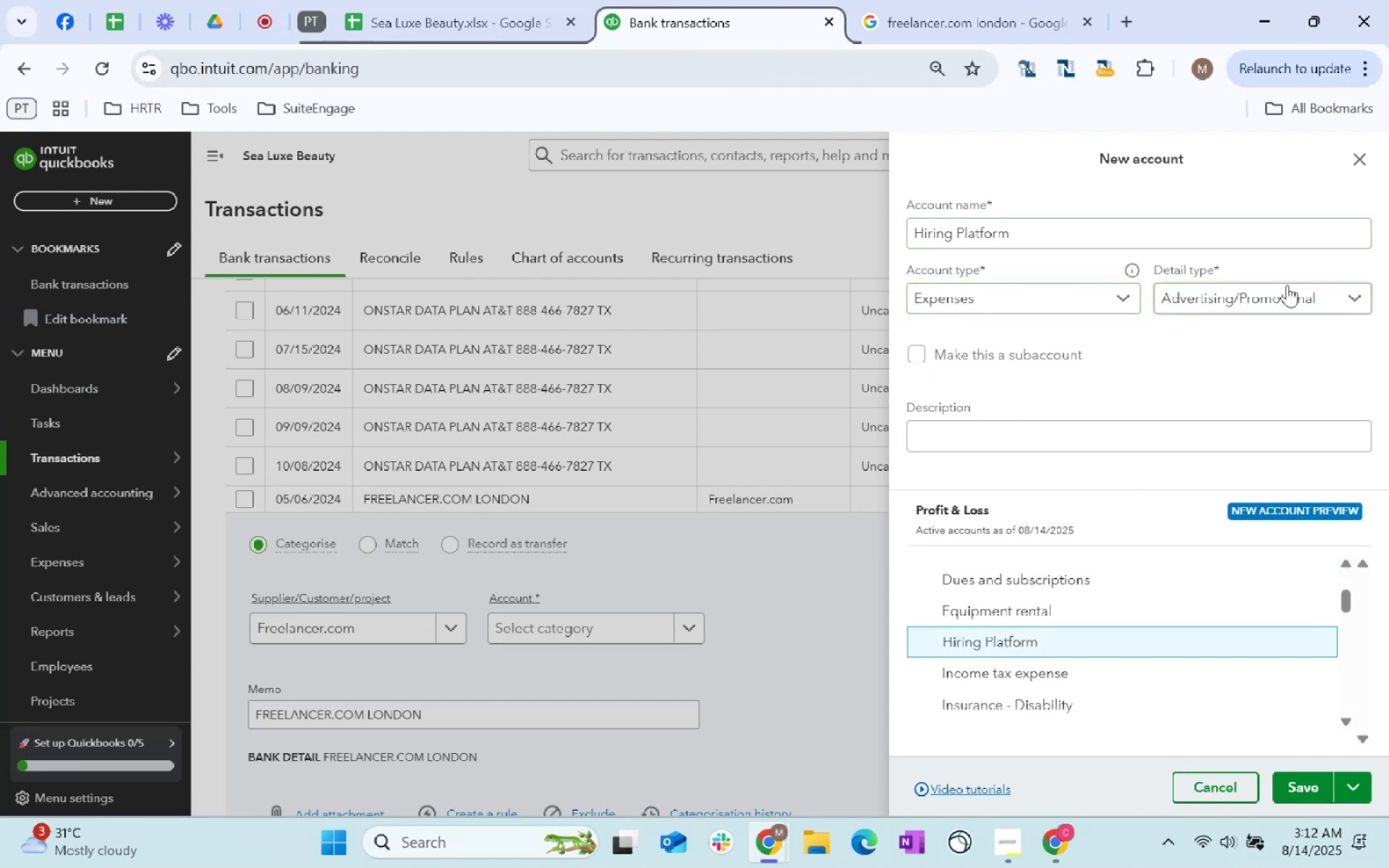 
triple_click([1281, 289])
 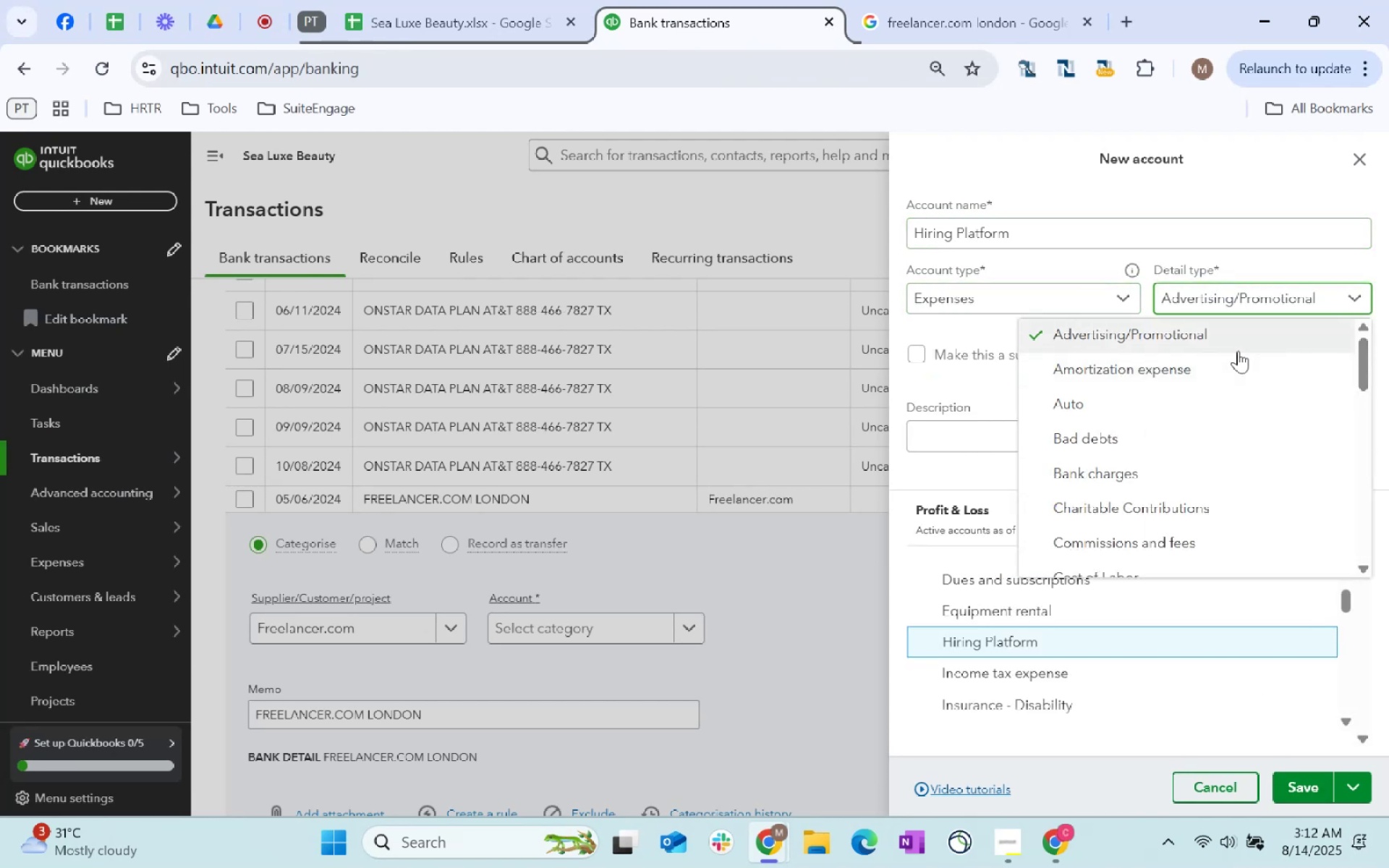 
scroll: coordinate [1270, 425], scroll_direction: down, amount: 5.0
 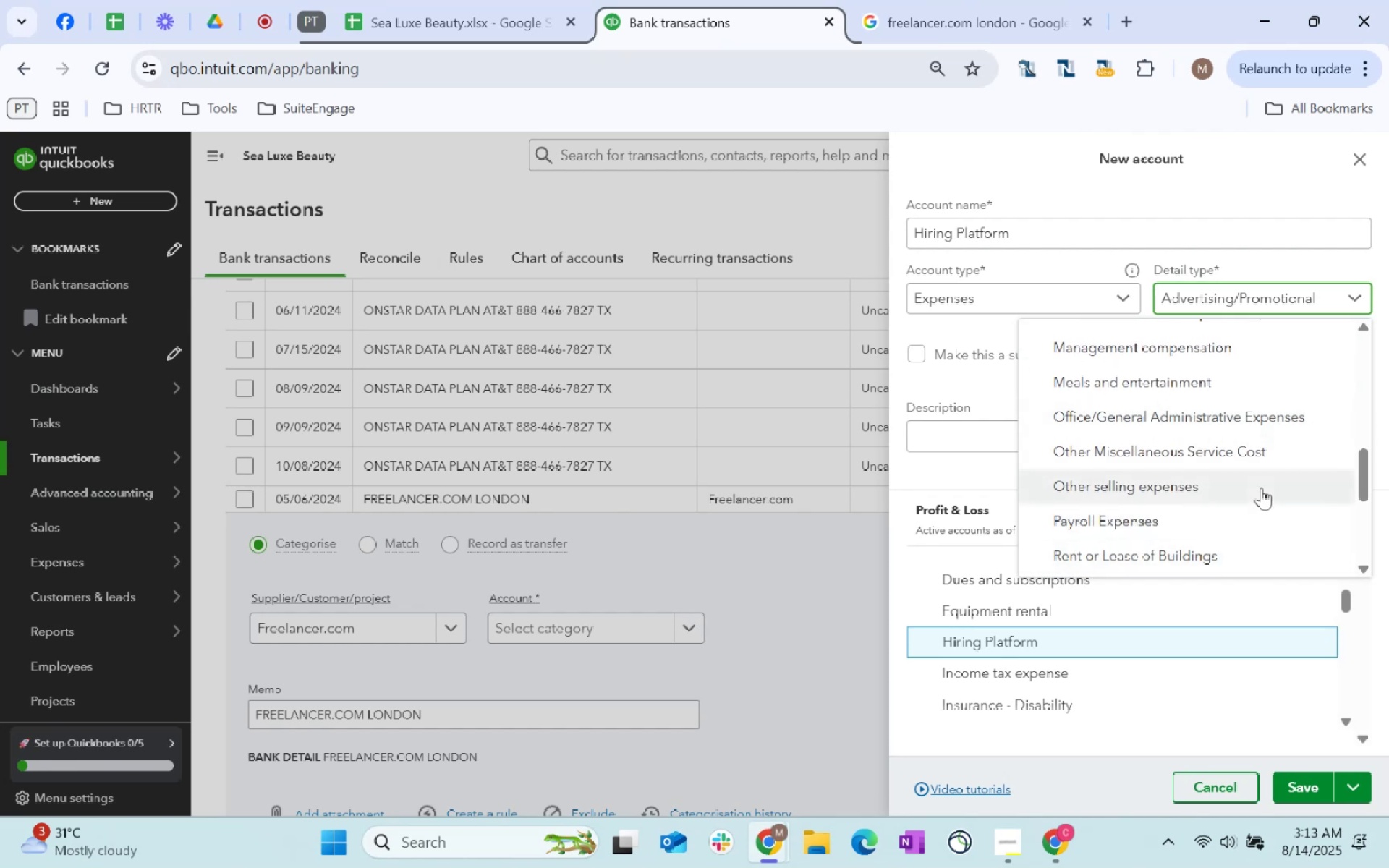 
scroll: coordinate [1261, 488], scroll_direction: up, amount: 2.0
 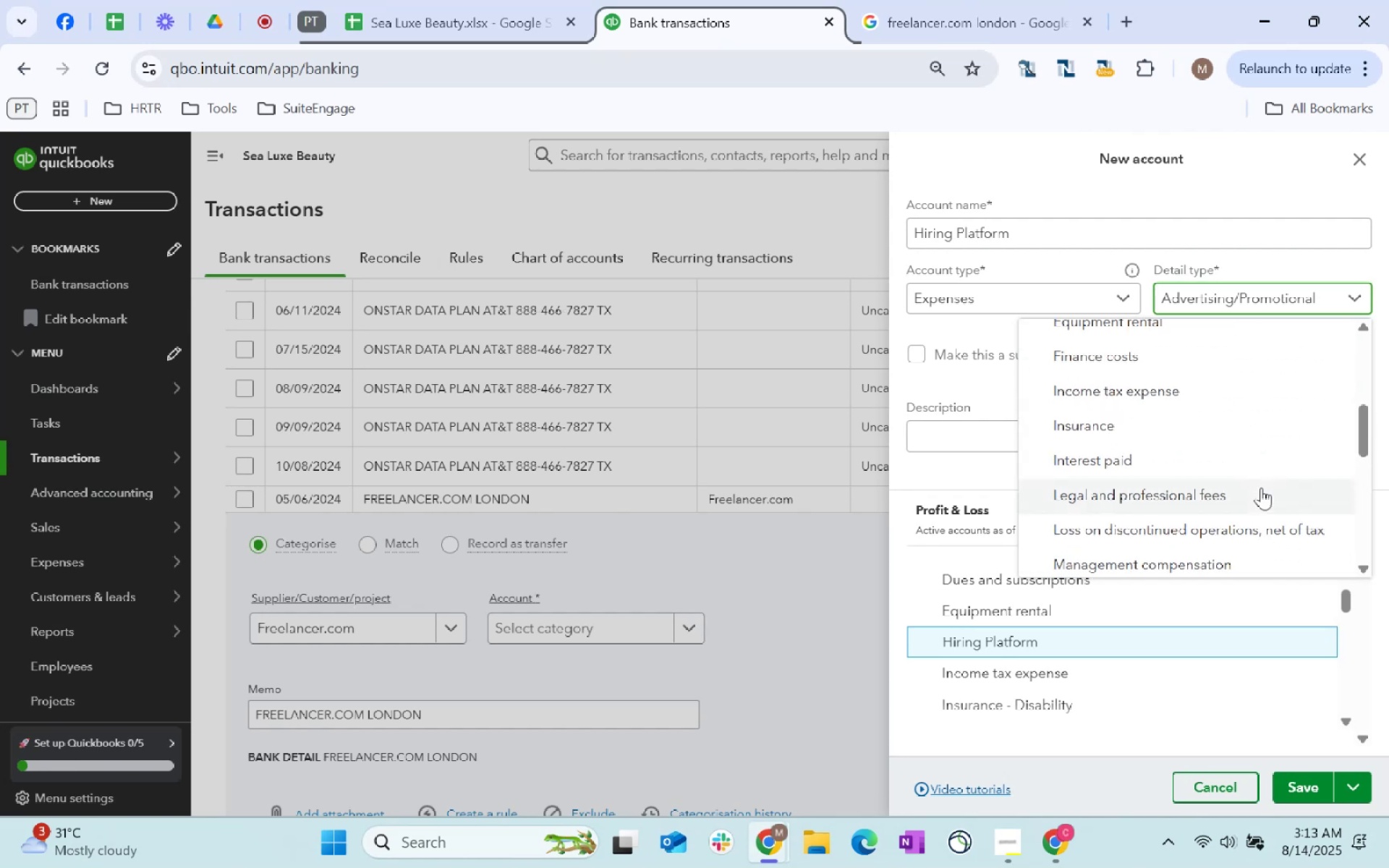 
scroll: coordinate [1261, 488], scroll_direction: down, amount: 3.0
 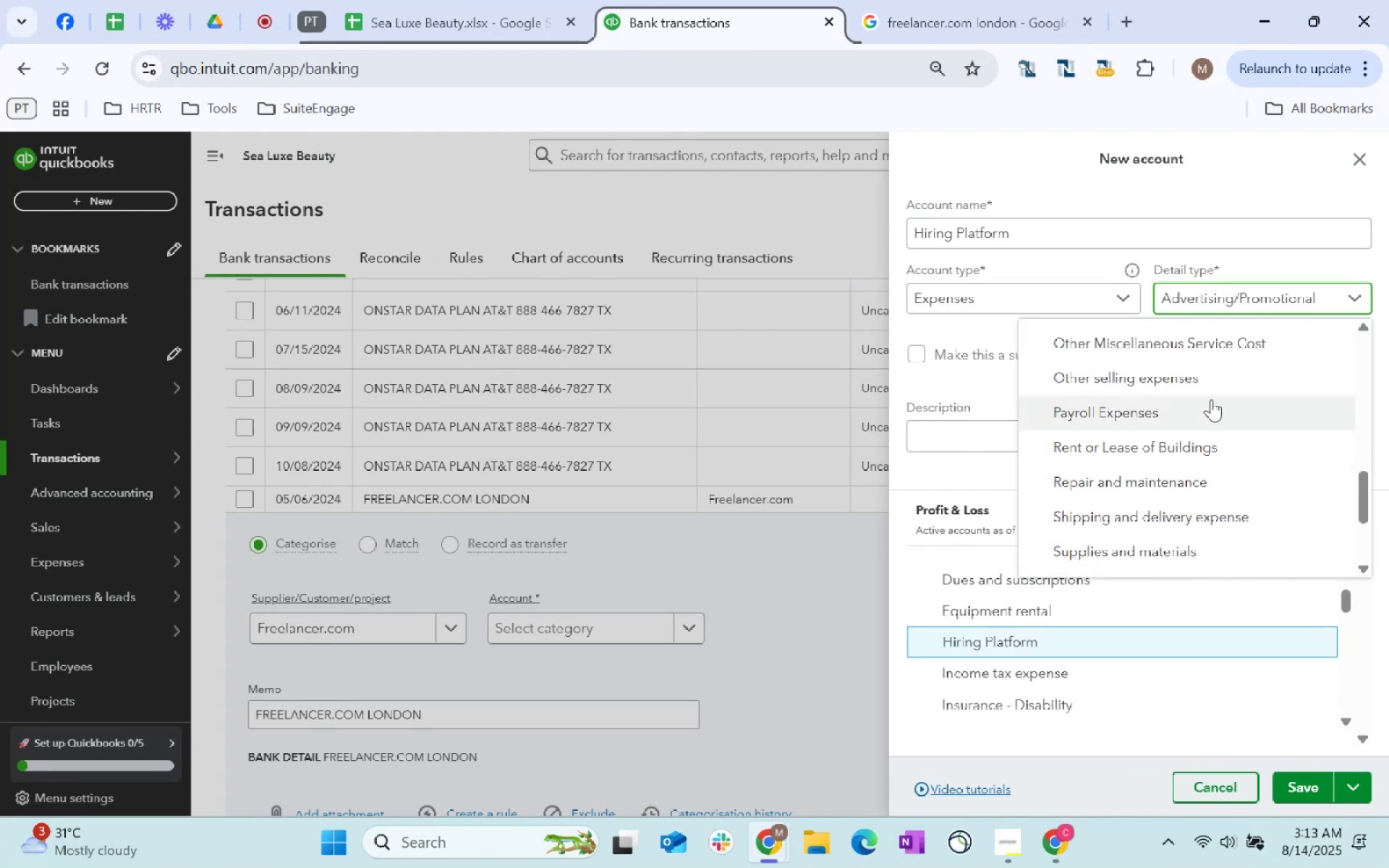 
scroll: coordinate [1219, 397], scroll_direction: up, amount: 2.0
 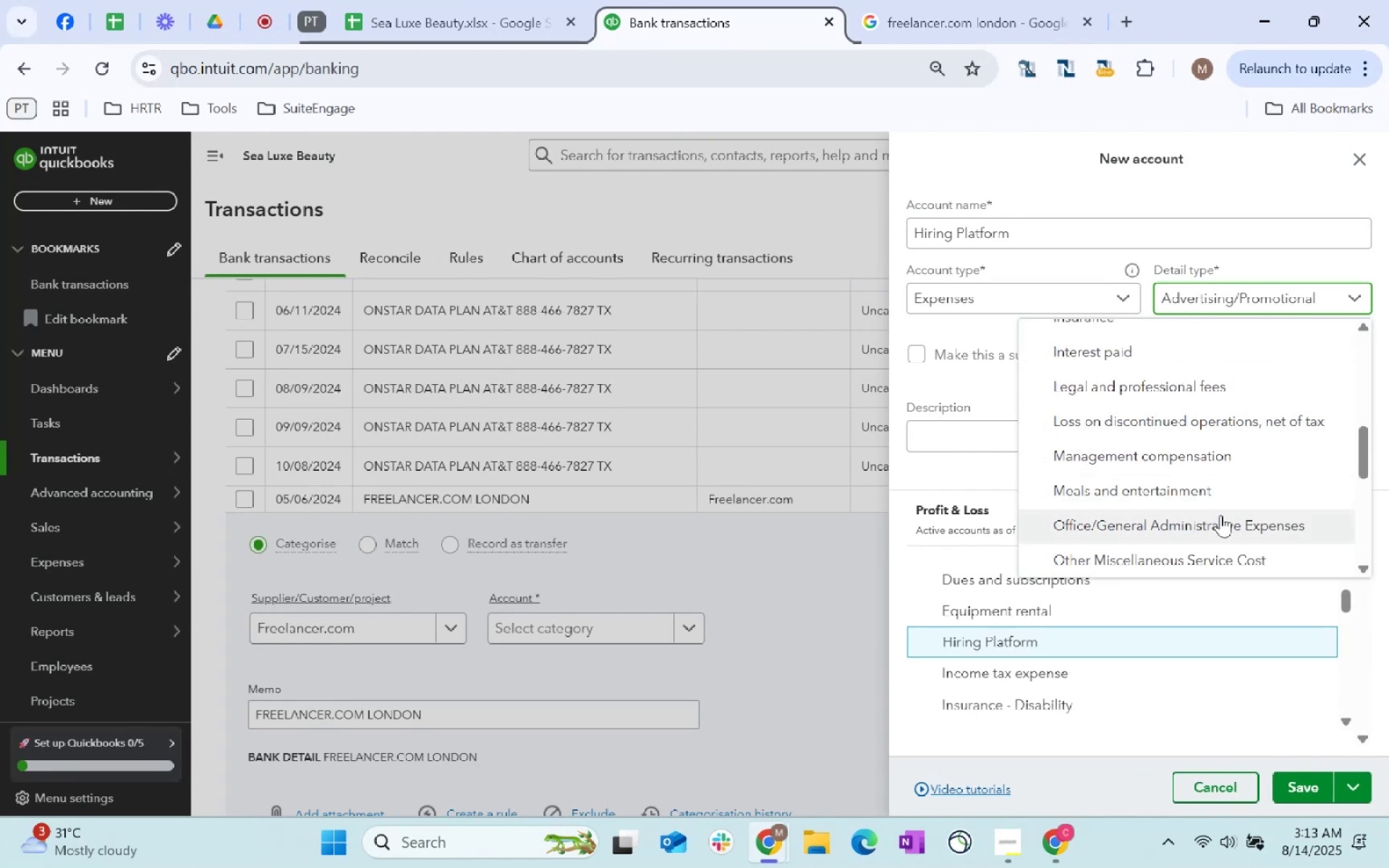 
left_click([1220, 519])
 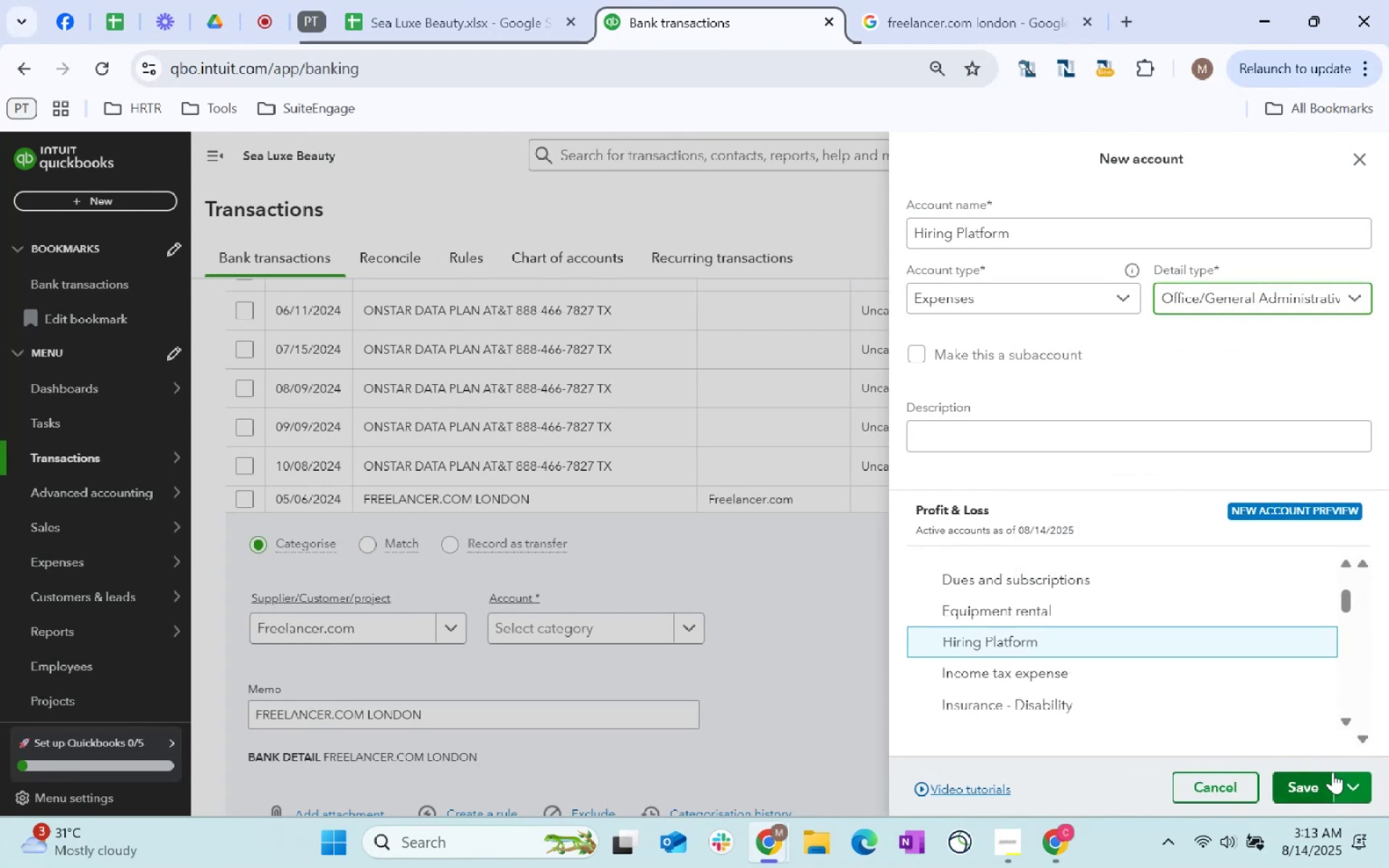 
left_click([1304, 787])
 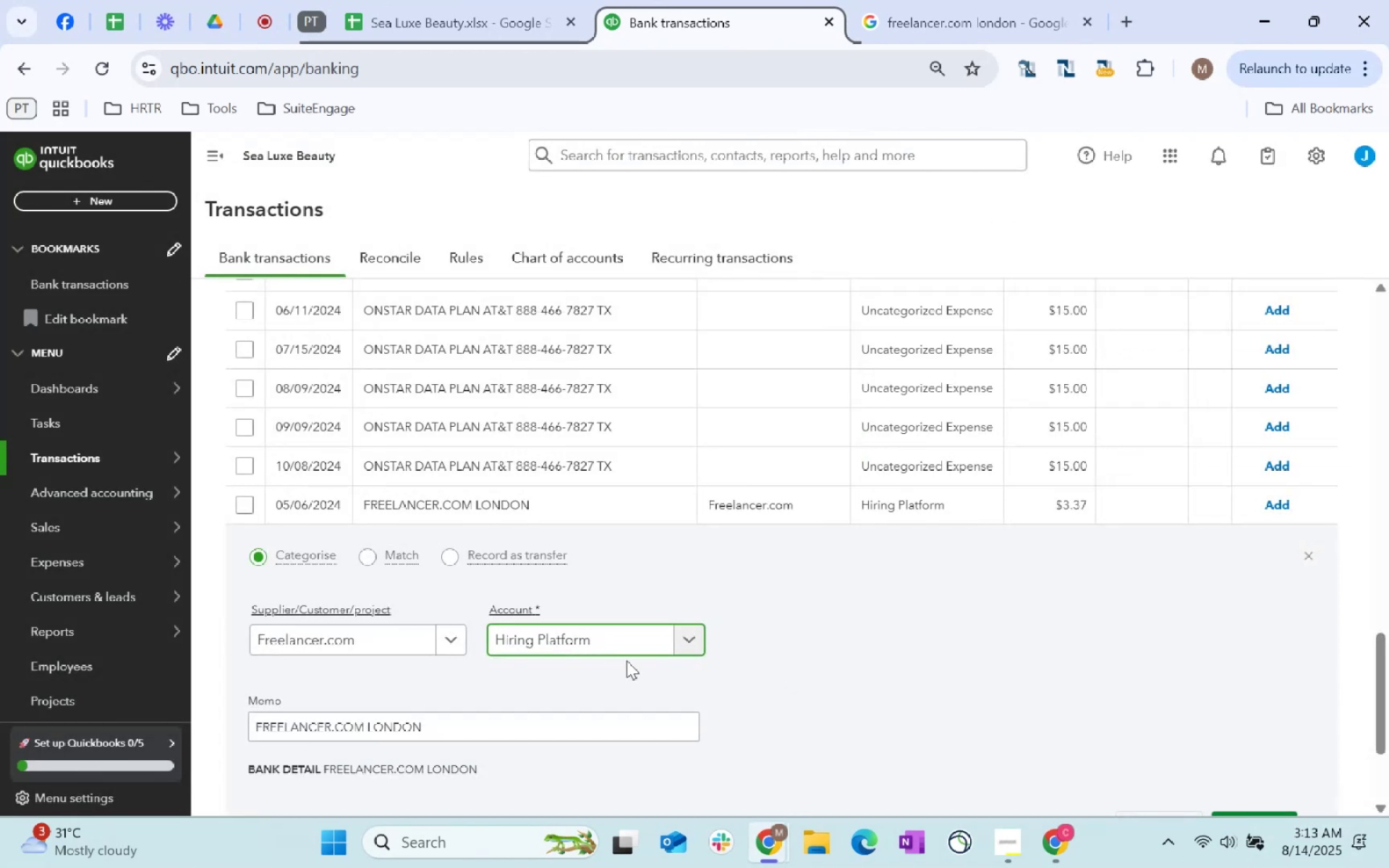 
scroll: coordinate [1082, 663], scroll_direction: down, amount: 1.0
 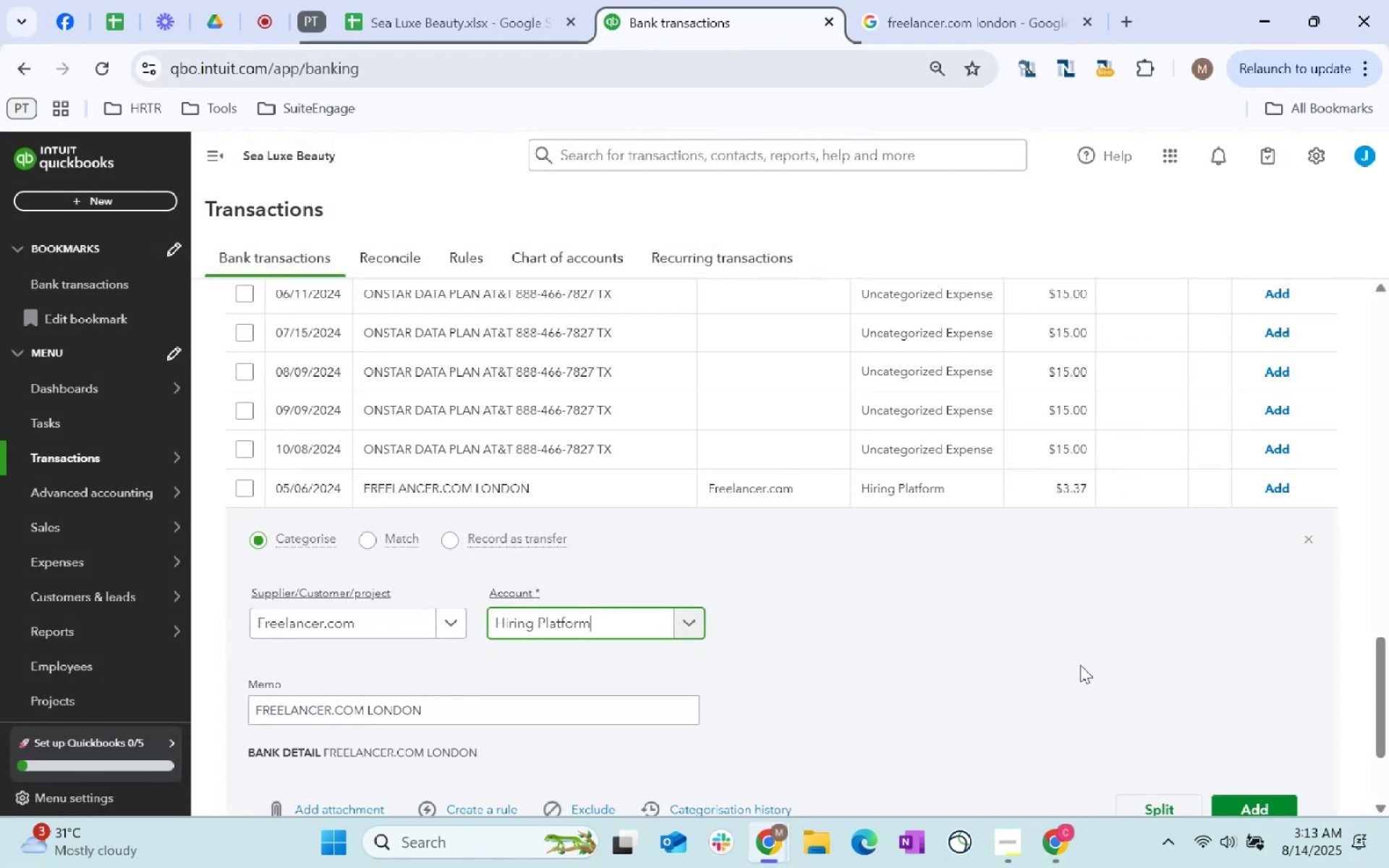 
left_click([1080, 665])
 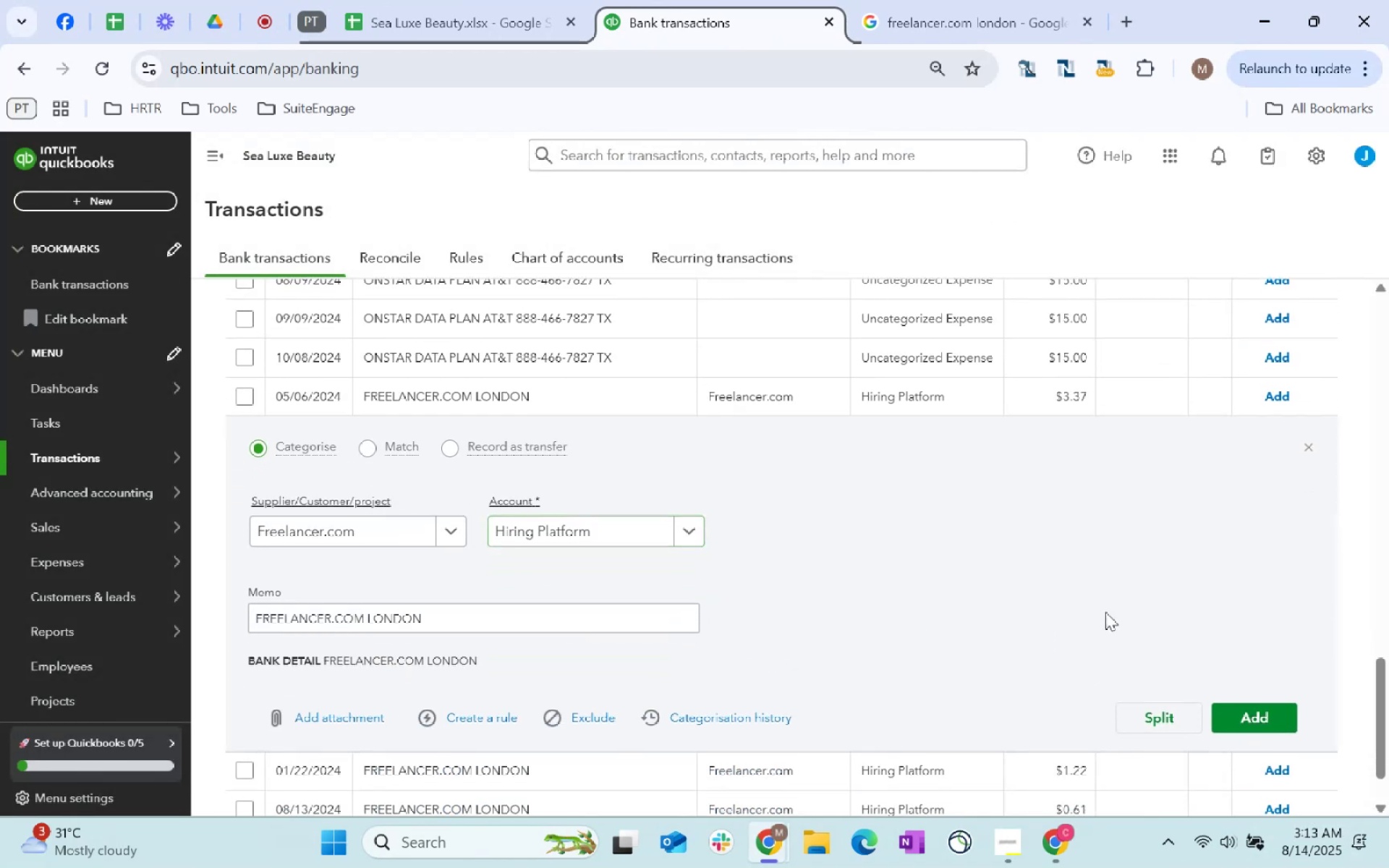 
scroll: coordinate [1108, 613], scroll_direction: down, amount: 1.0
 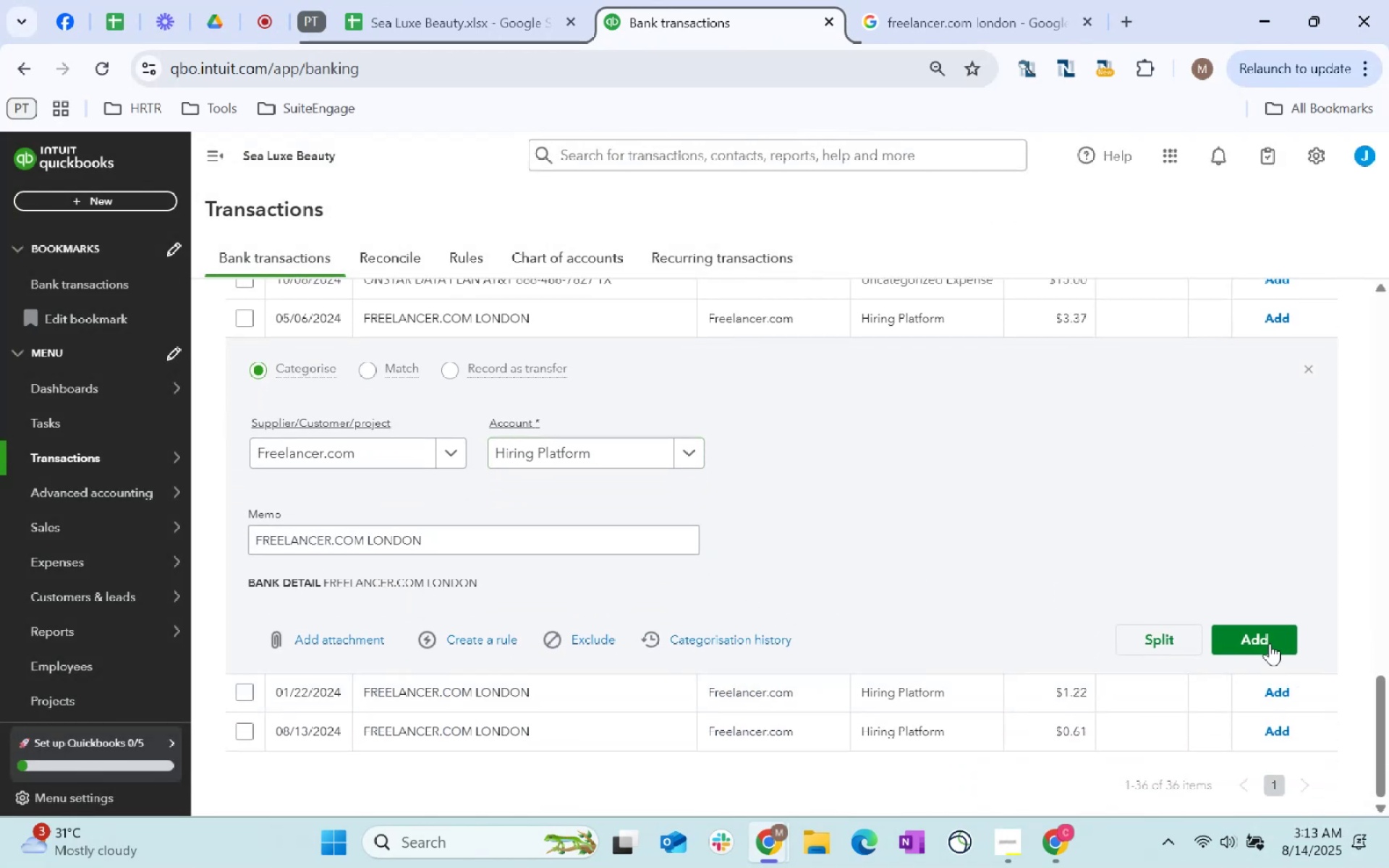 
left_click([1270, 643])
 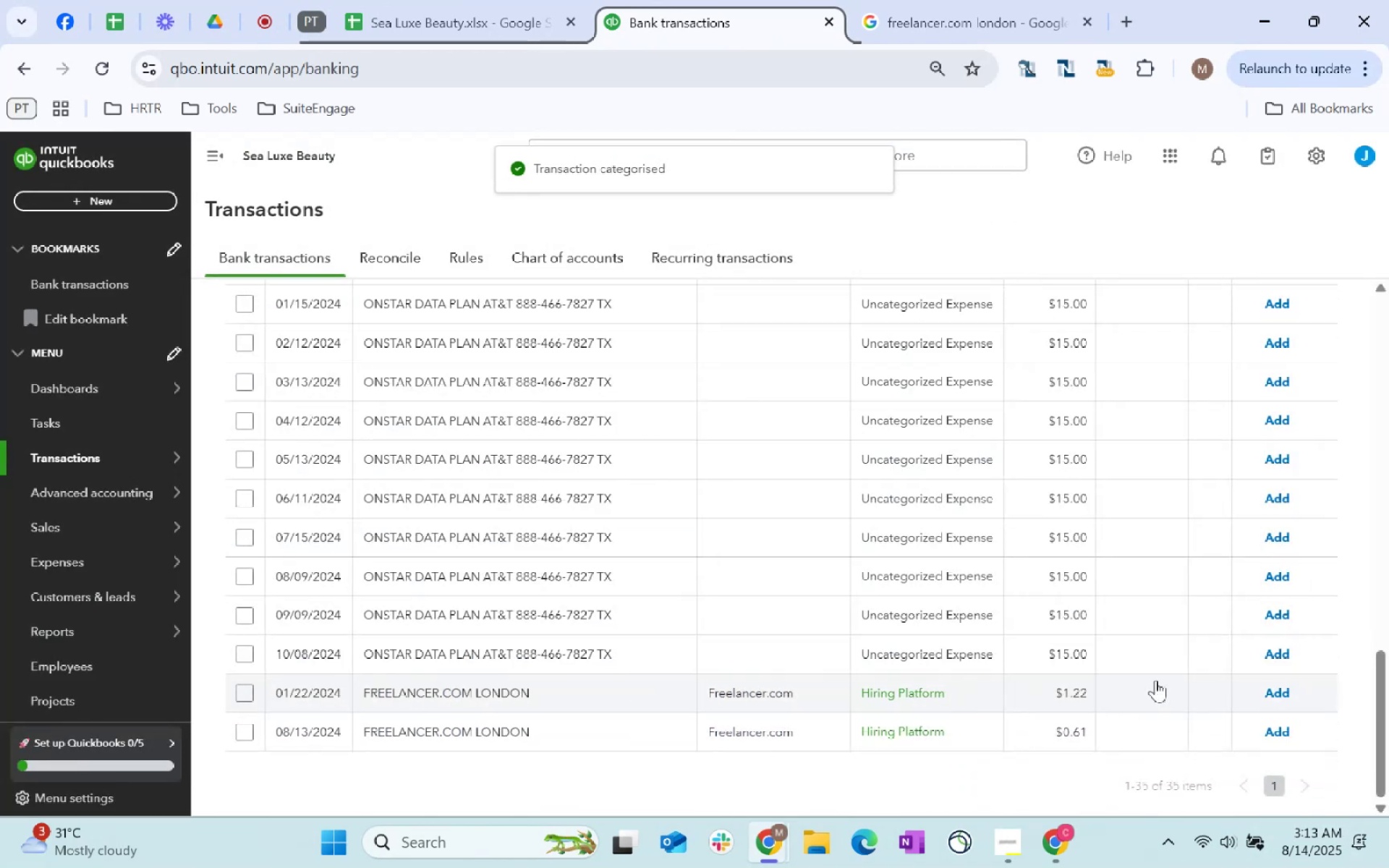 
left_click([1283, 695])
 